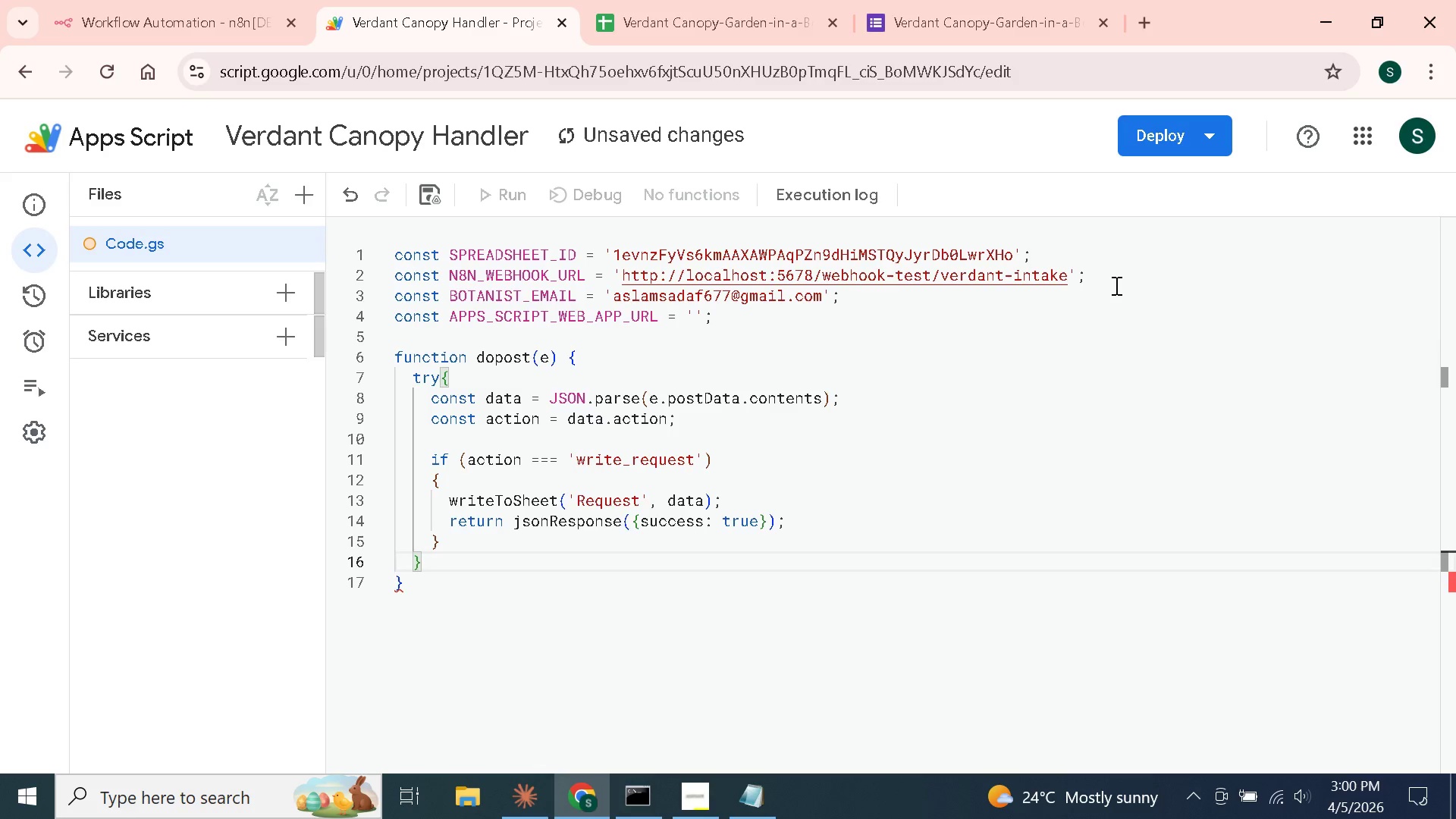 
key(Enter)
 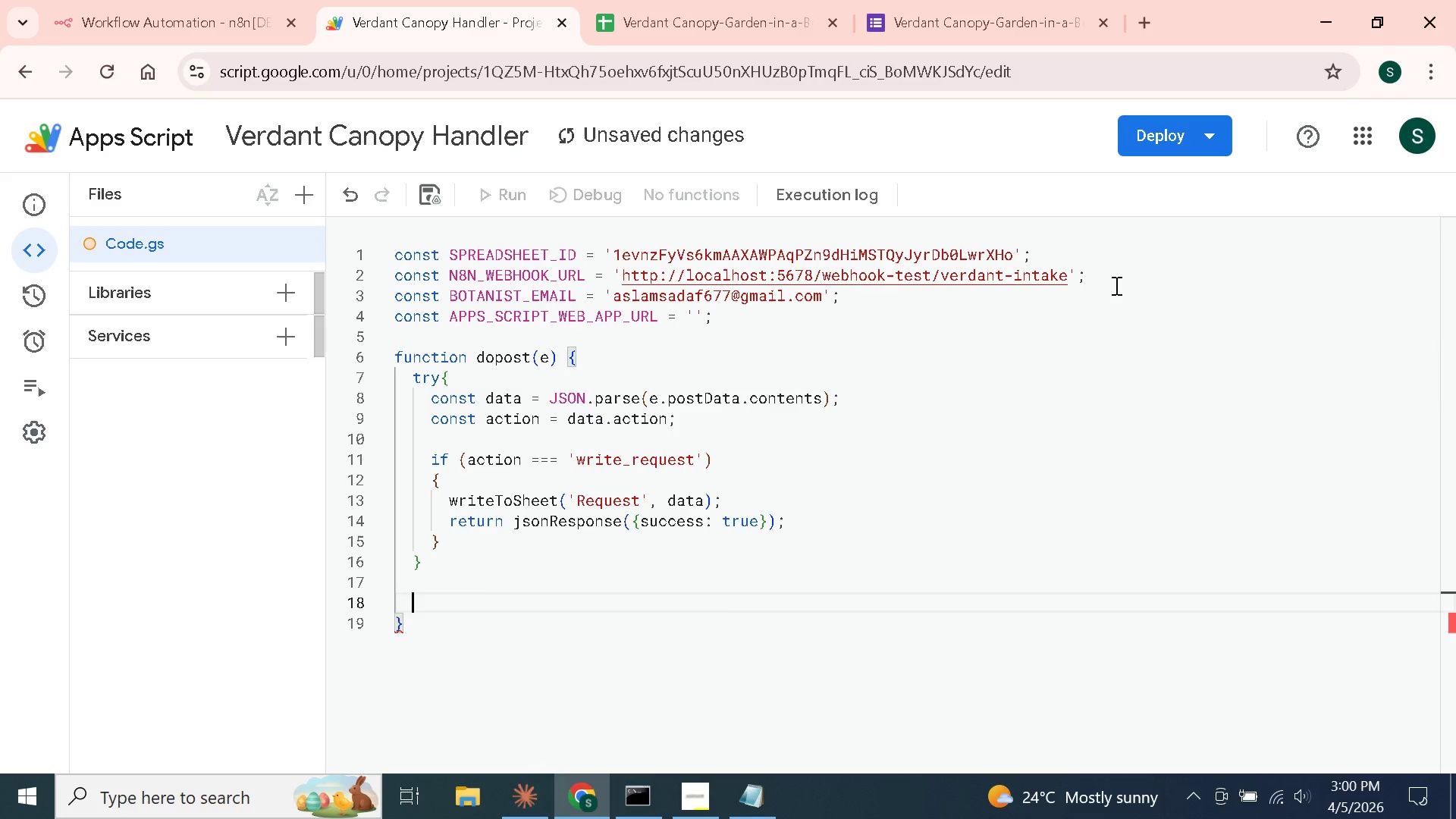 
key(Enter)
 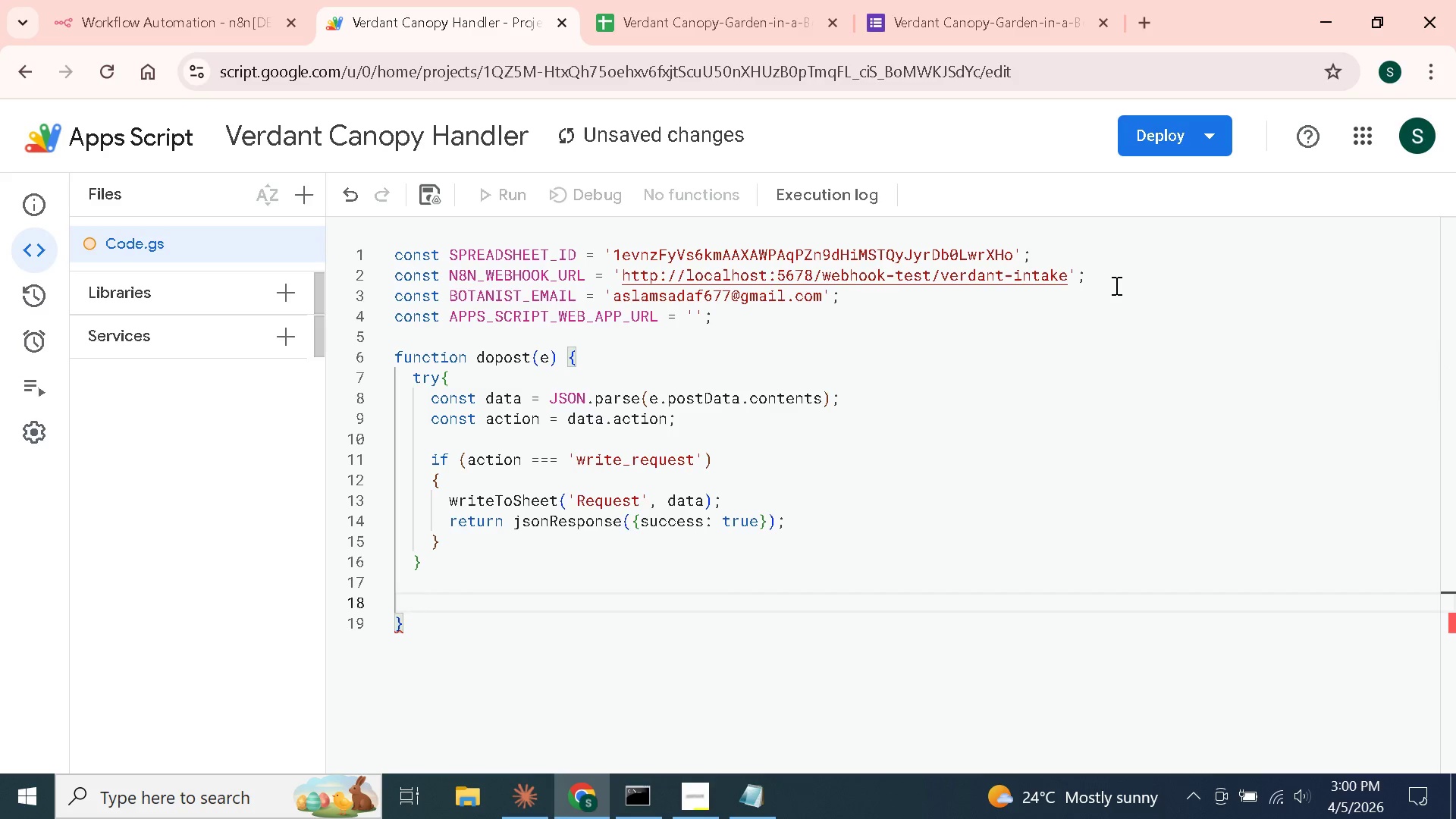 
key(Enter)
 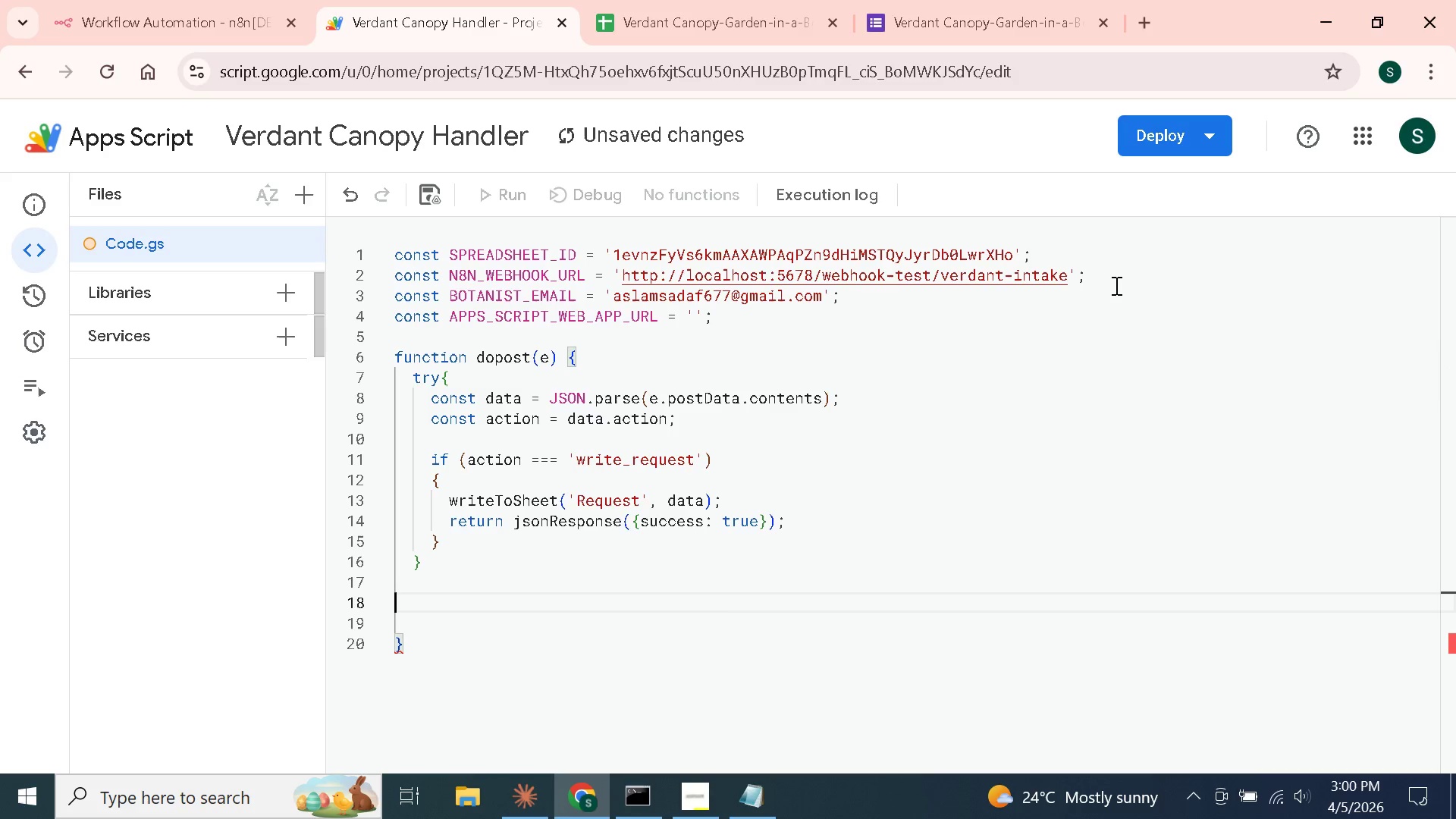 
key(ArrowUp)
 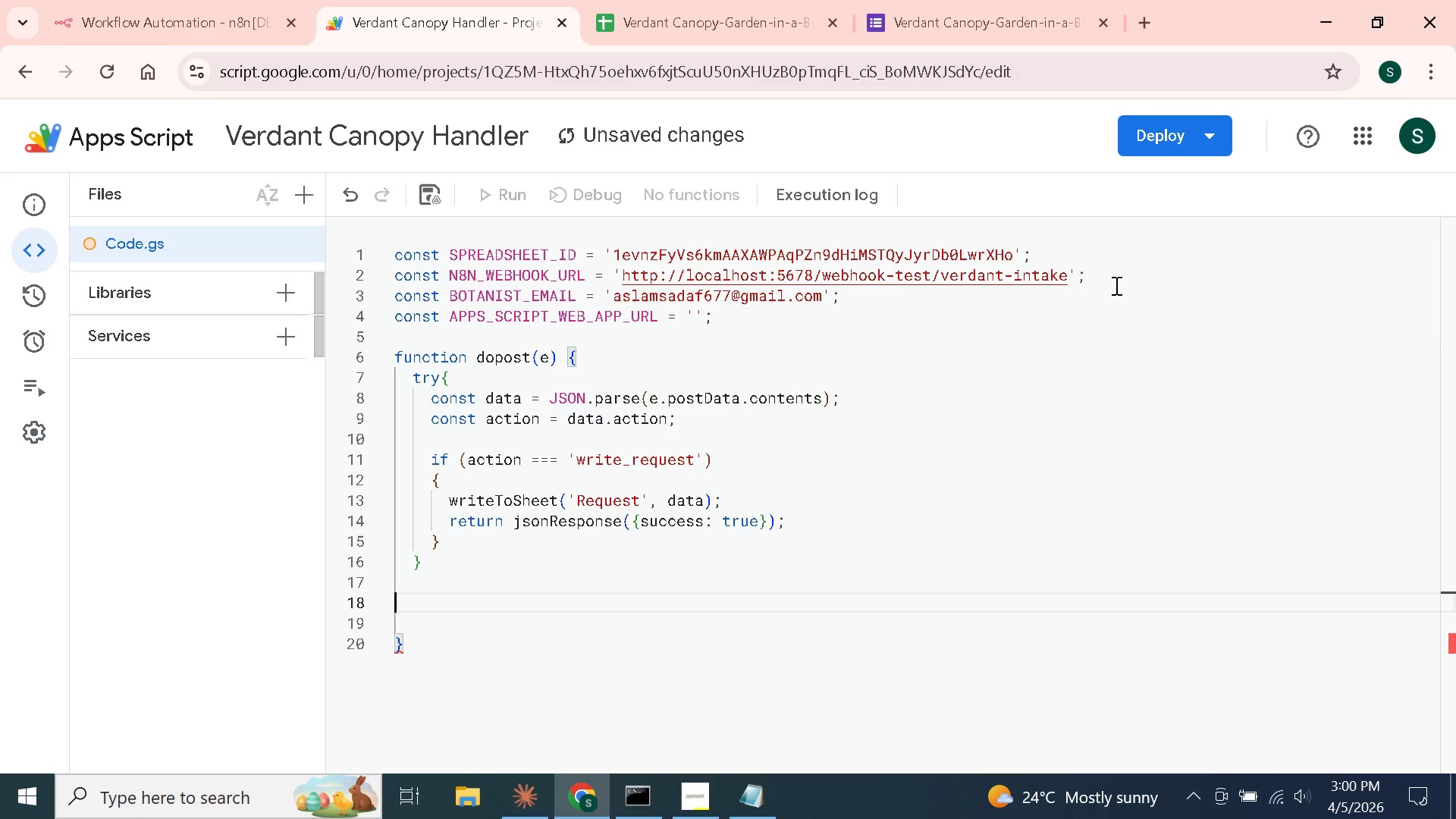 
key(Tab)
type(if ()
 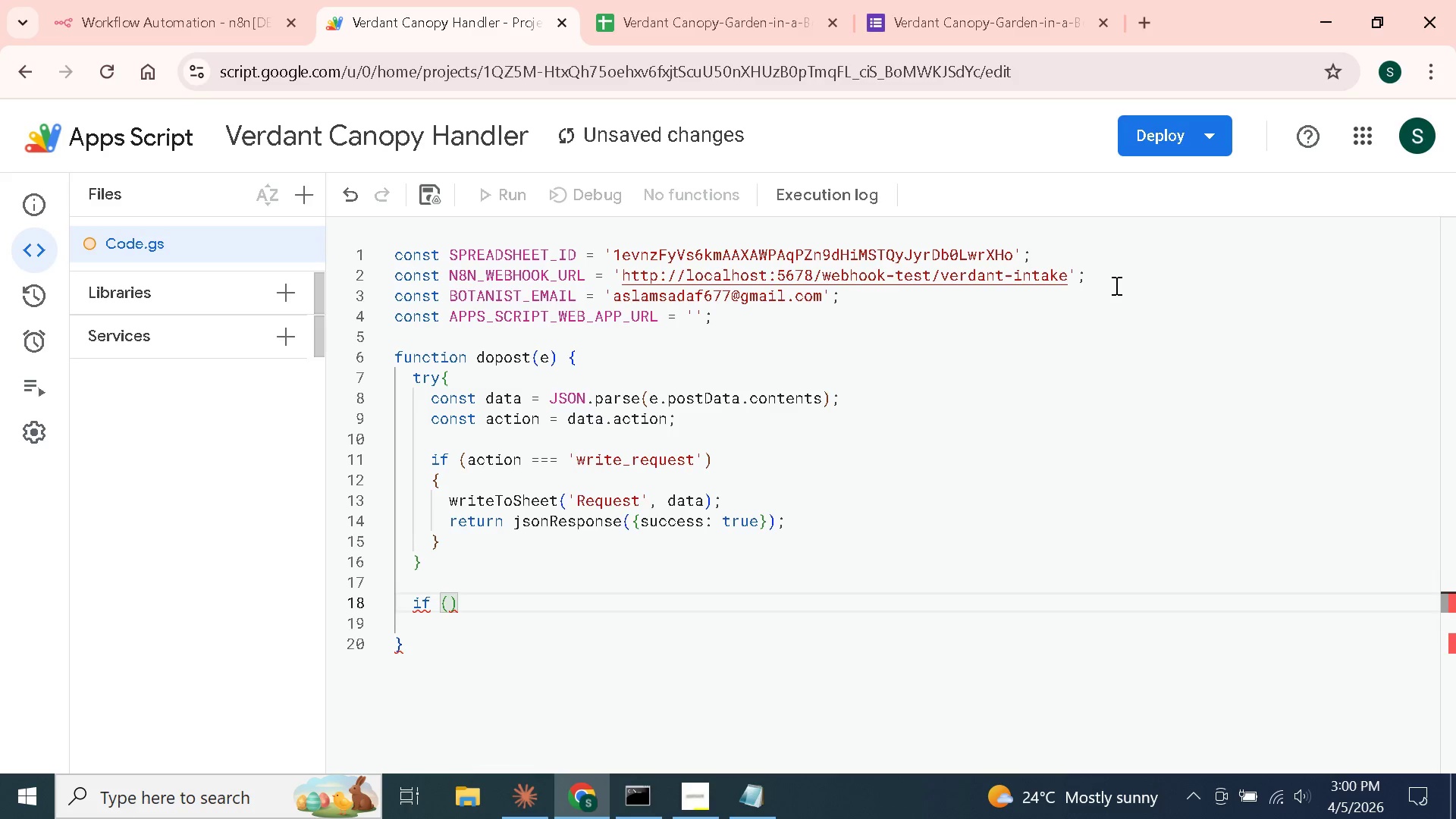 
wait(8.42)
 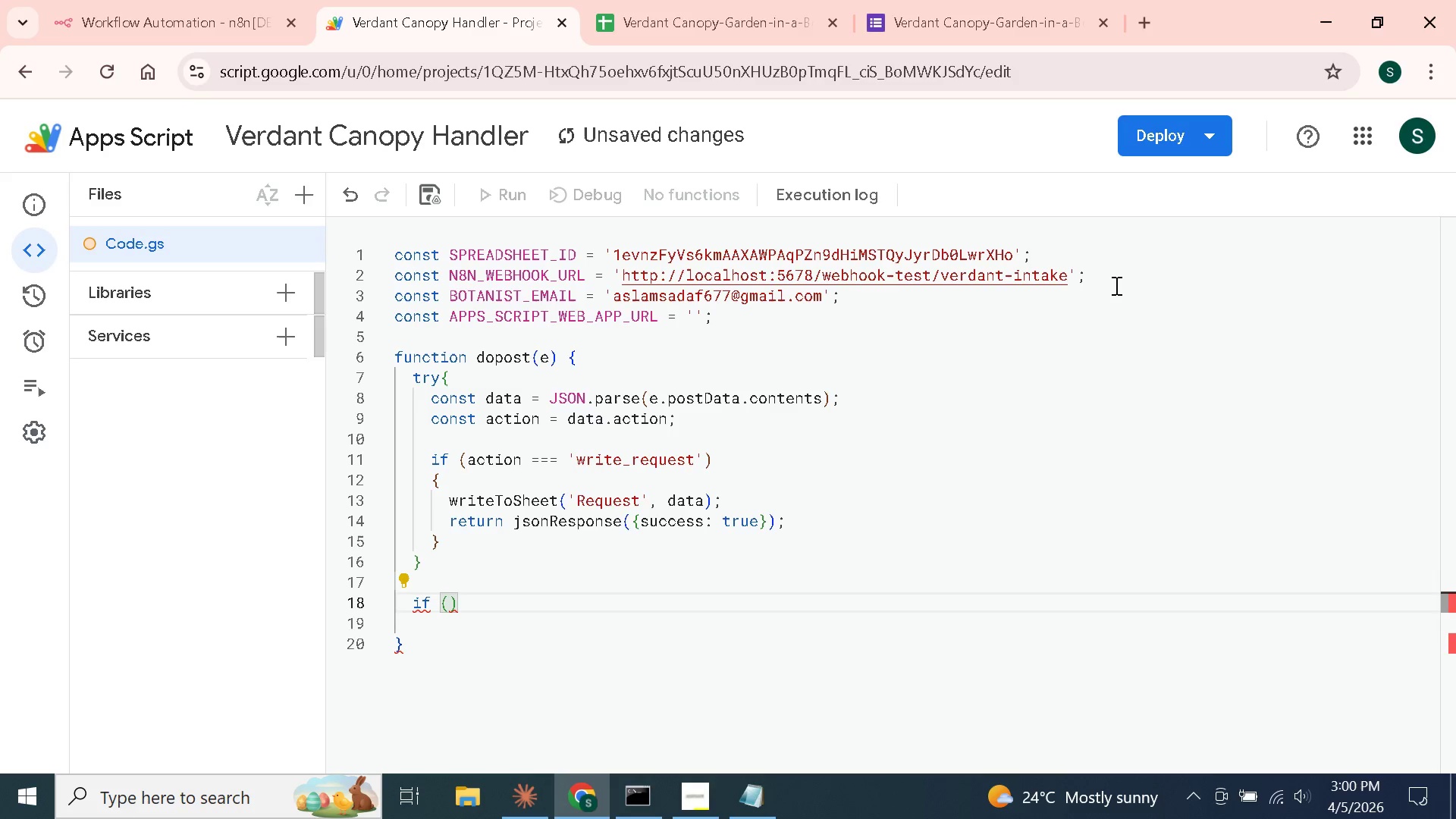 
type(action === 'write_cleanuo[)
key(Backspace)
key(Backspace)
type(p)
 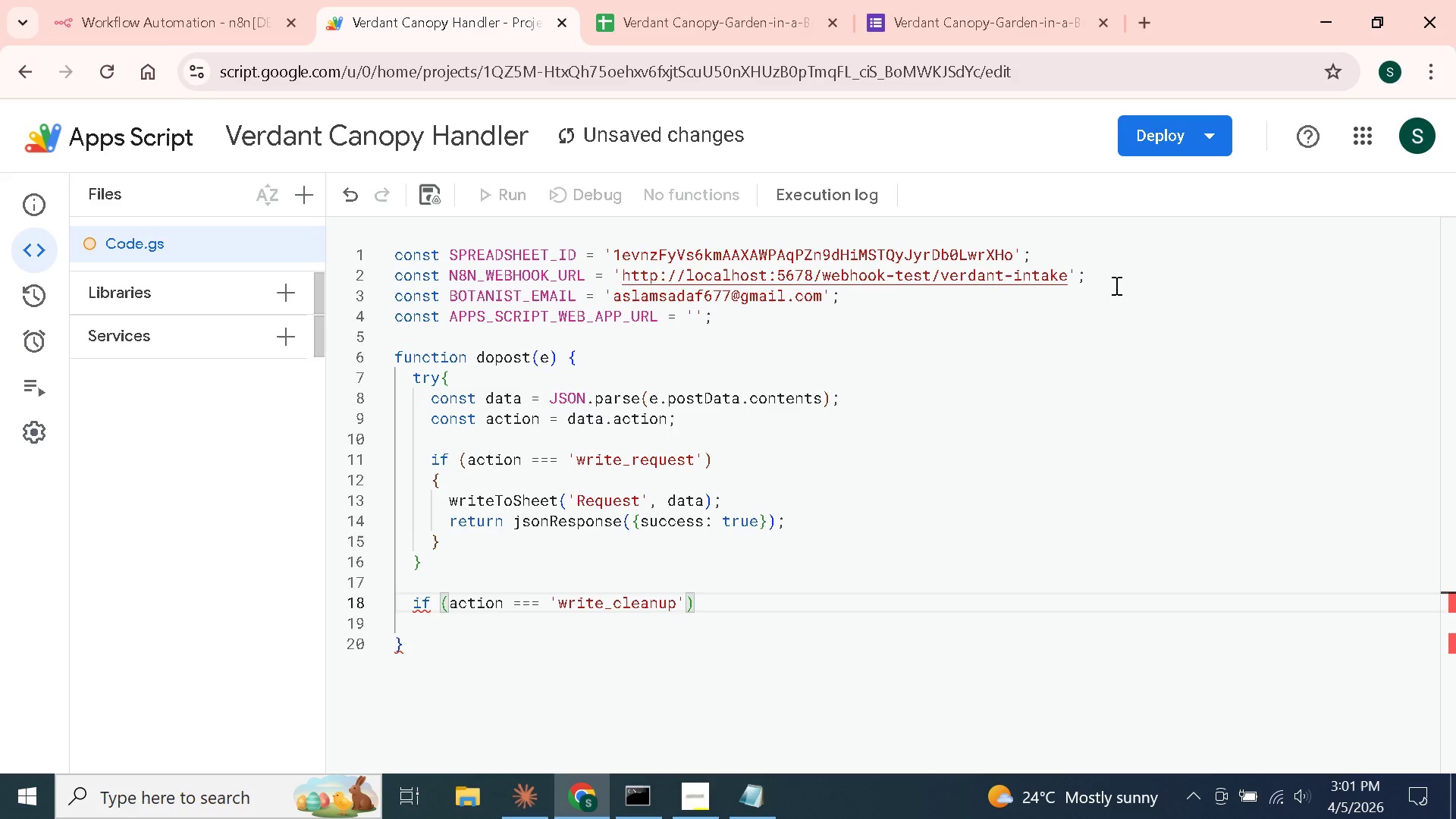 
key(ArrowRight)
 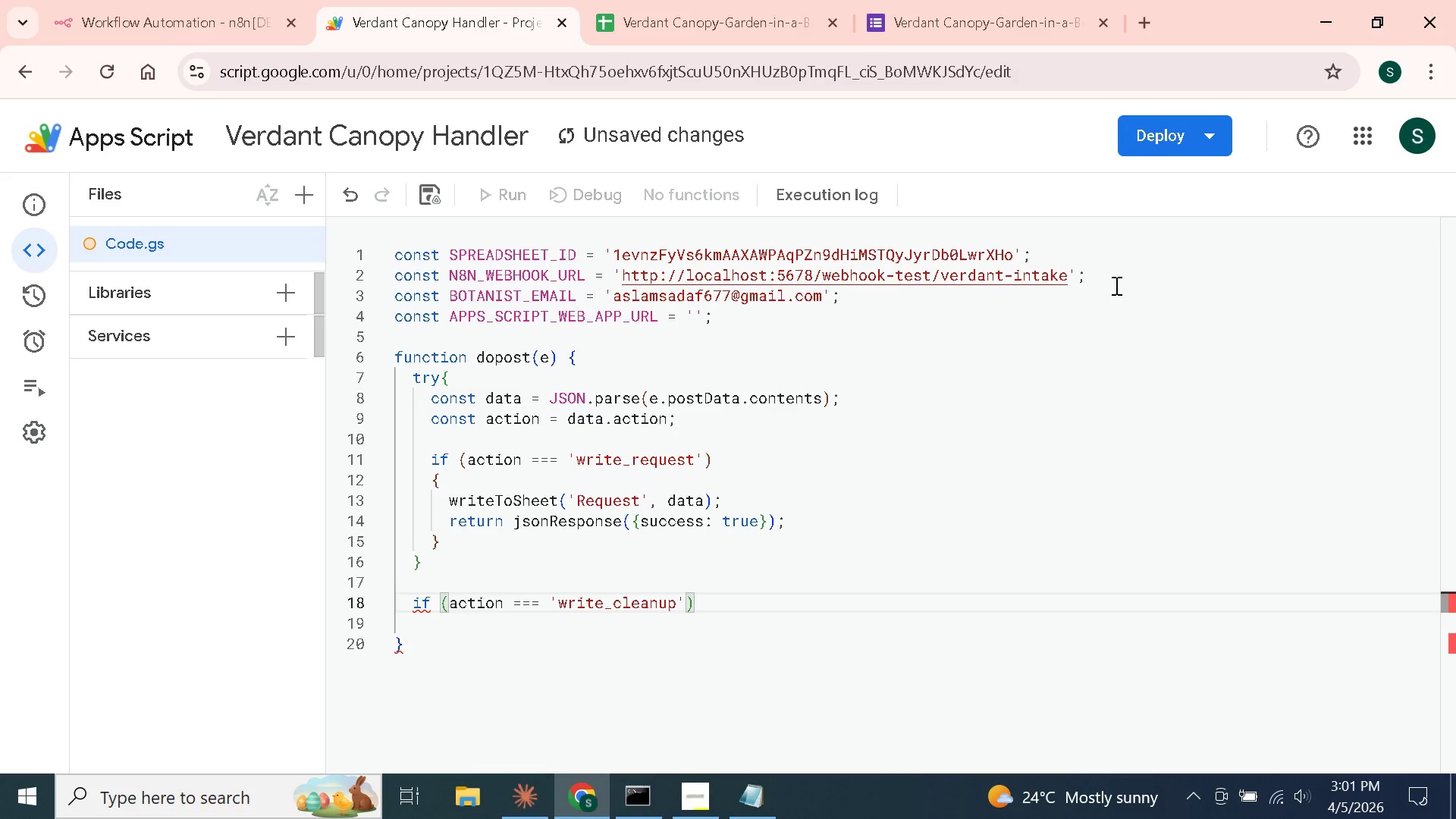 
key(Backspace)
 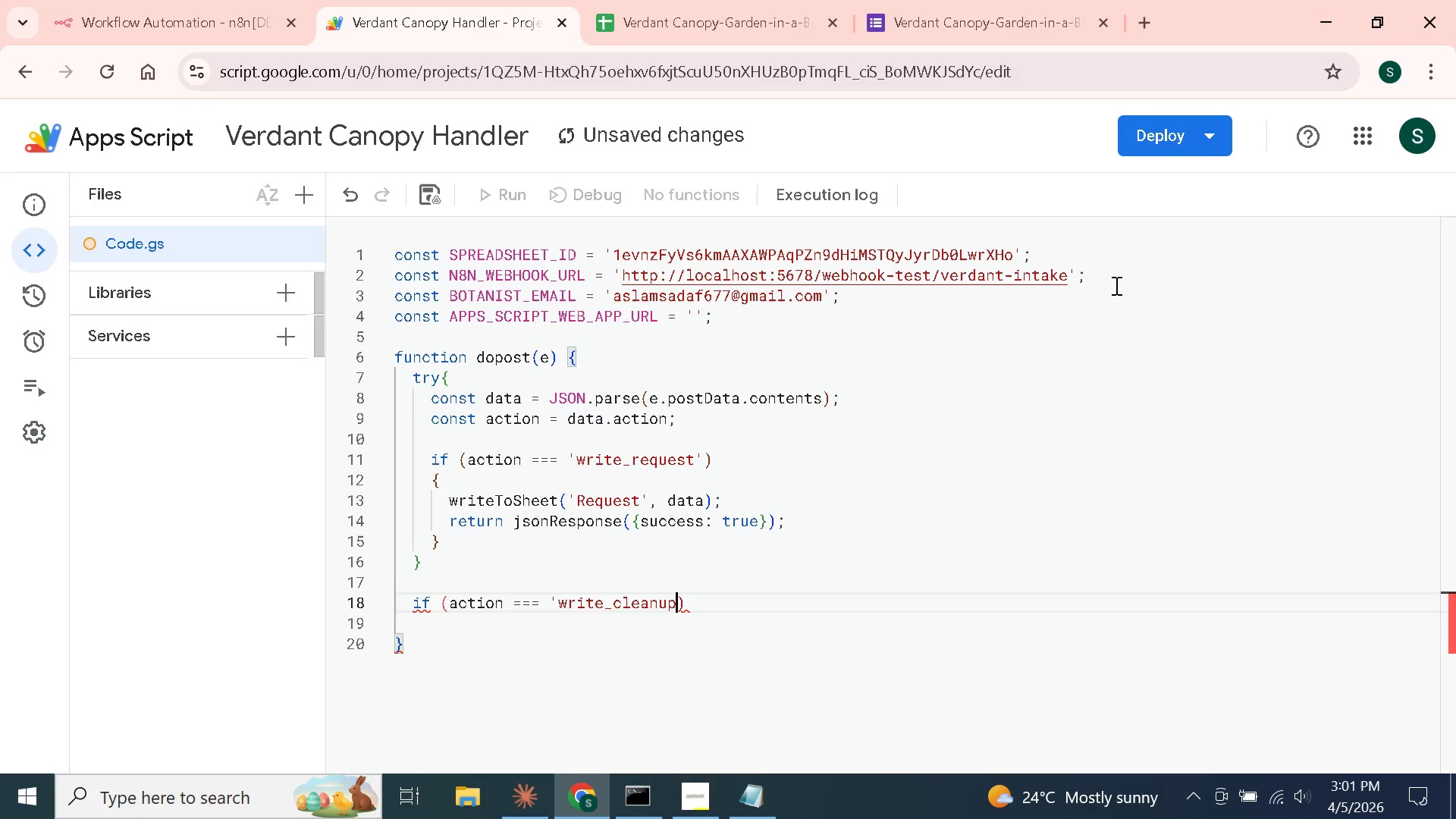 
hold_key(key=ShiftLeft, duration=0.7)
 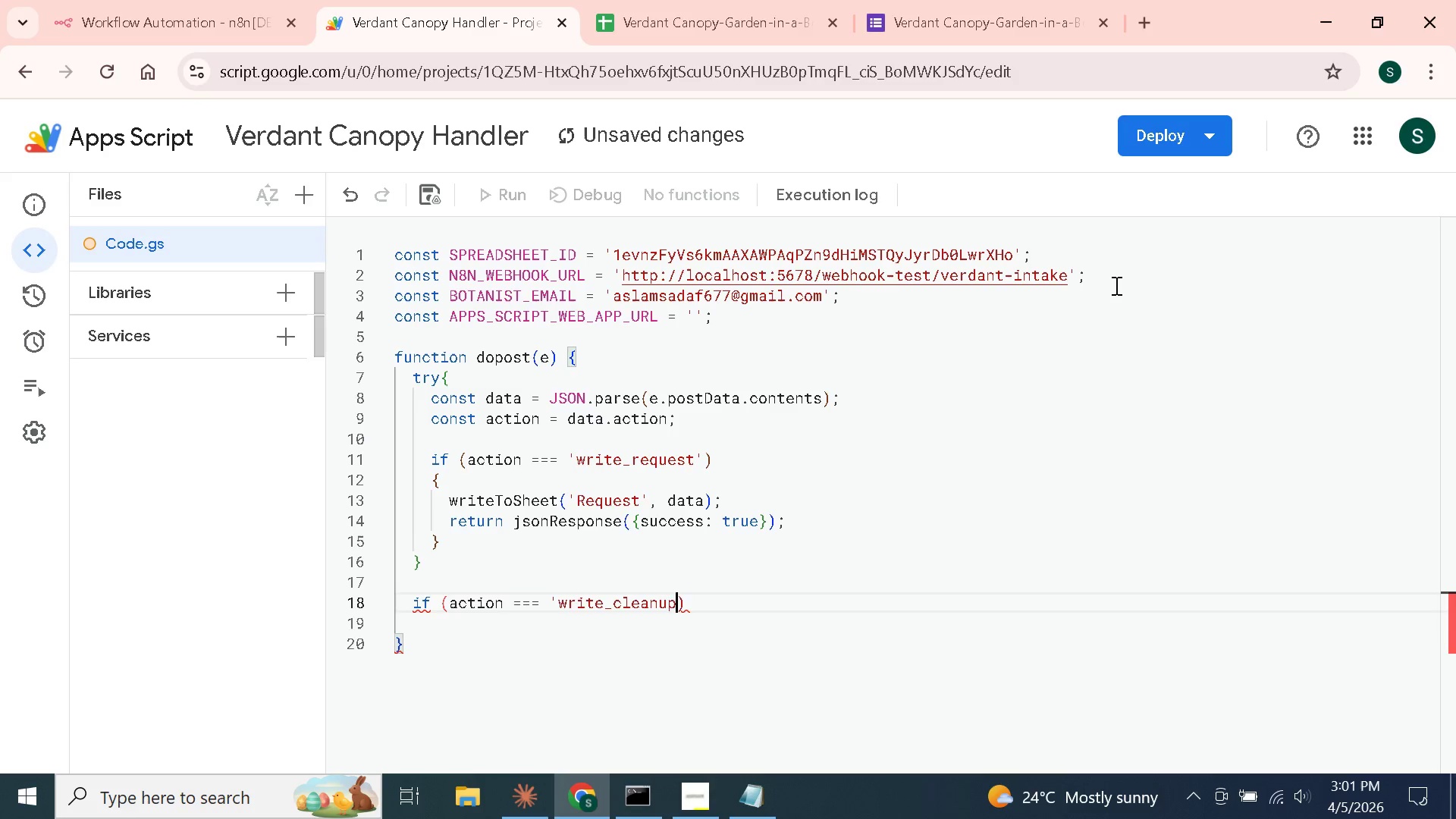 
key(Quote)
 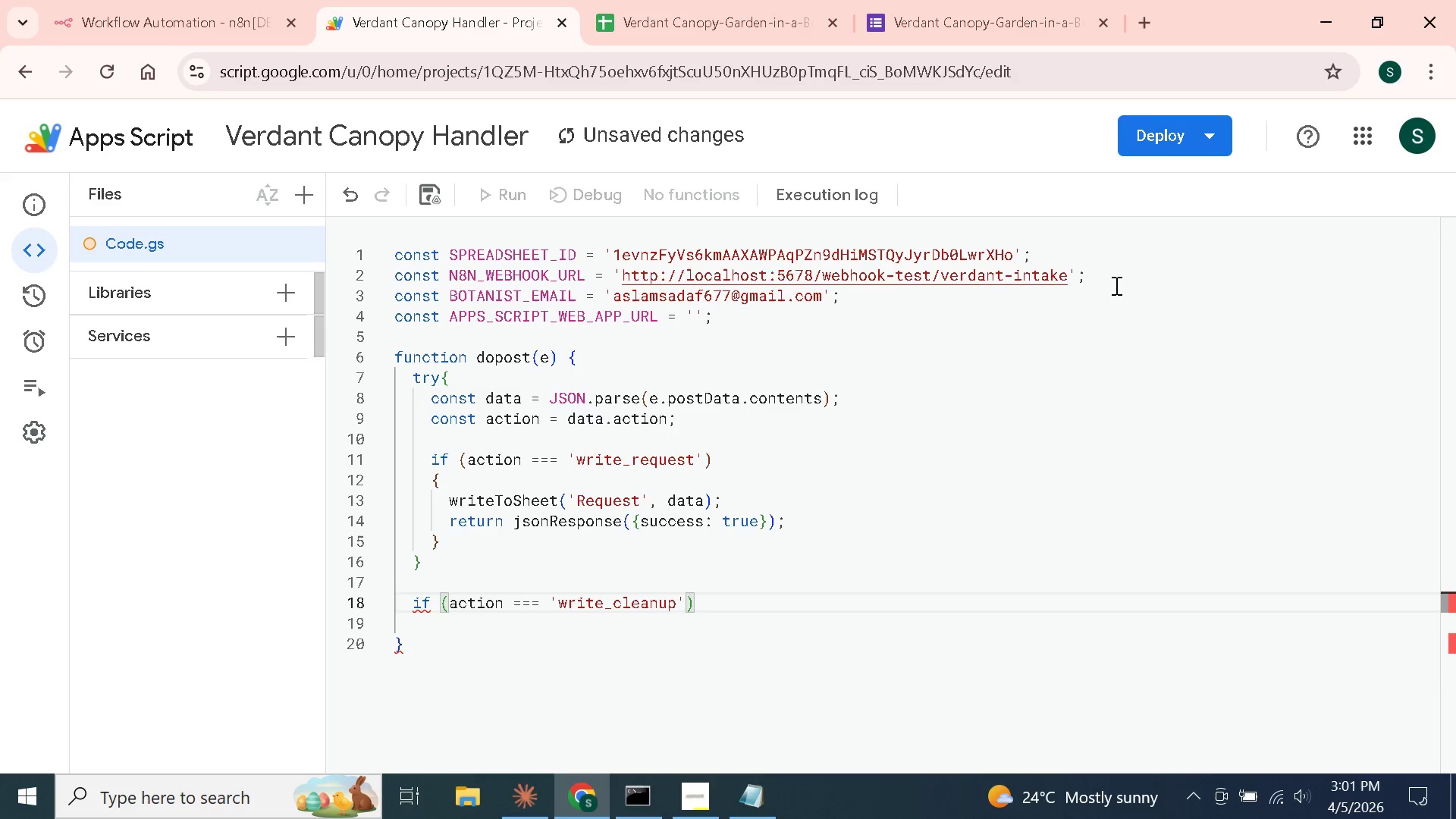 
key(ArrowRight)
 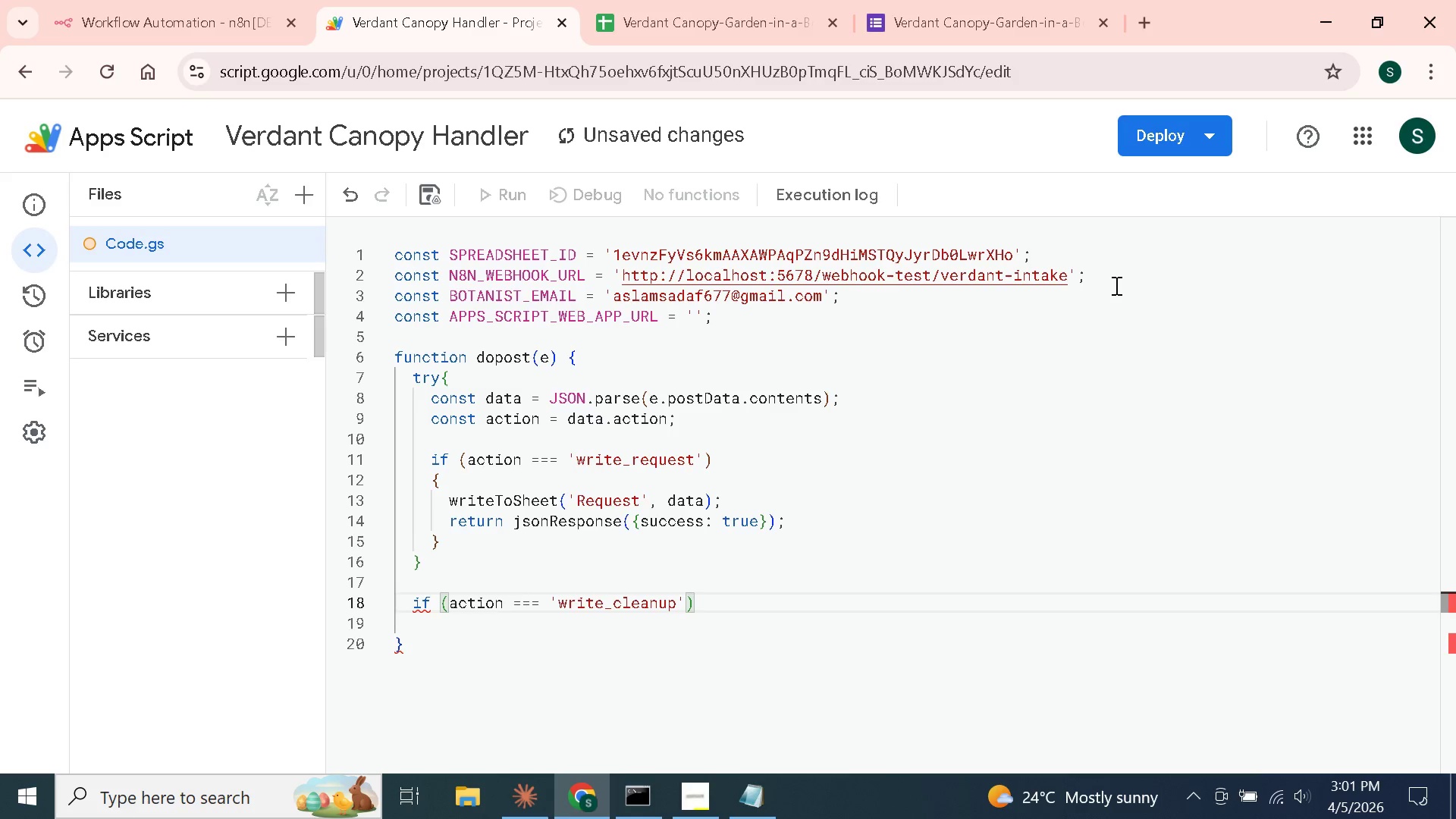 
key(ArrowLeft)
 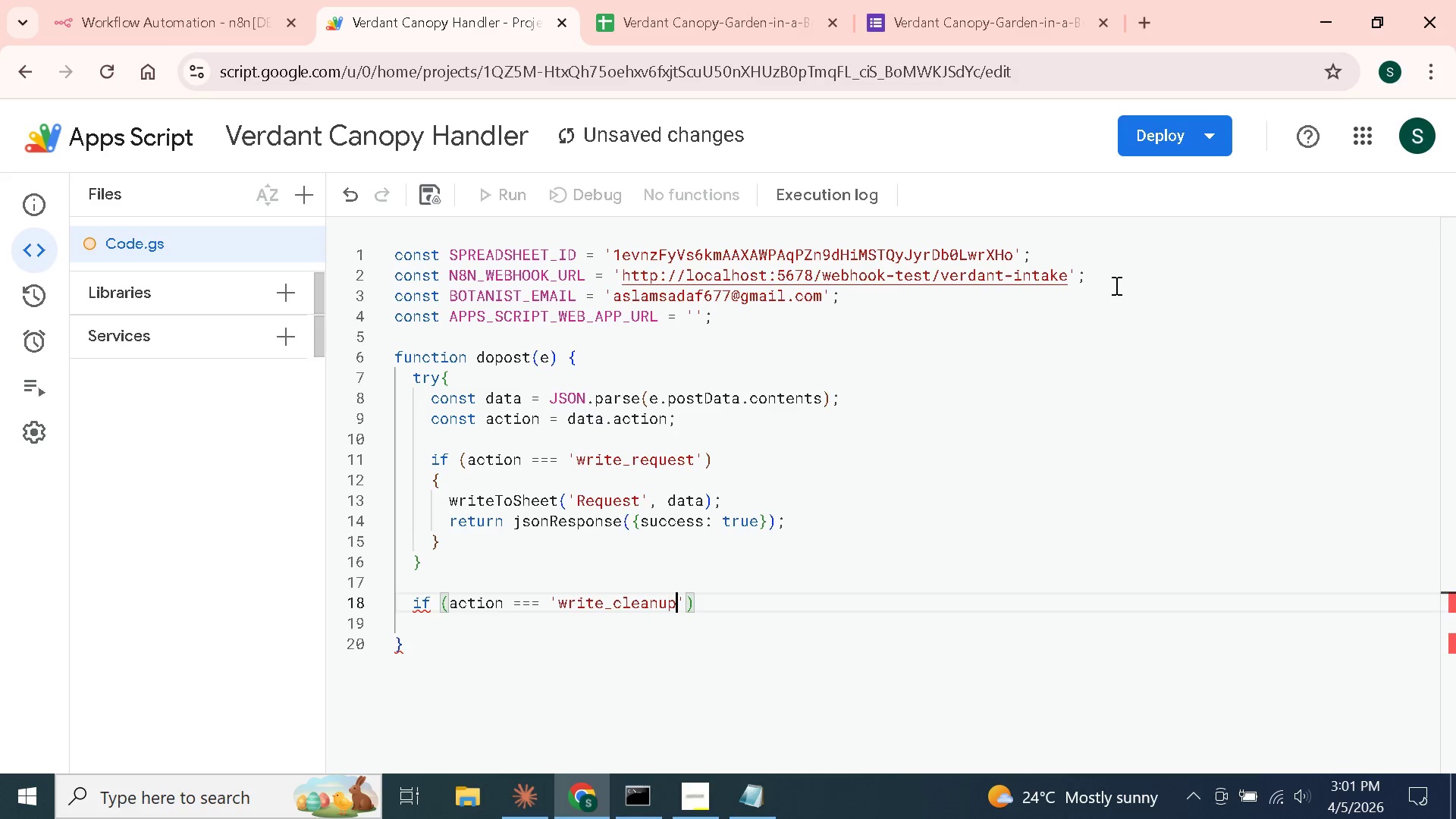 
key(ArrowLeft)
 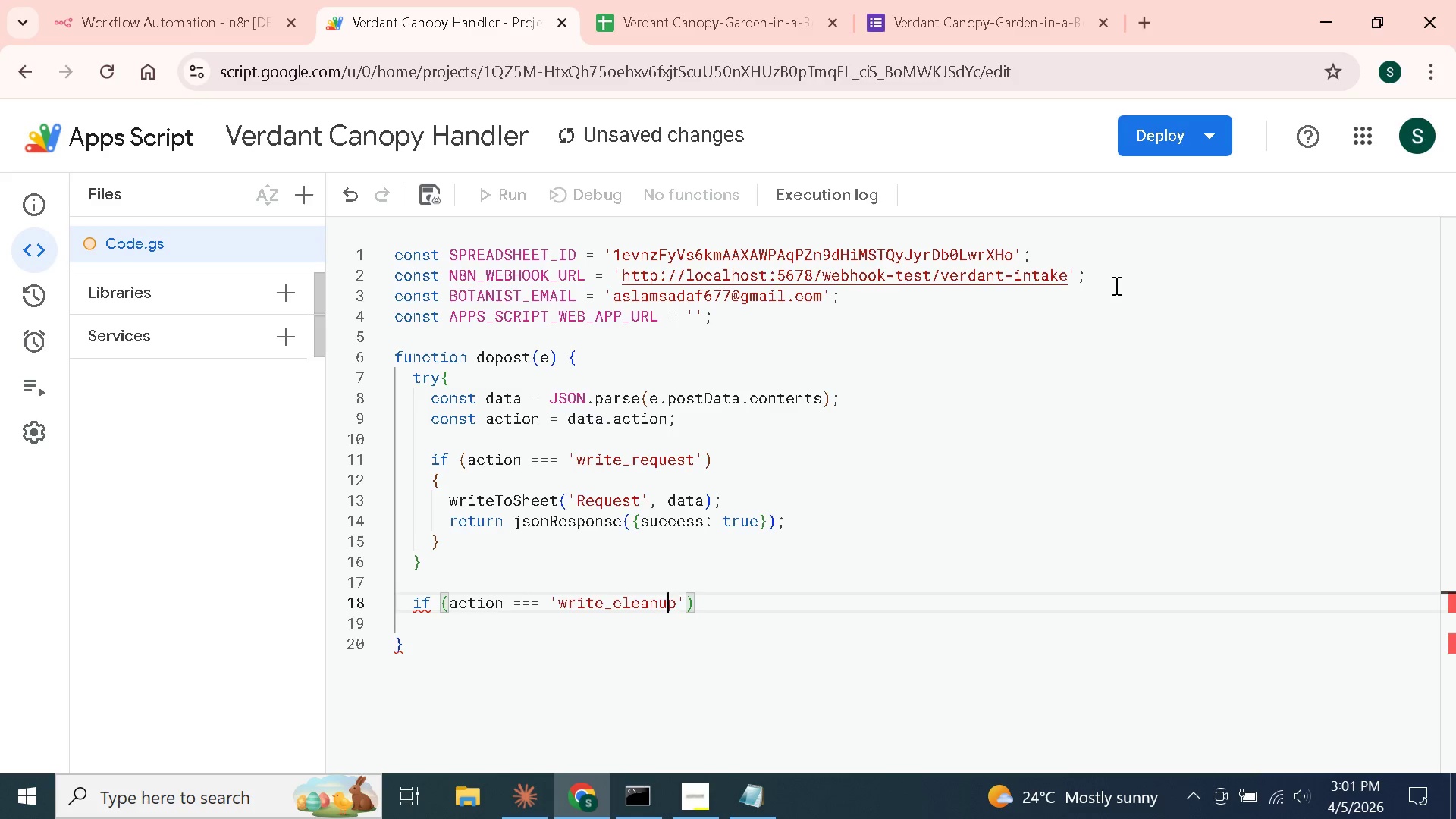 
key(ArrowLeft)
 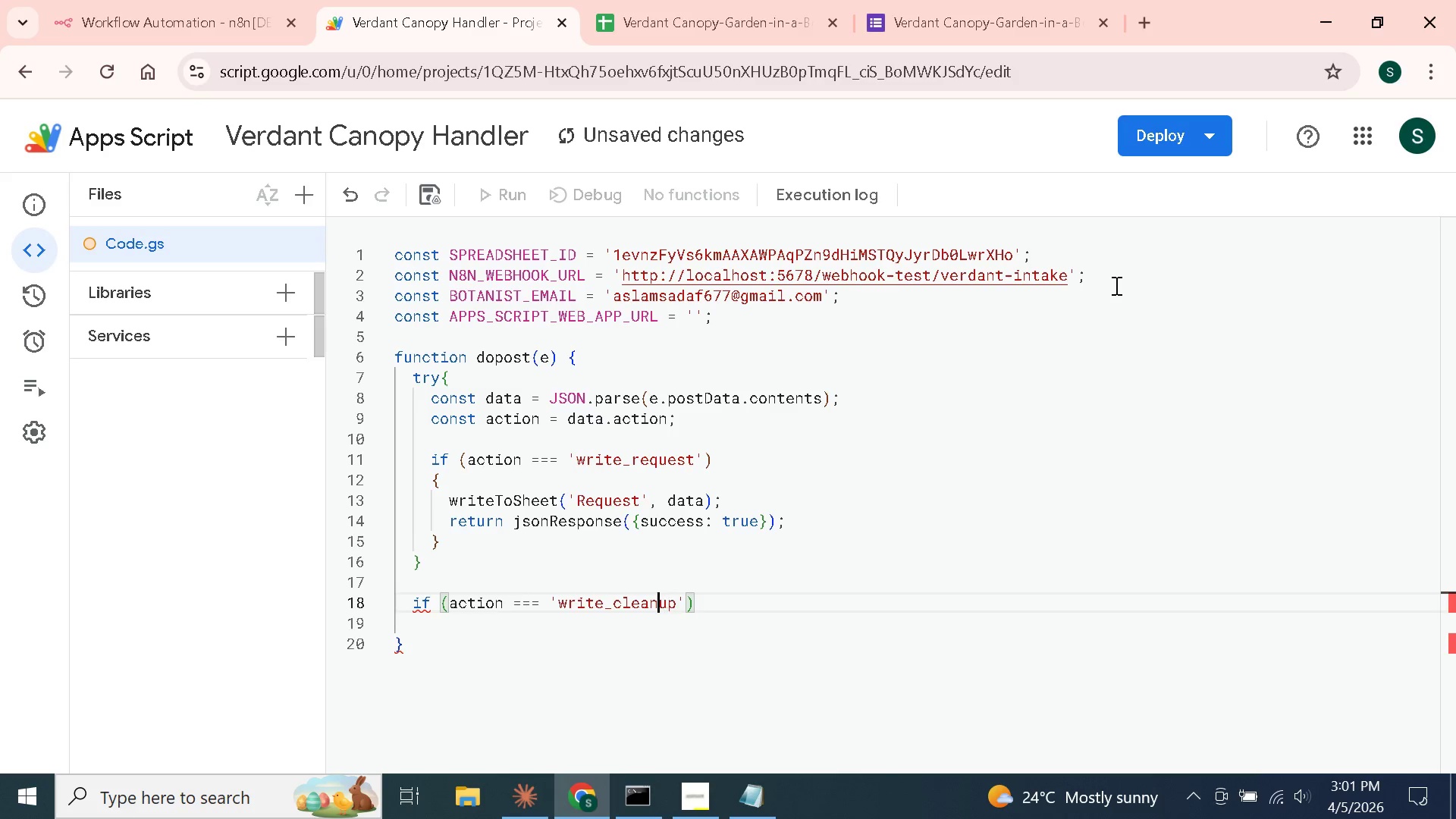 
hold_key(key=ArrowLeft, duration=0.72)
 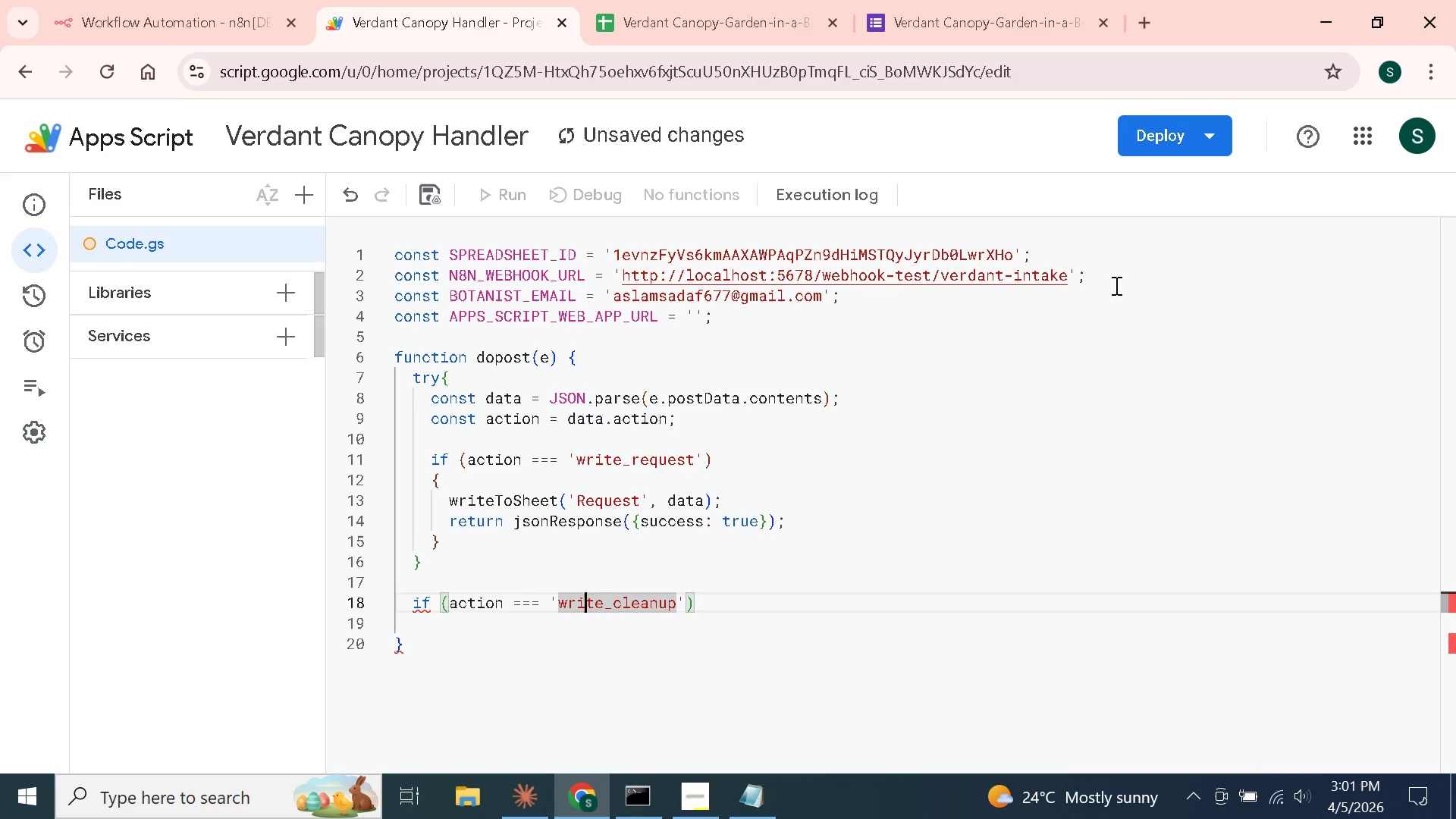 
key(ArrowLeft)
 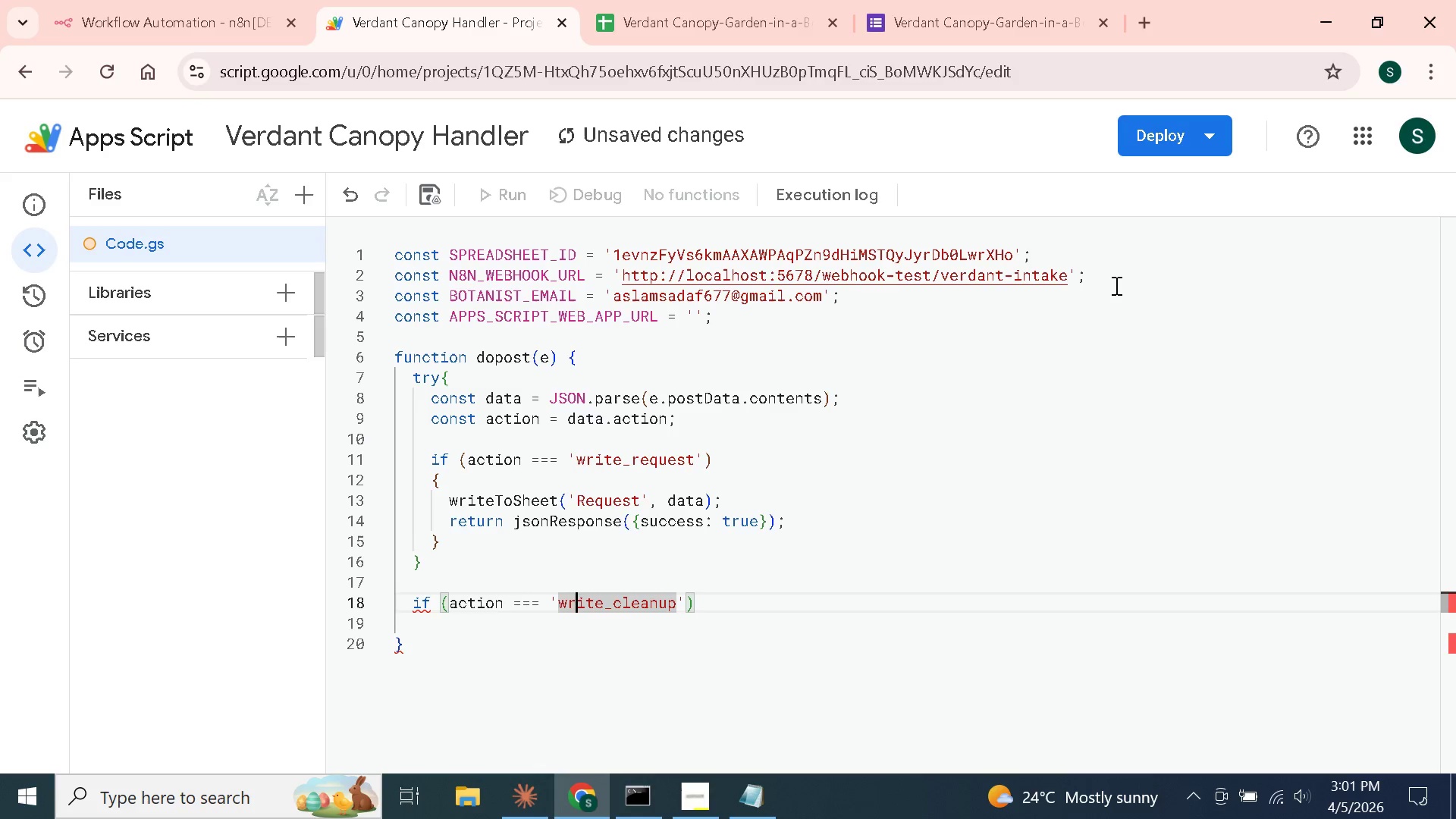 
key(ArrowLeft)
 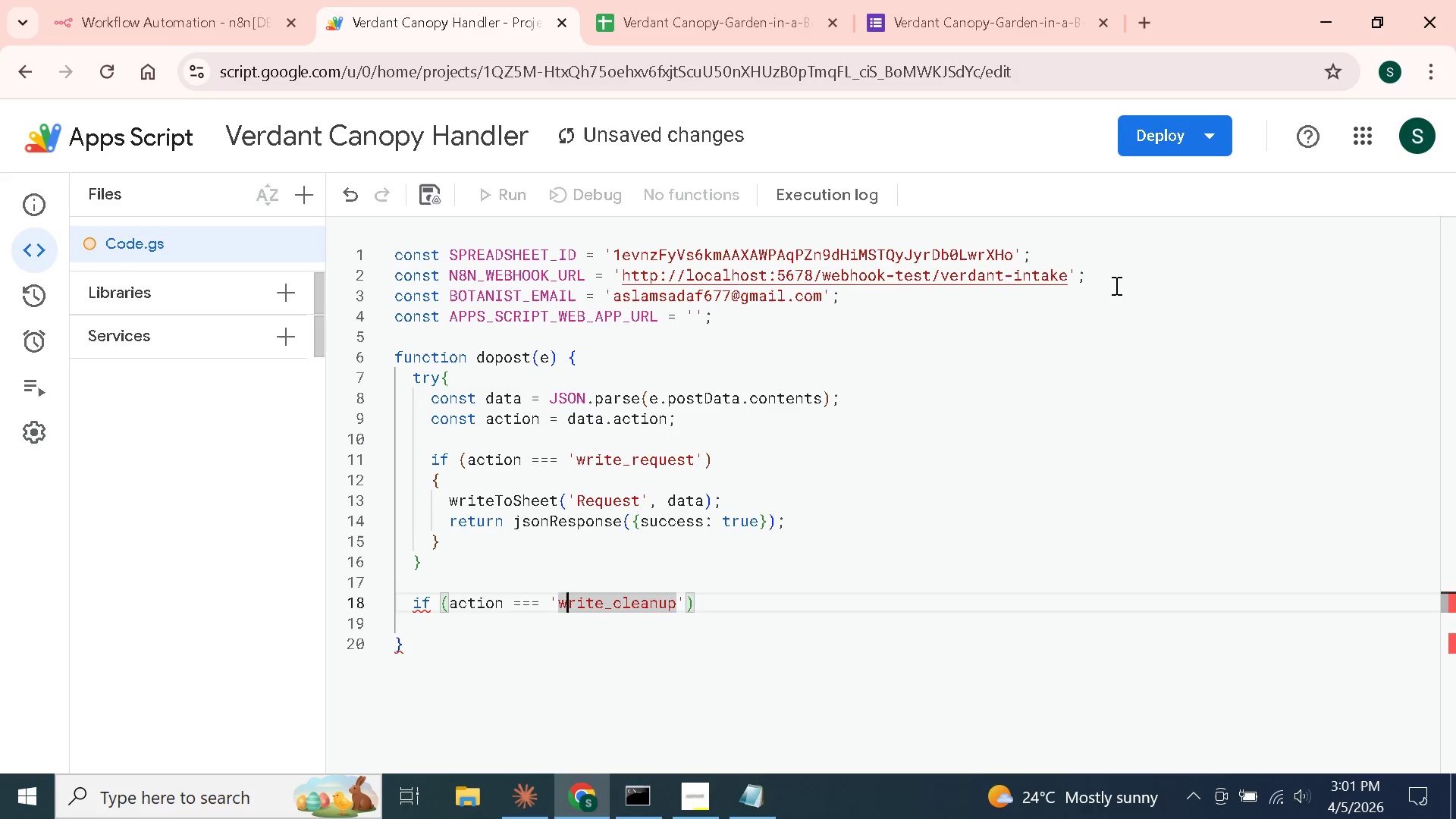 
key(ArrowLeft)
 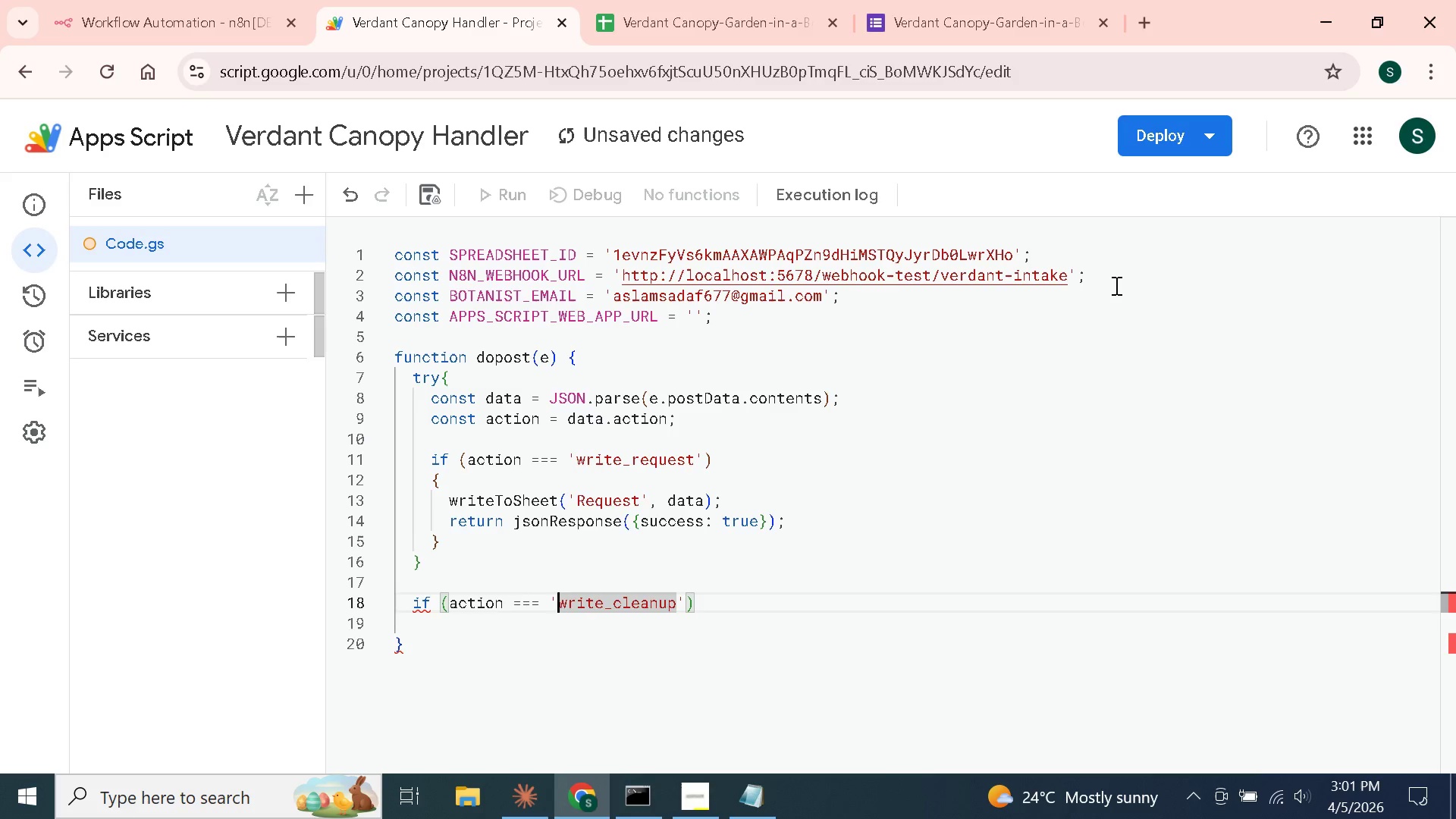 
key(ArrowLeft)
 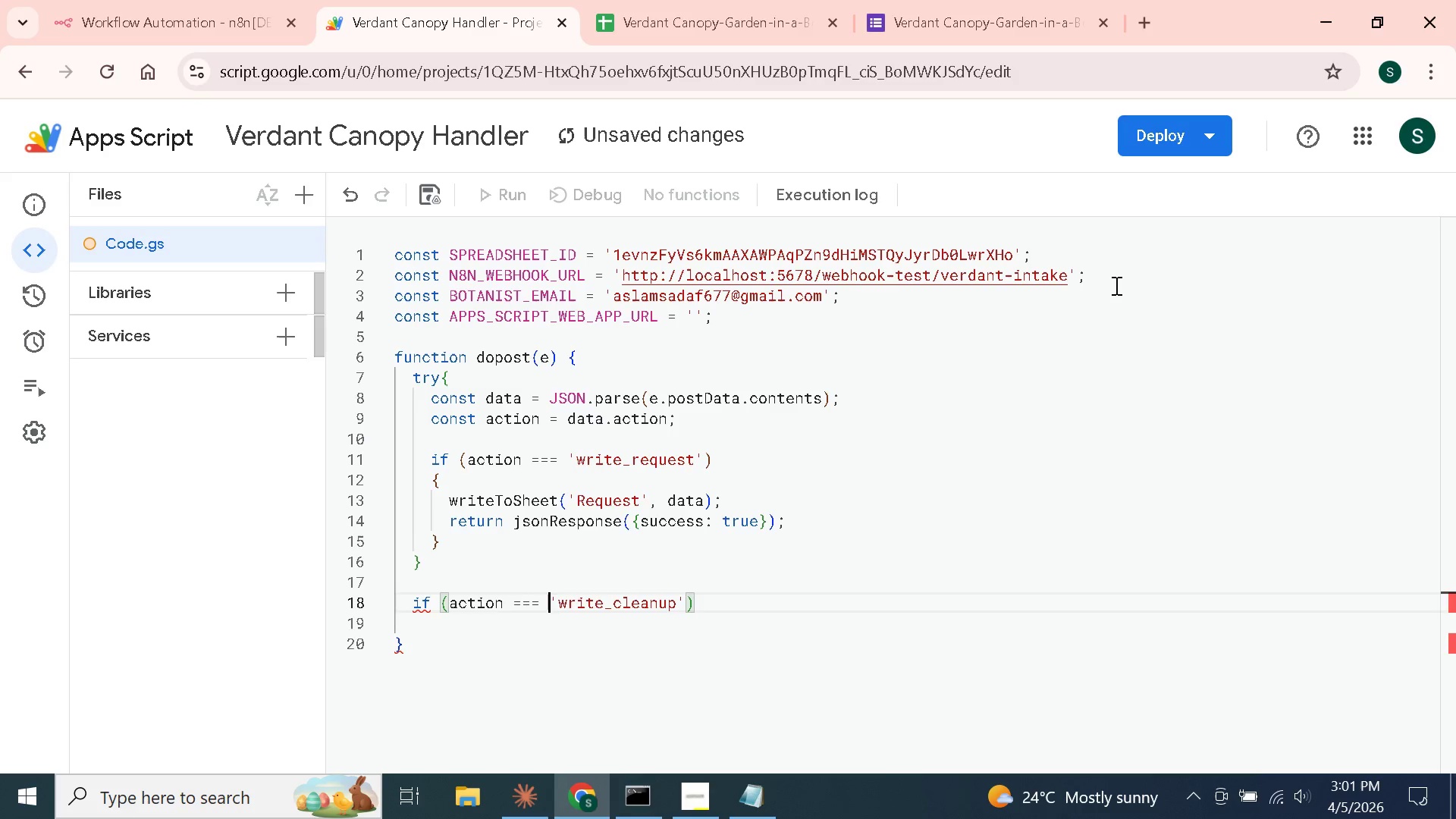 
key(ArrowLeft)
 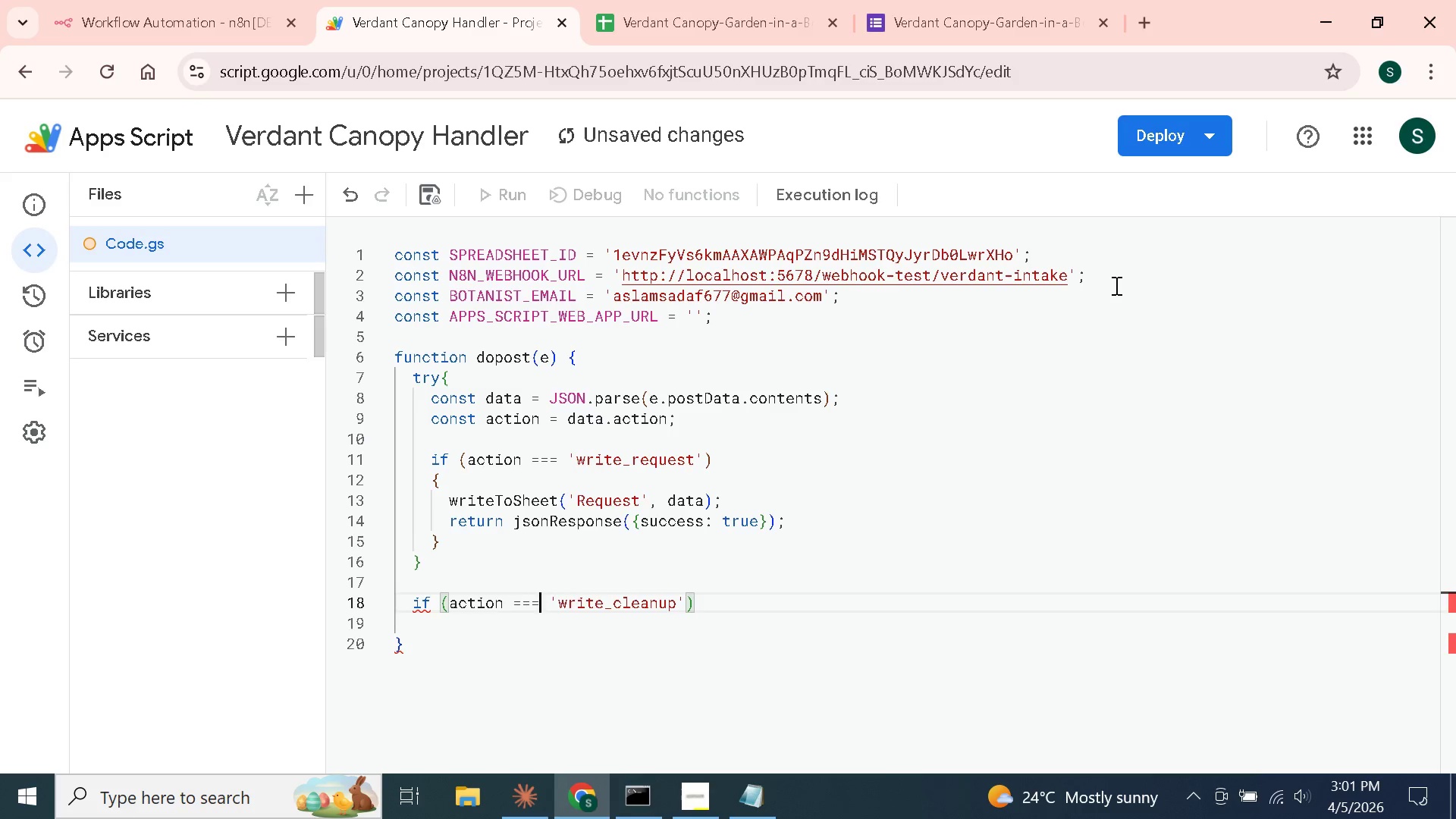 
key(ArrowLeft)
 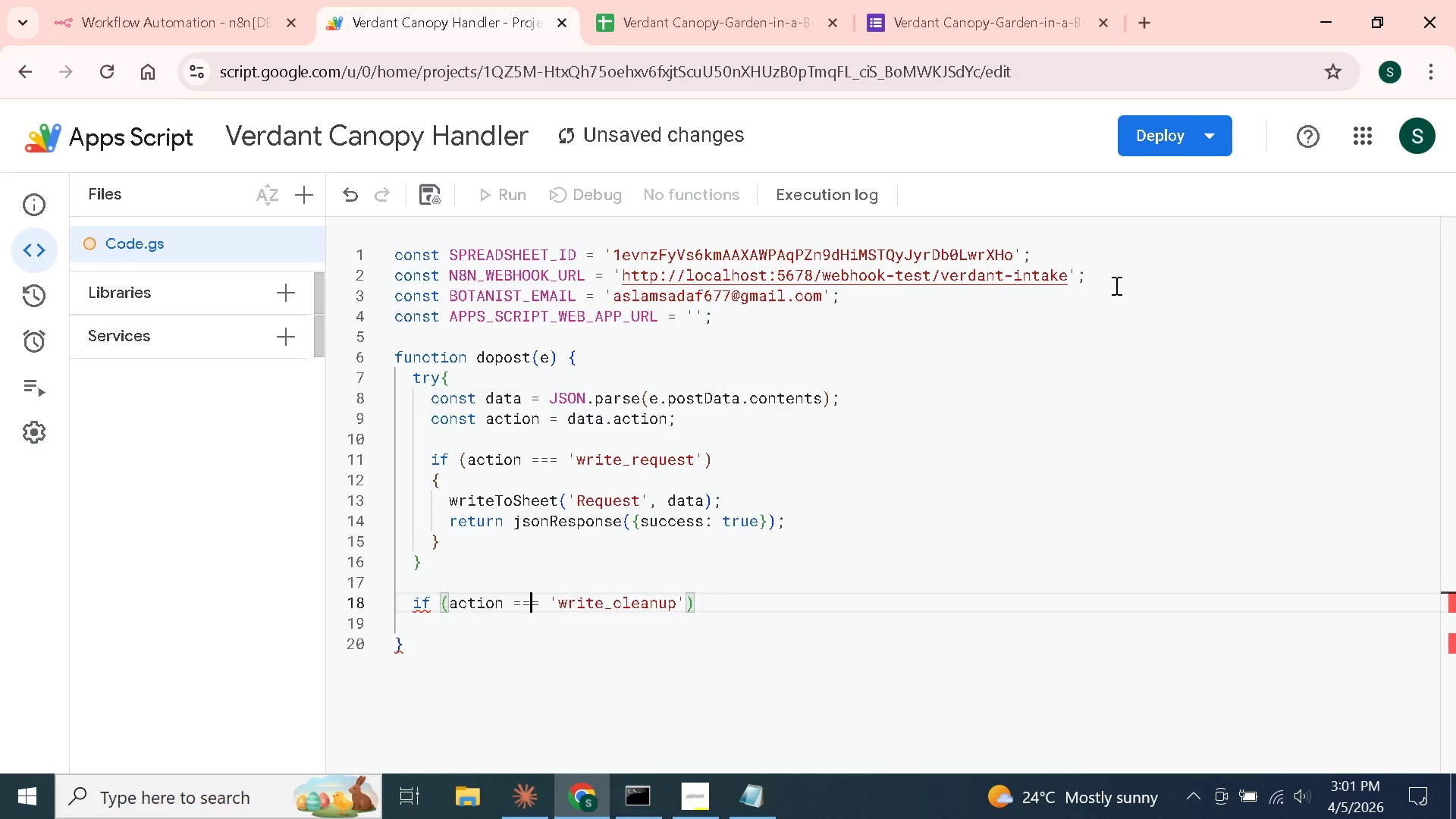 
key(ArrowLeft)
 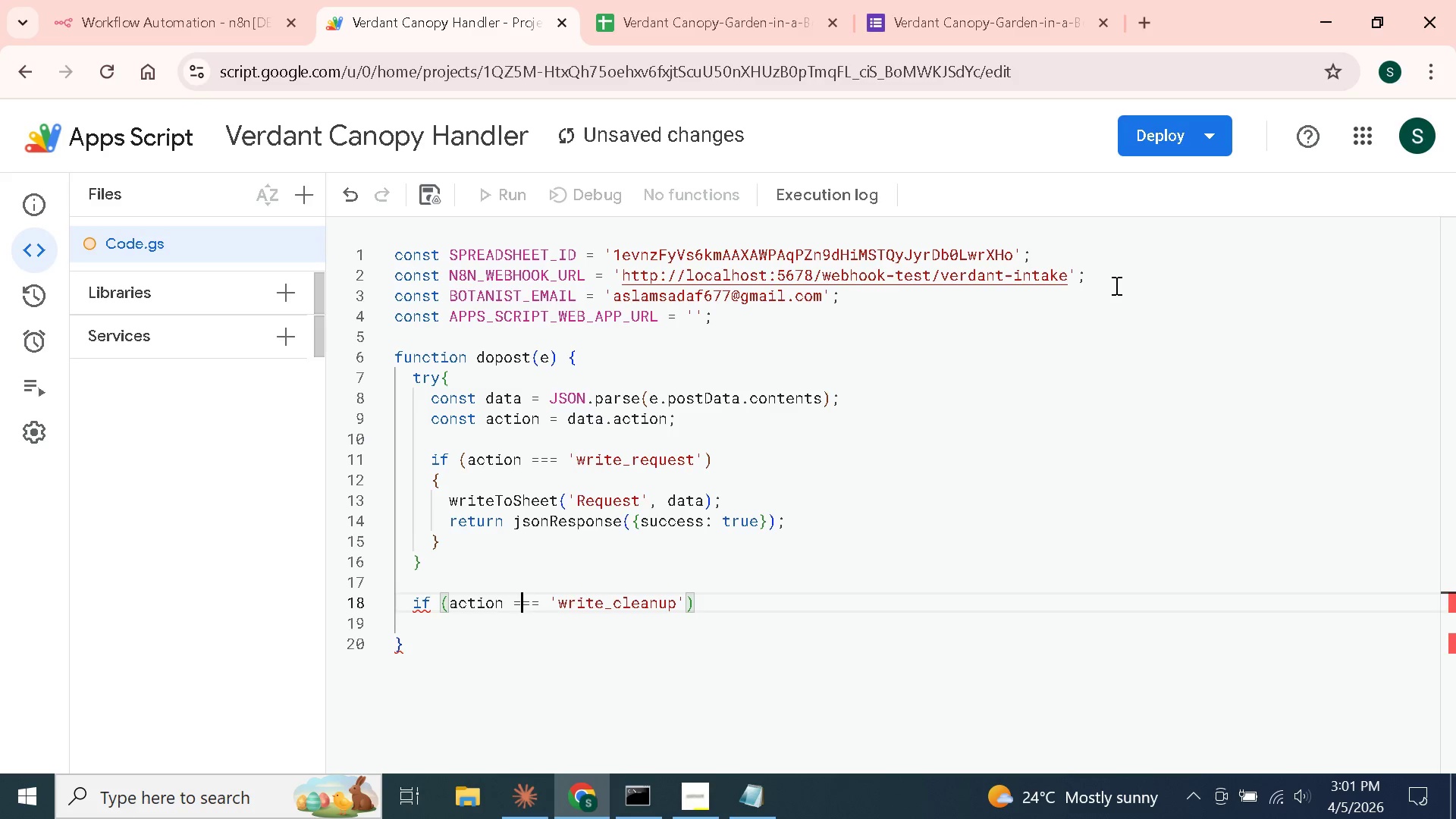 
key(ArrowLeft)
 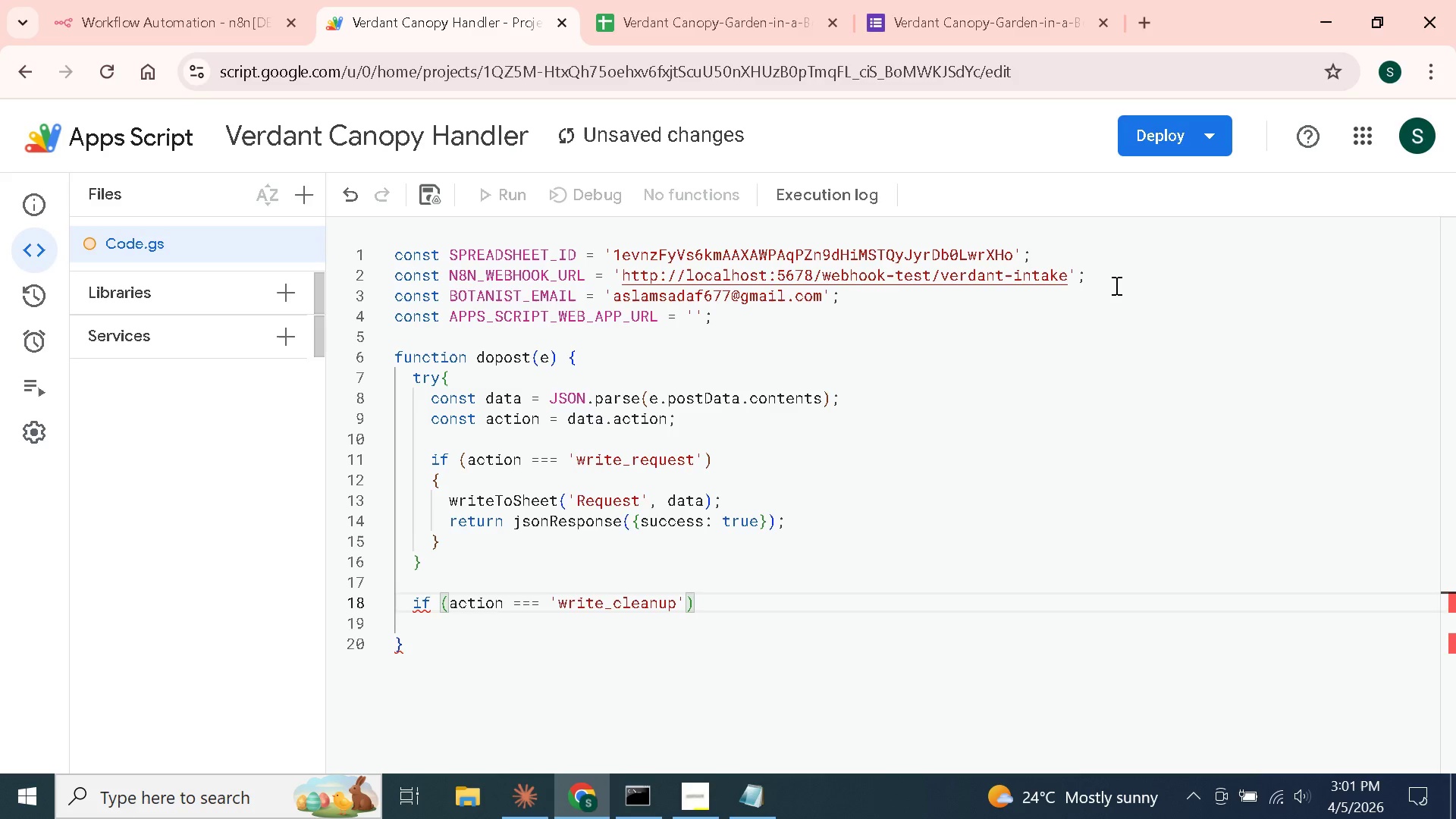 
wait(34.67)
 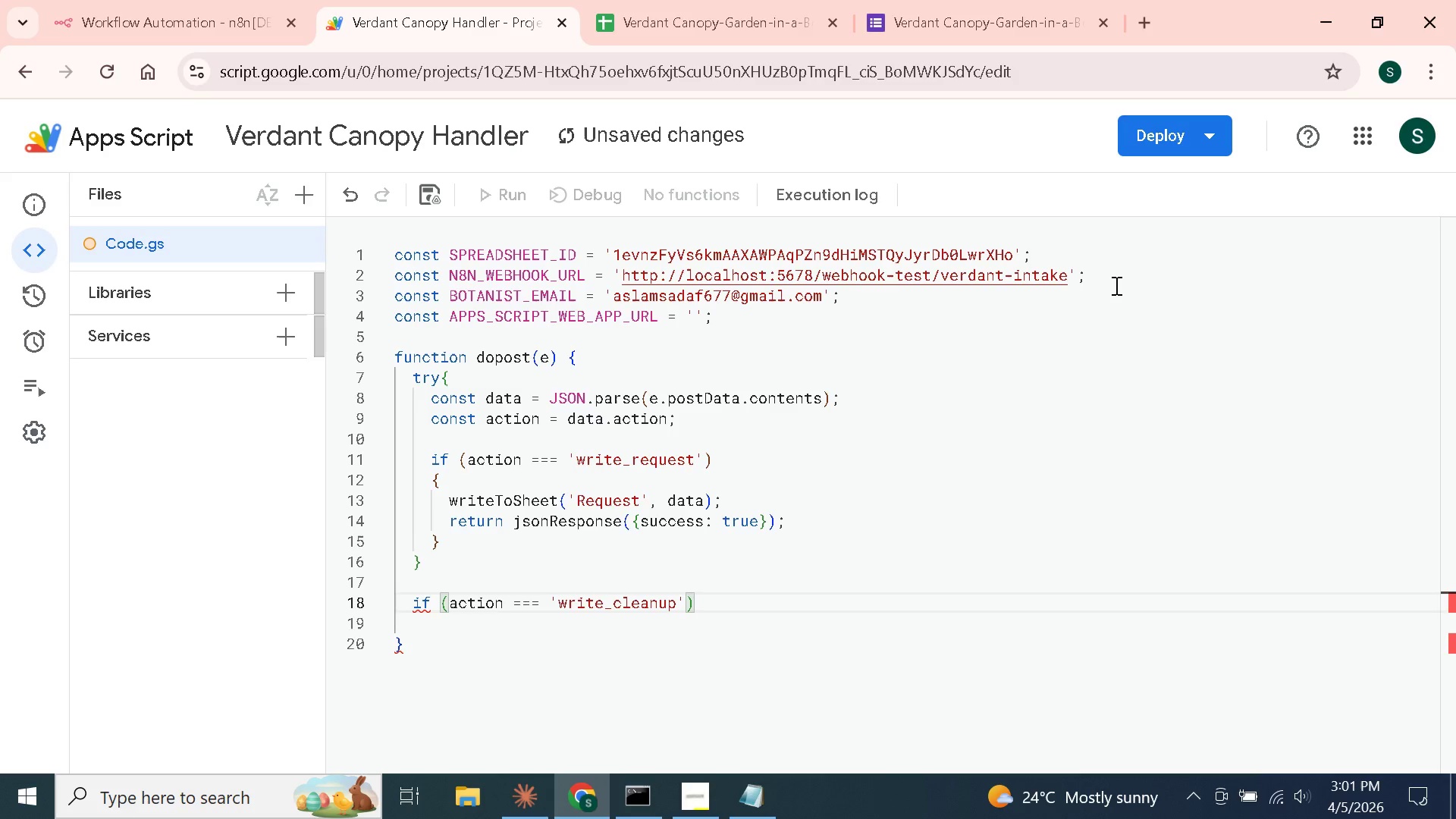 
left_click([713, 609])
 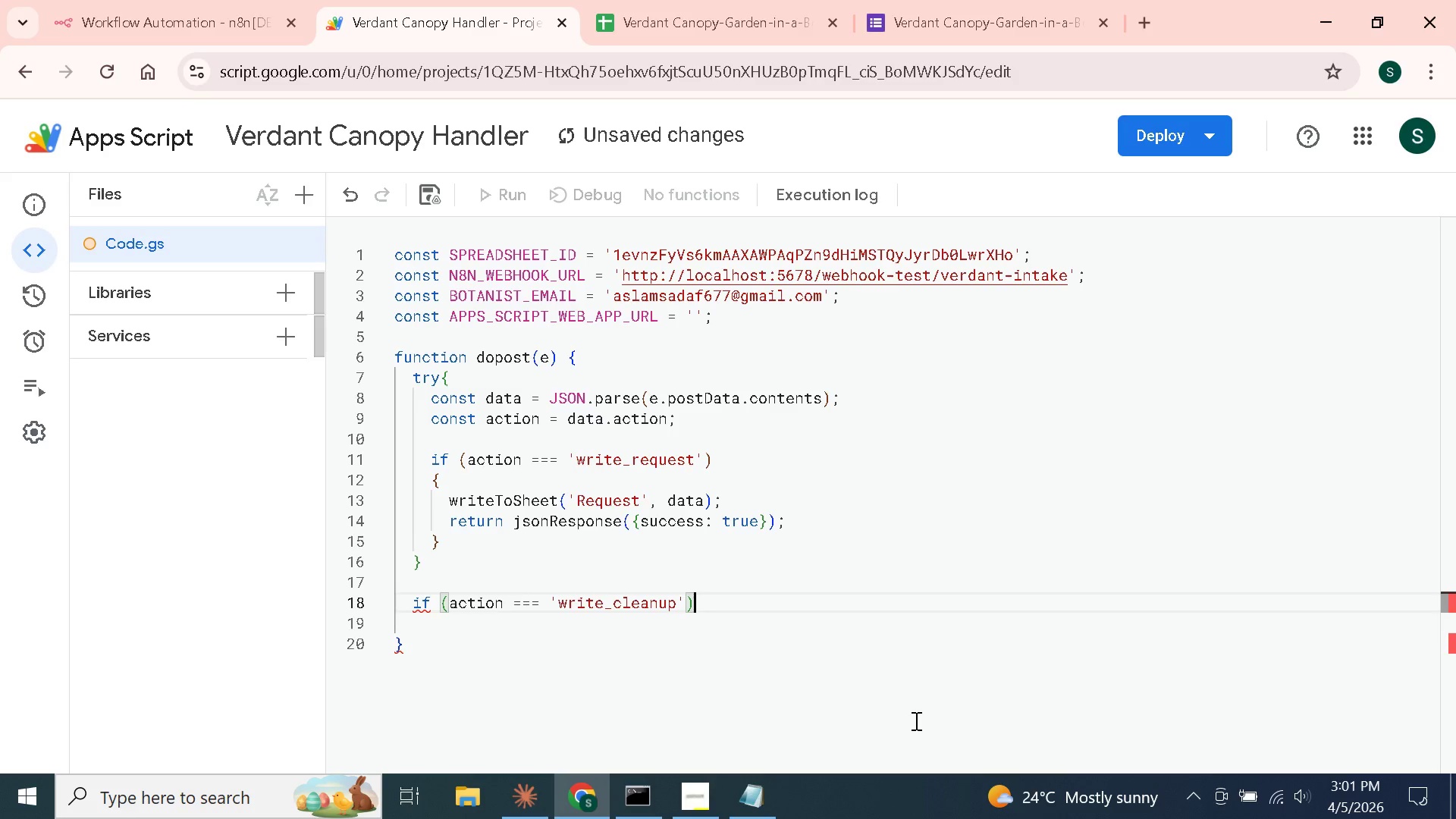 
key(Space)
 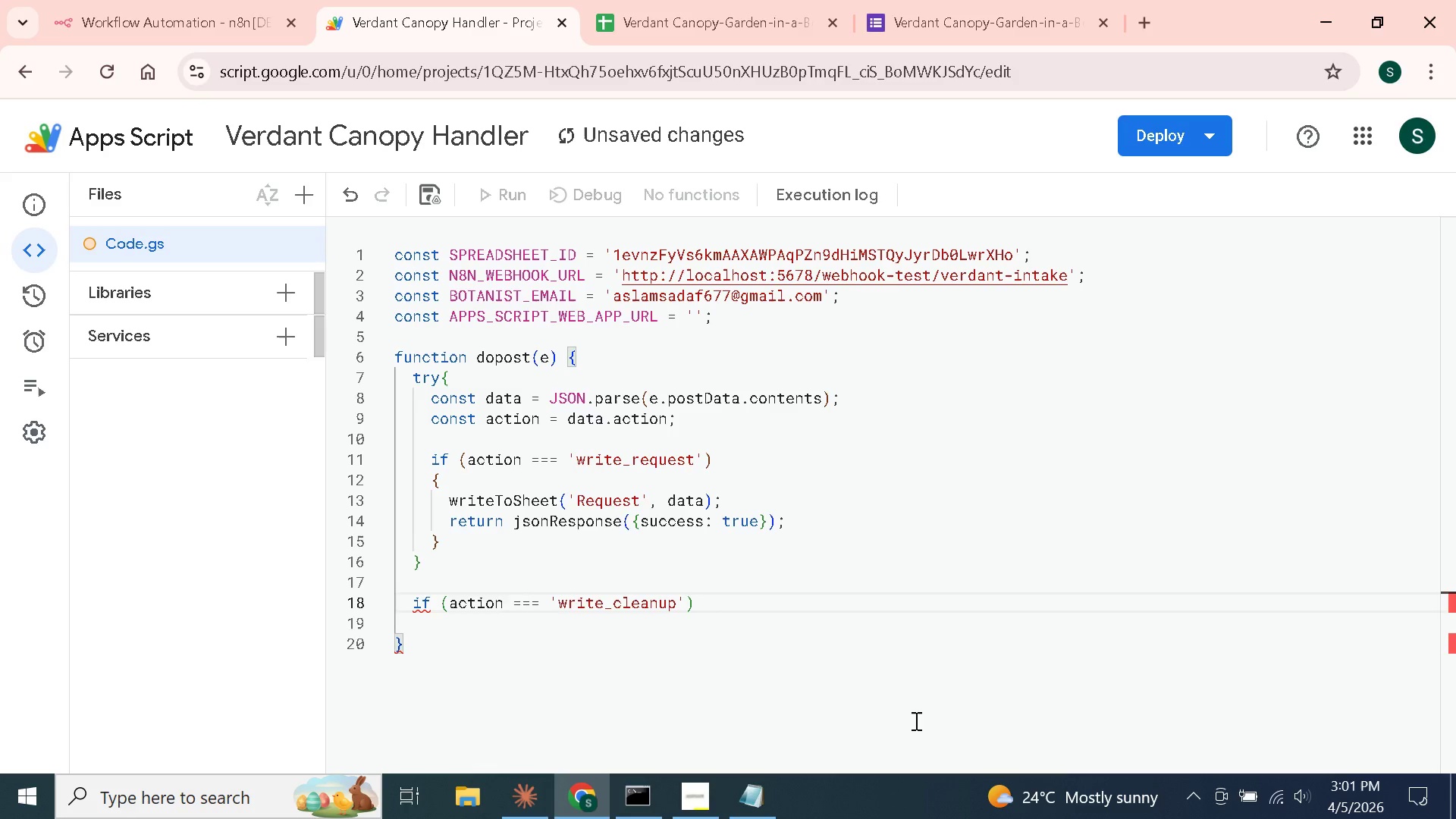 
hold_key(key=ShiftLeft, duration=1.53)
 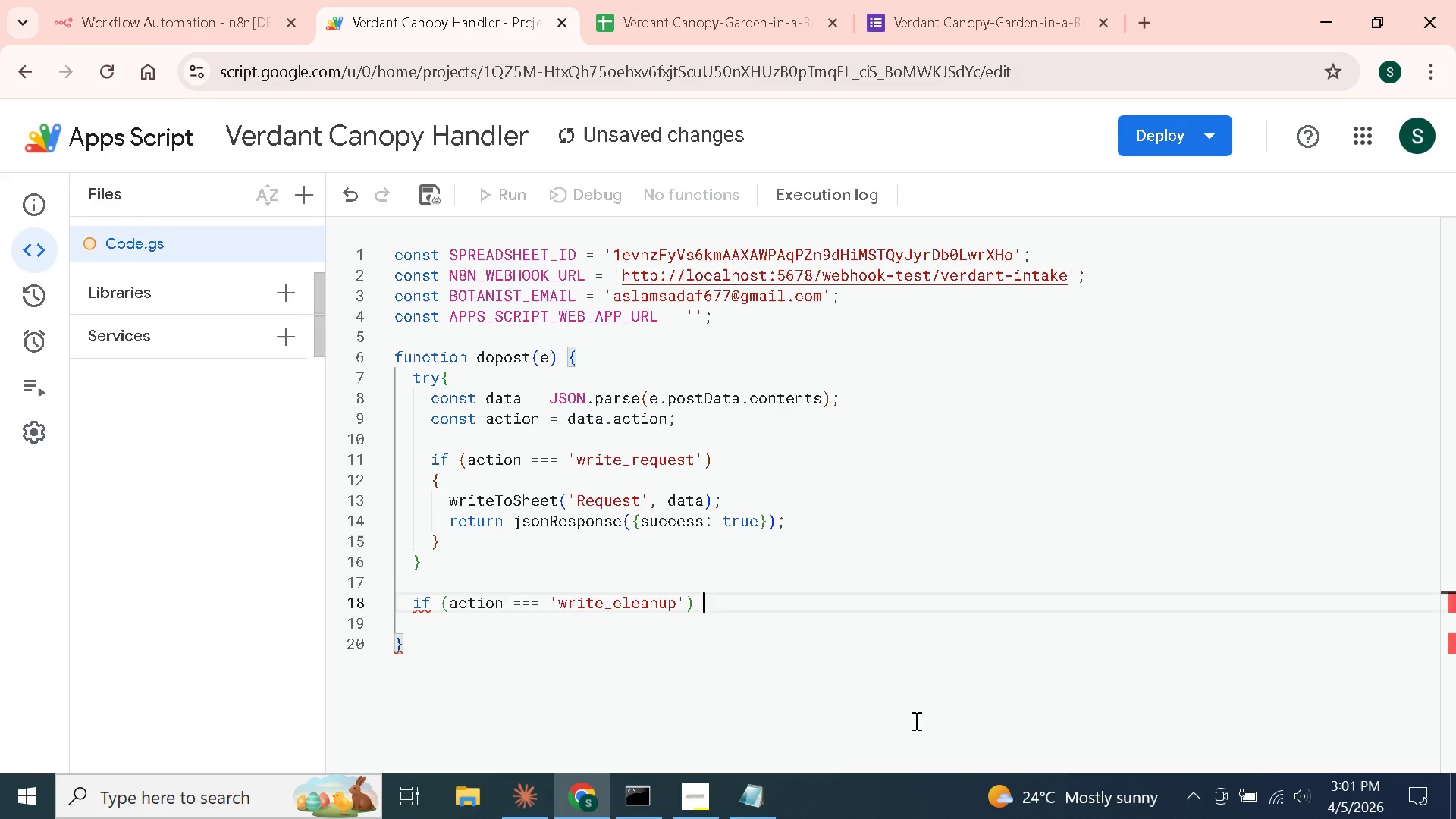 
key(Shift+ShiftLeft)
 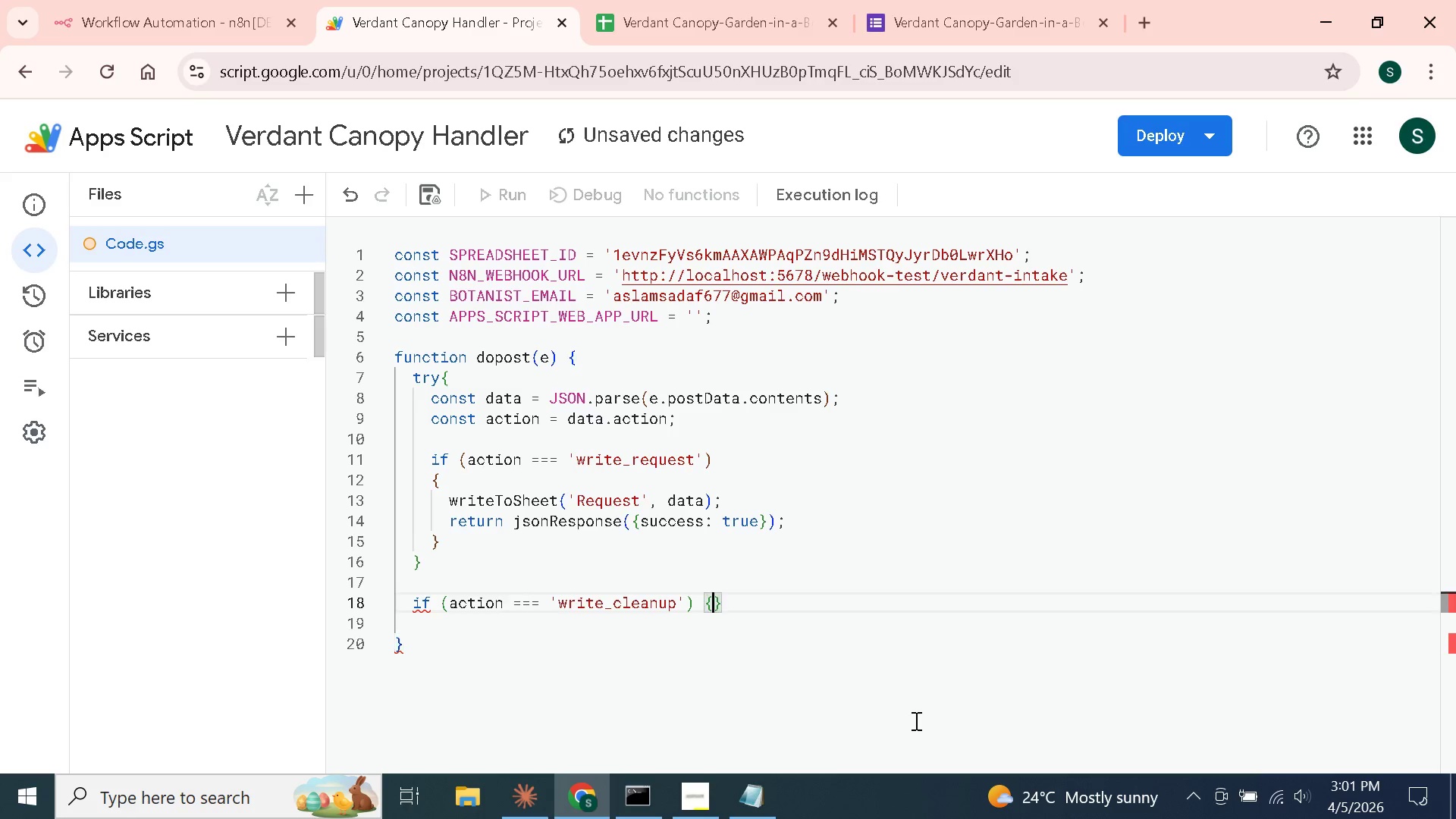 
key(Shift+ShiftLeft)
 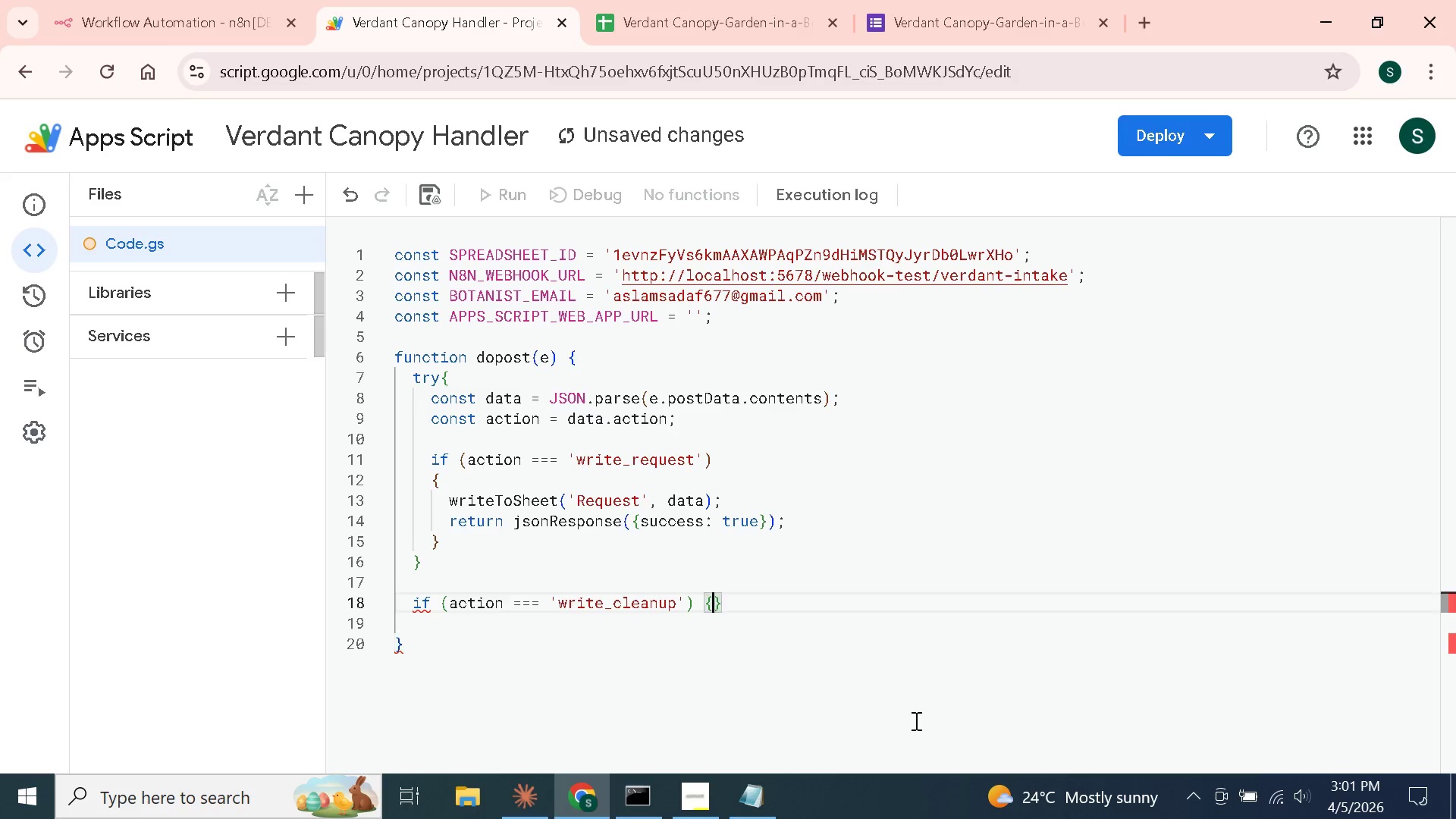 
key(Shift+ShiftLeft)
 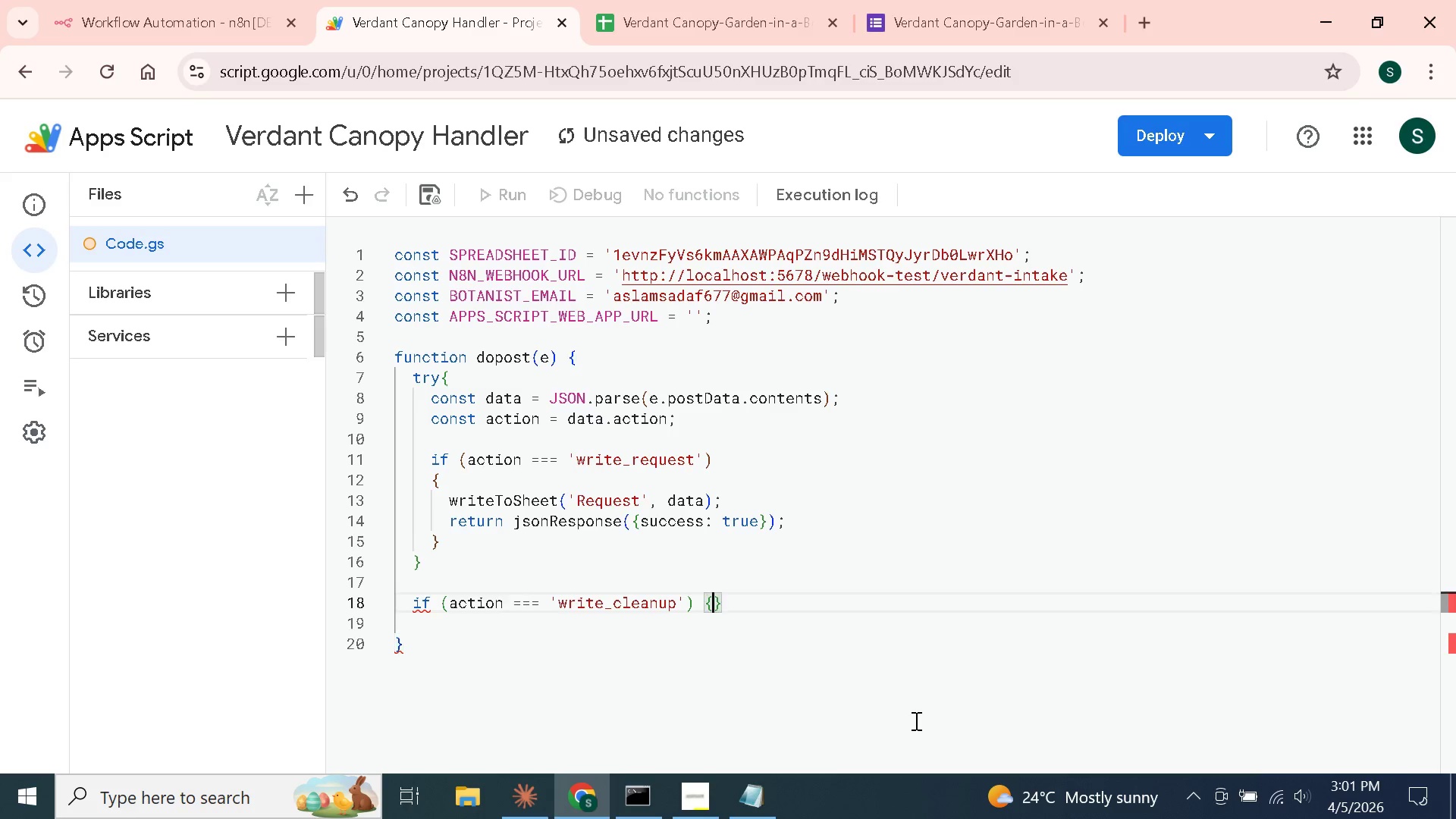 
key(Shift+ShiftLeft)
 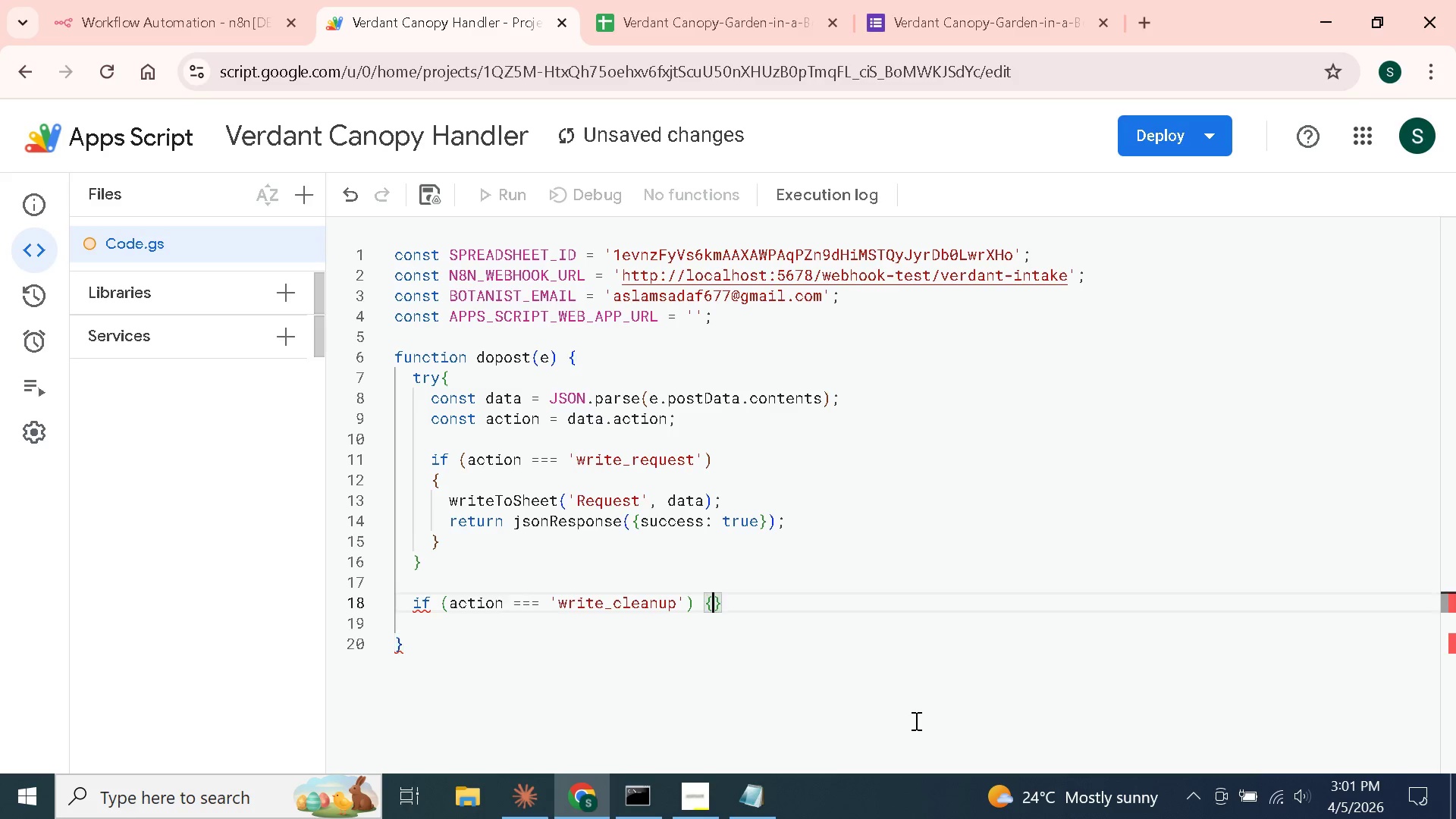 
key(Shift+ShiftLeft)
 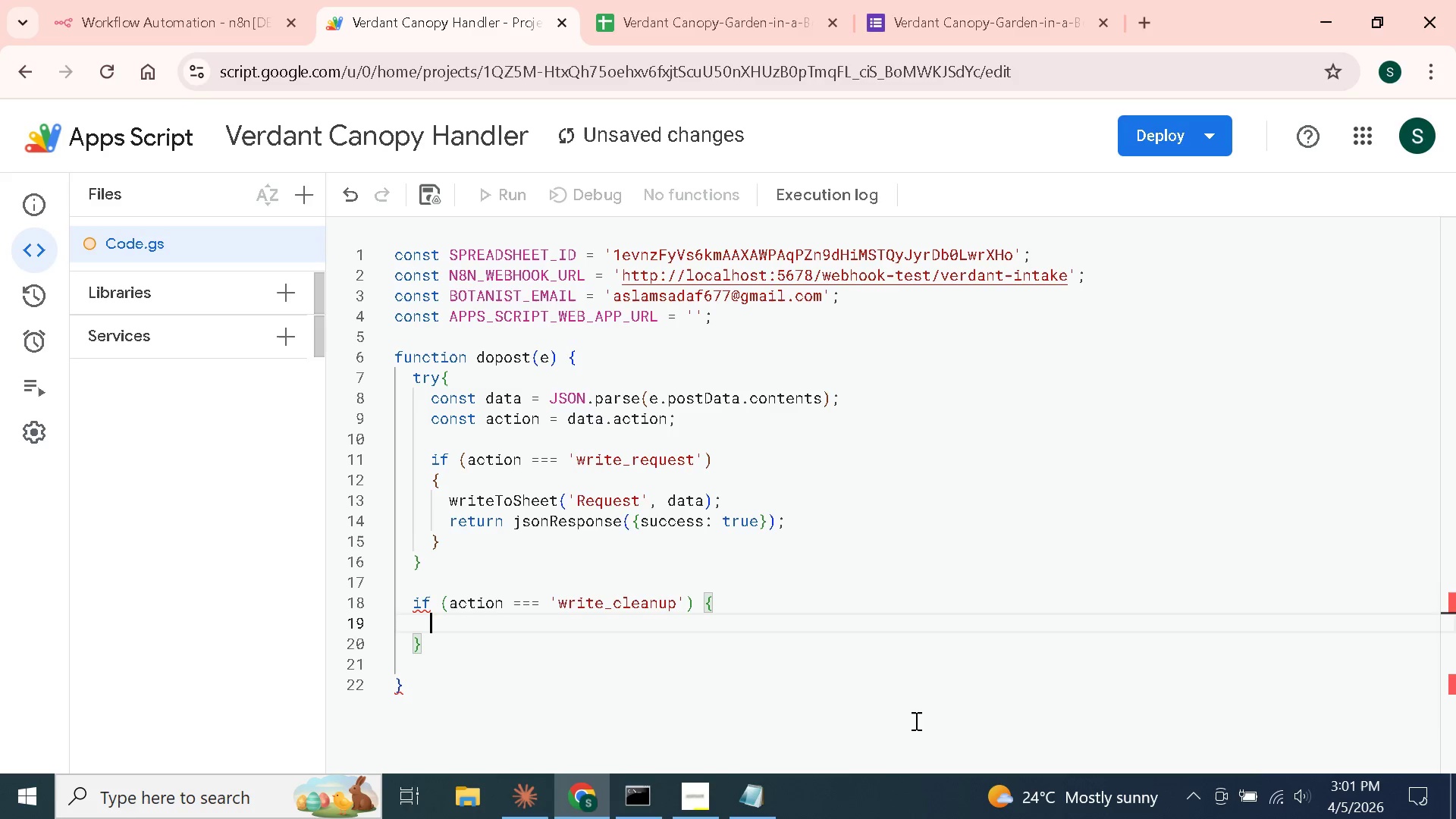 
key(Shift+BracketLeft)
 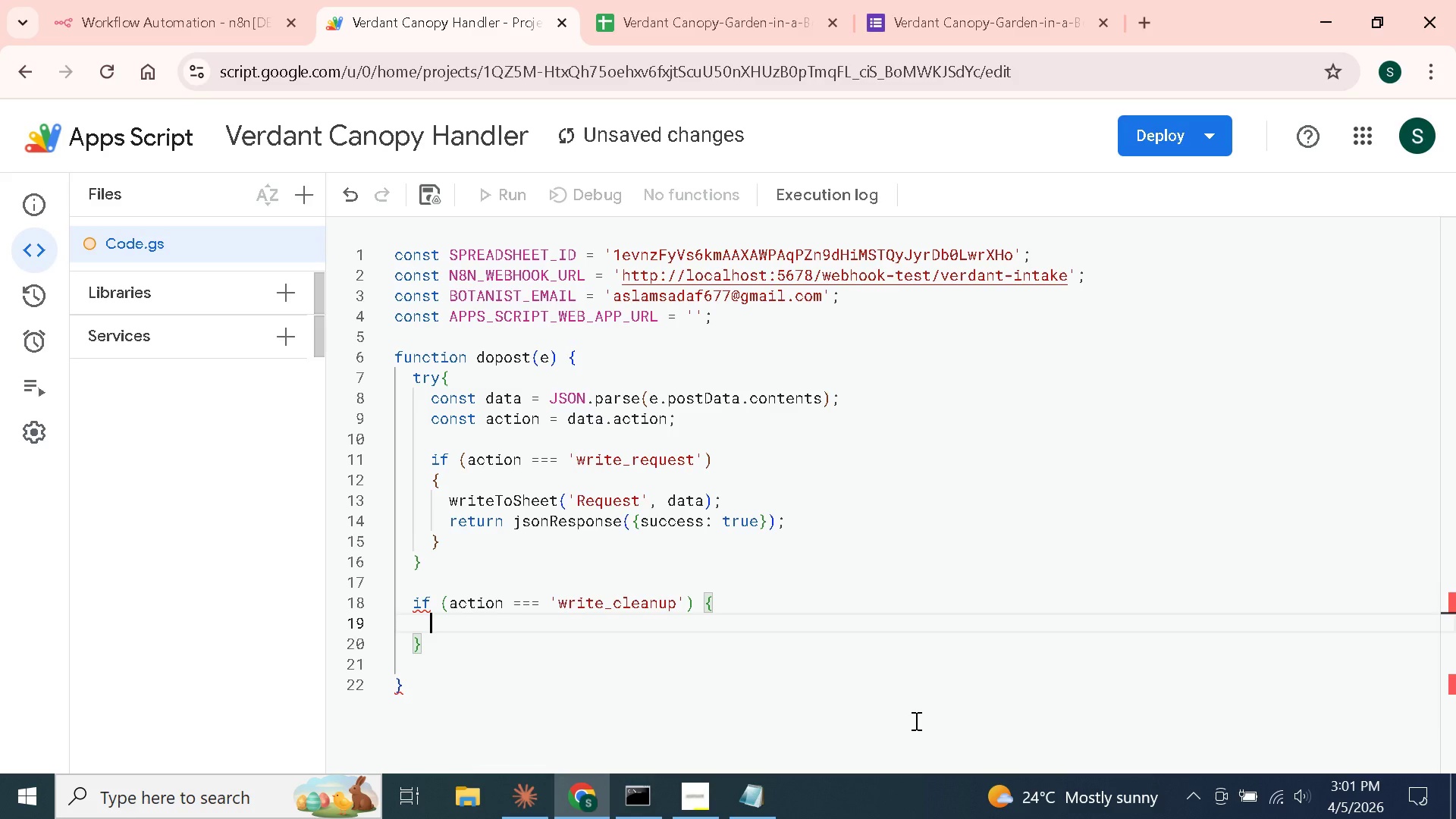 
key(Enter)
 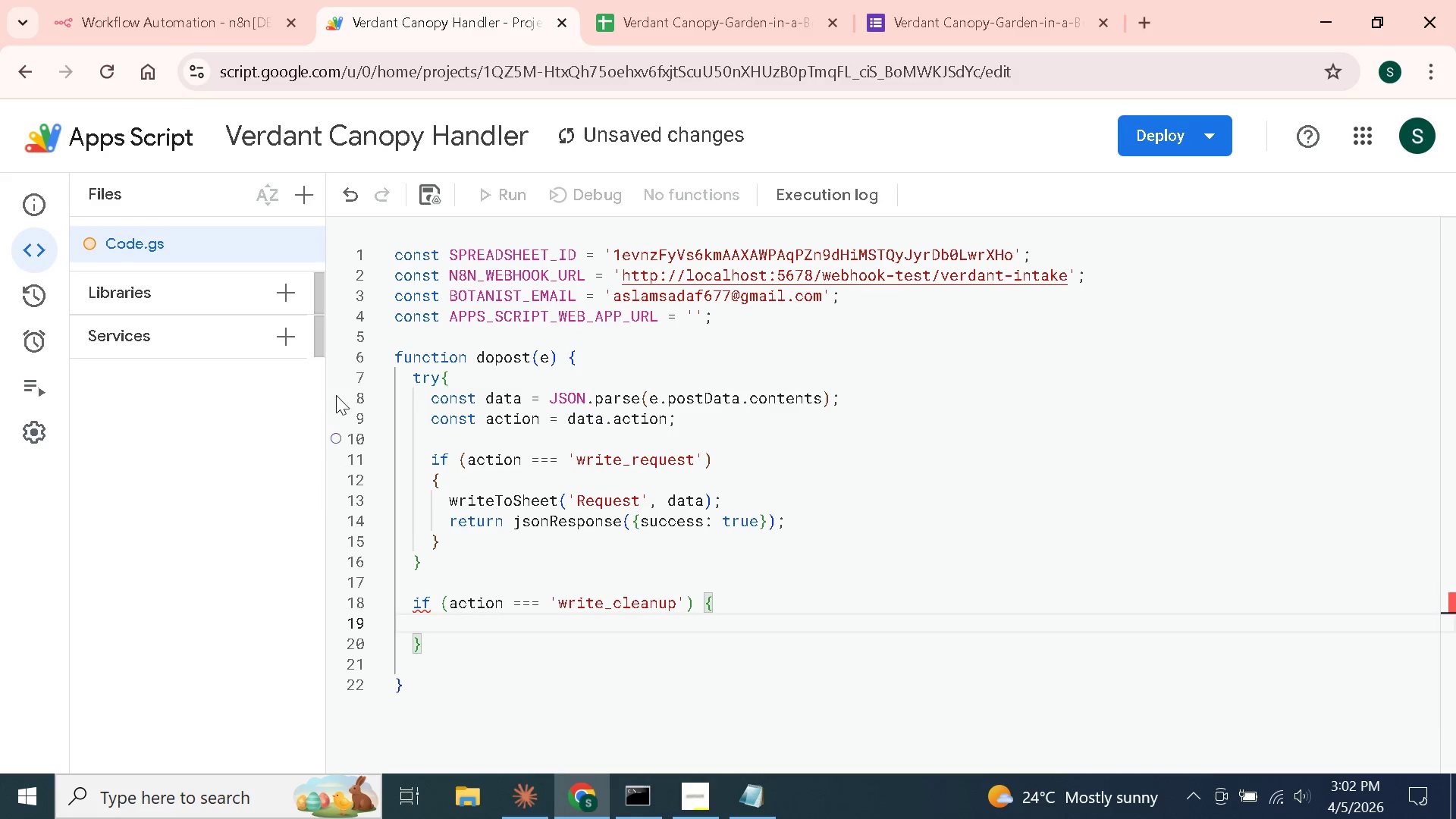 
wait(6.45)
 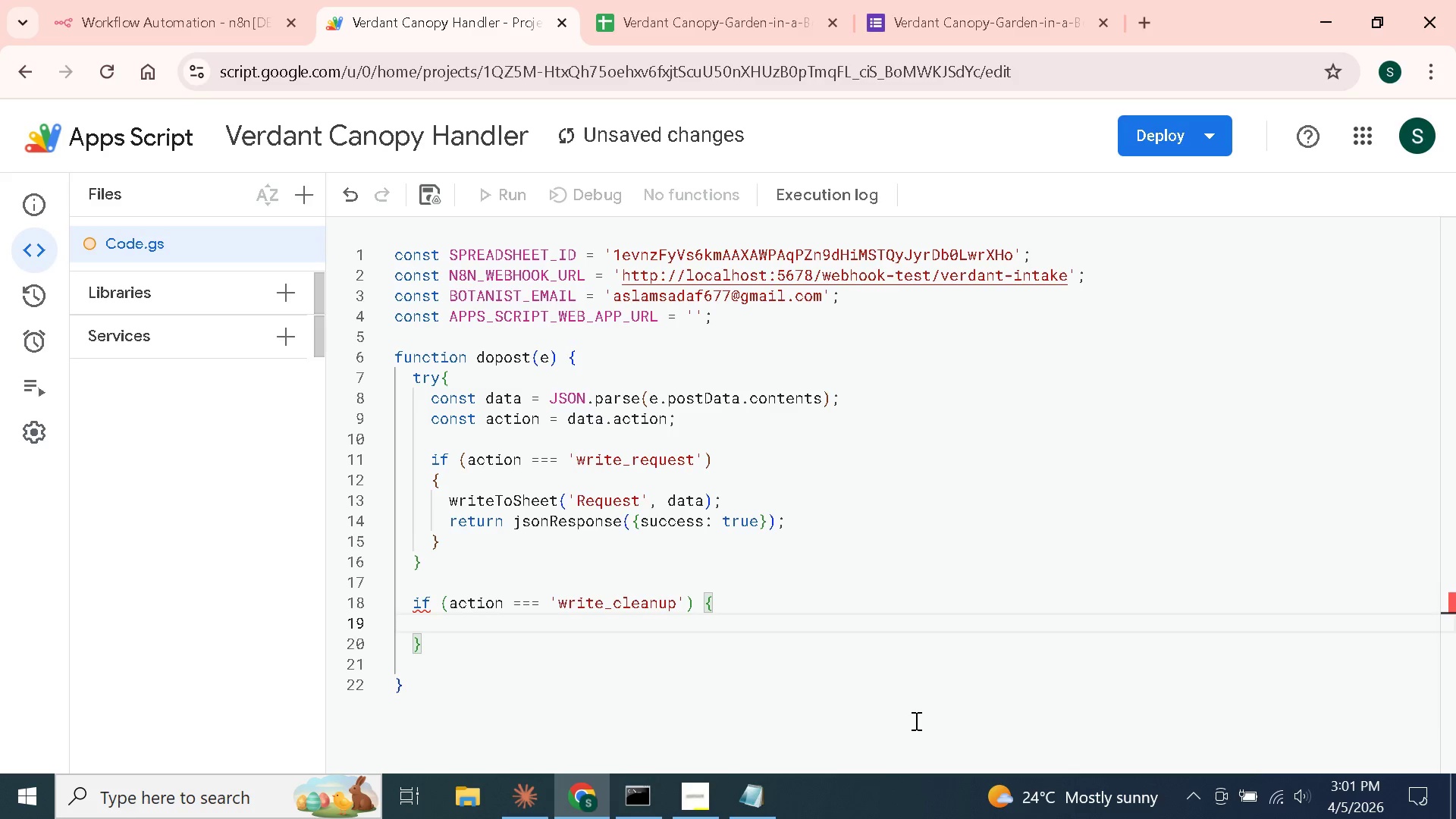 
left_click([426, 481])
 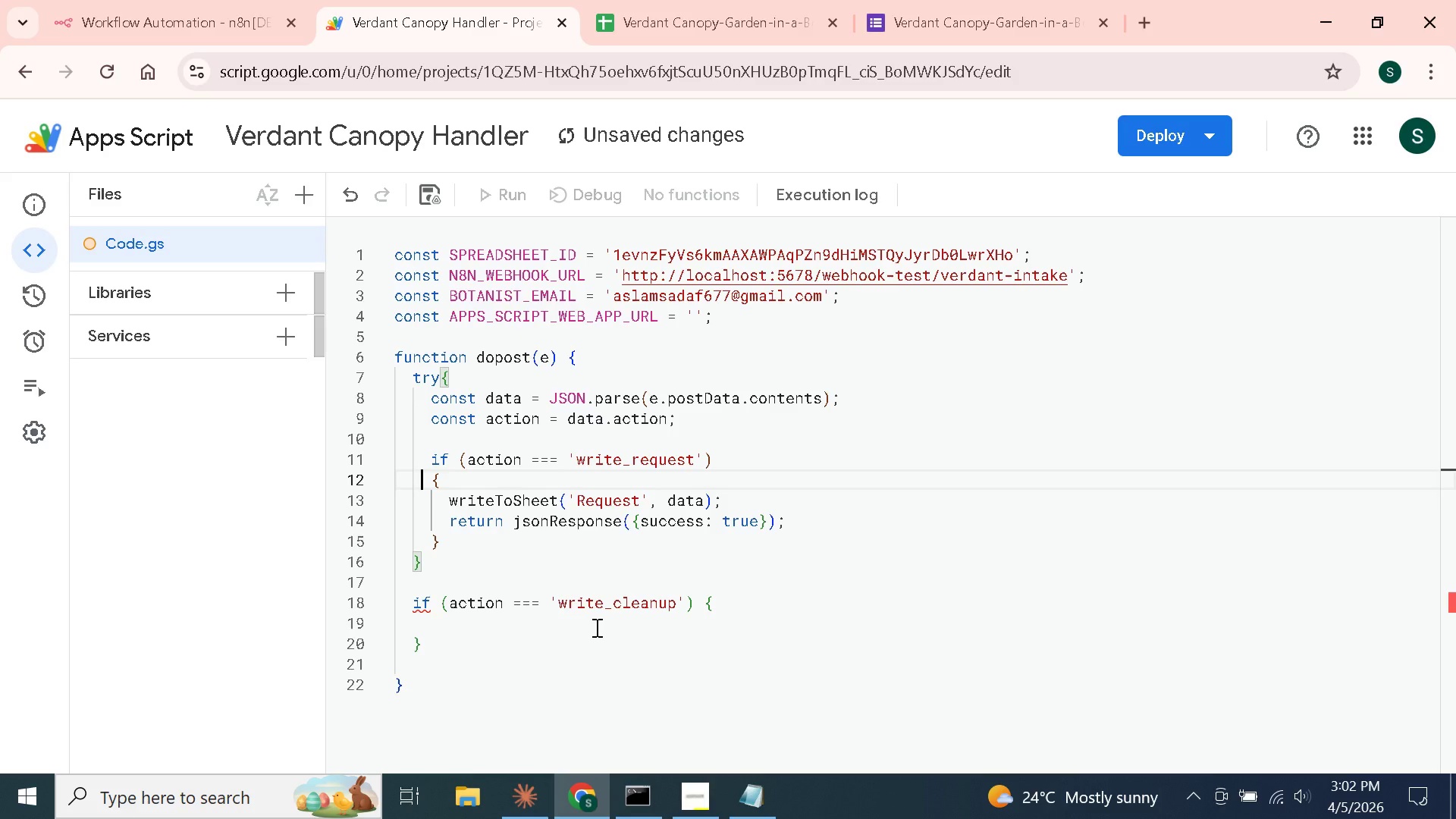 
key(ArrowRight)
 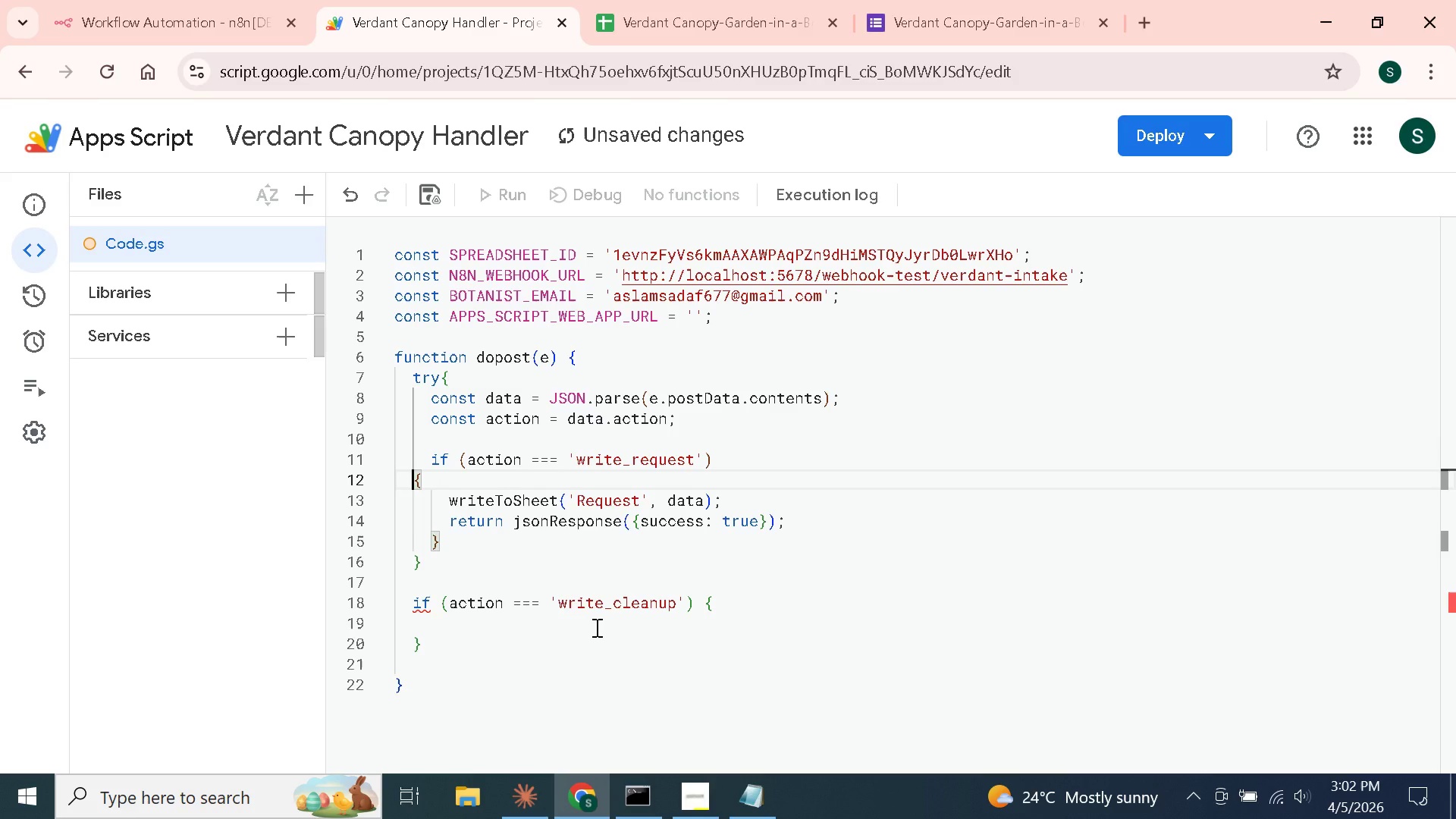 
key(Backspace)
 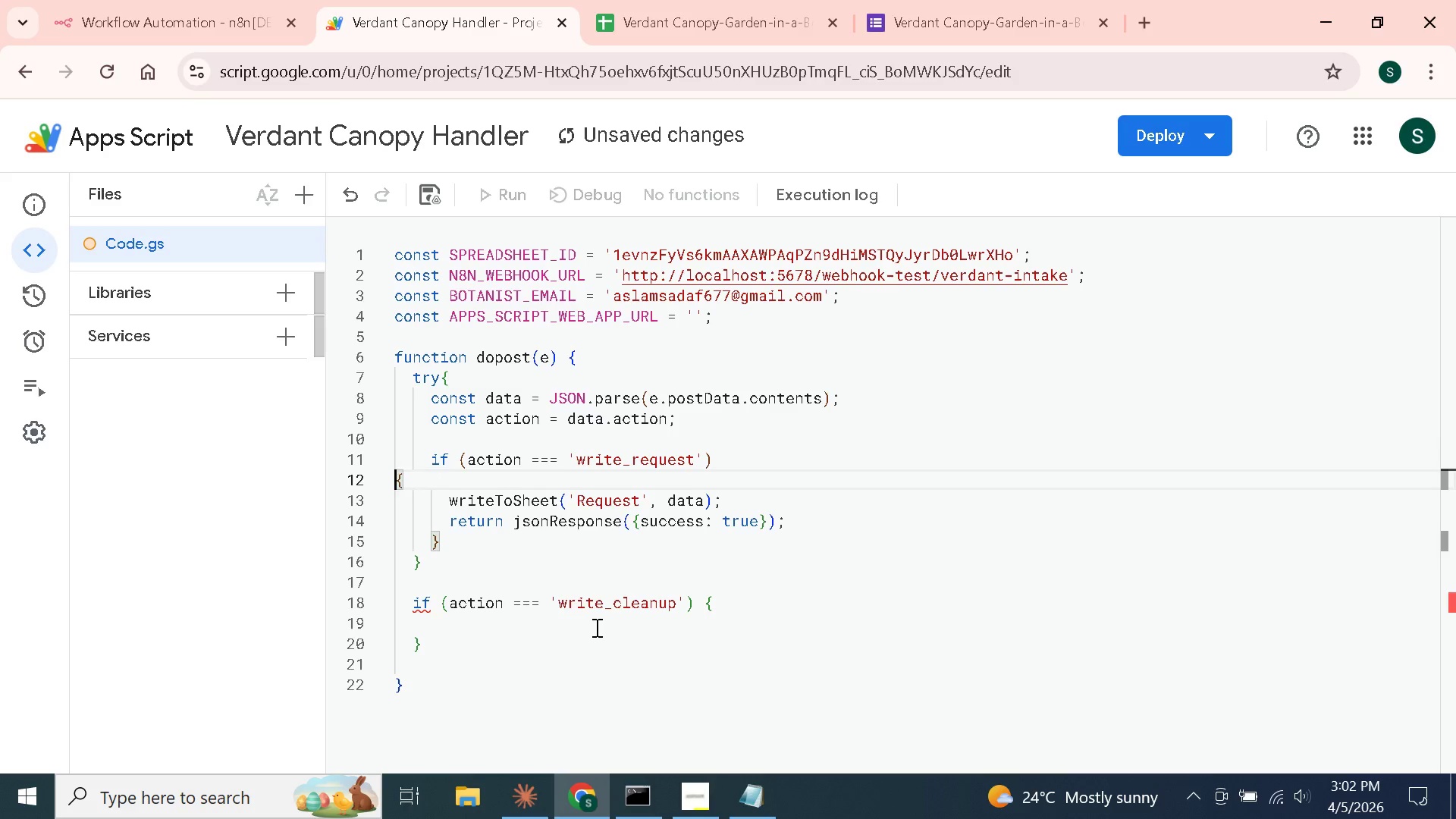 
key(Backspace)
 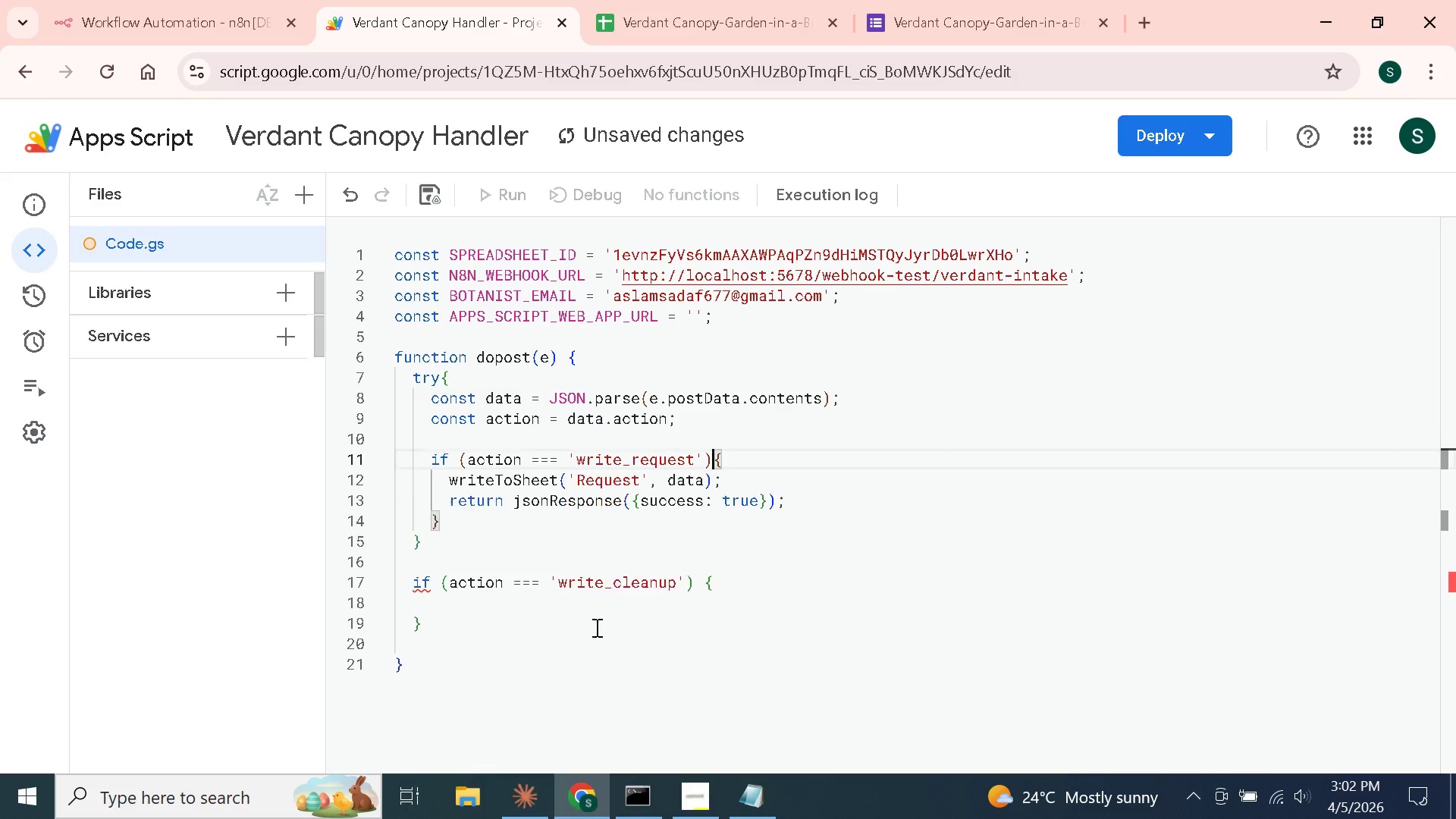 
key(Backspace)
 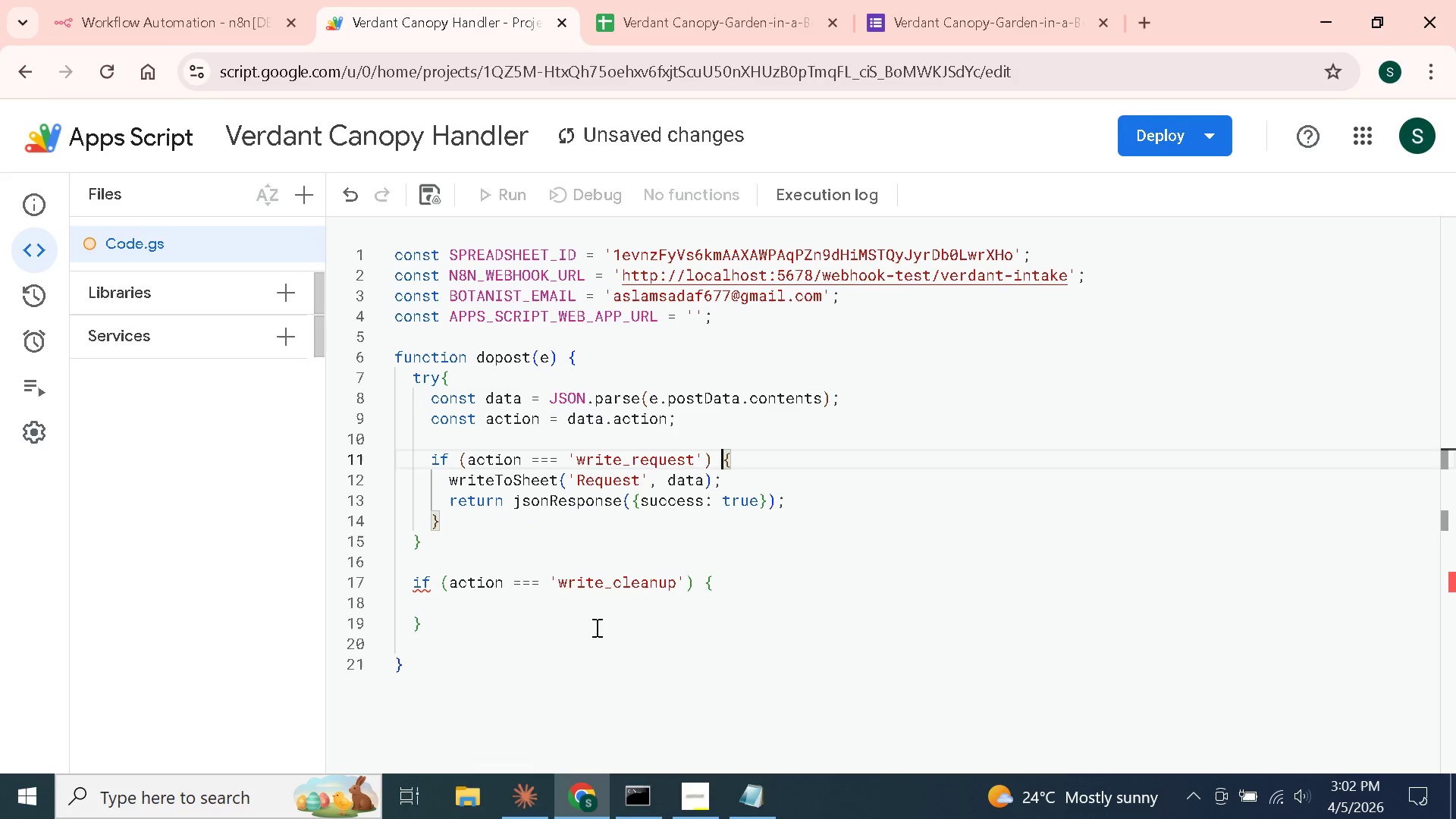 
key(Space)
 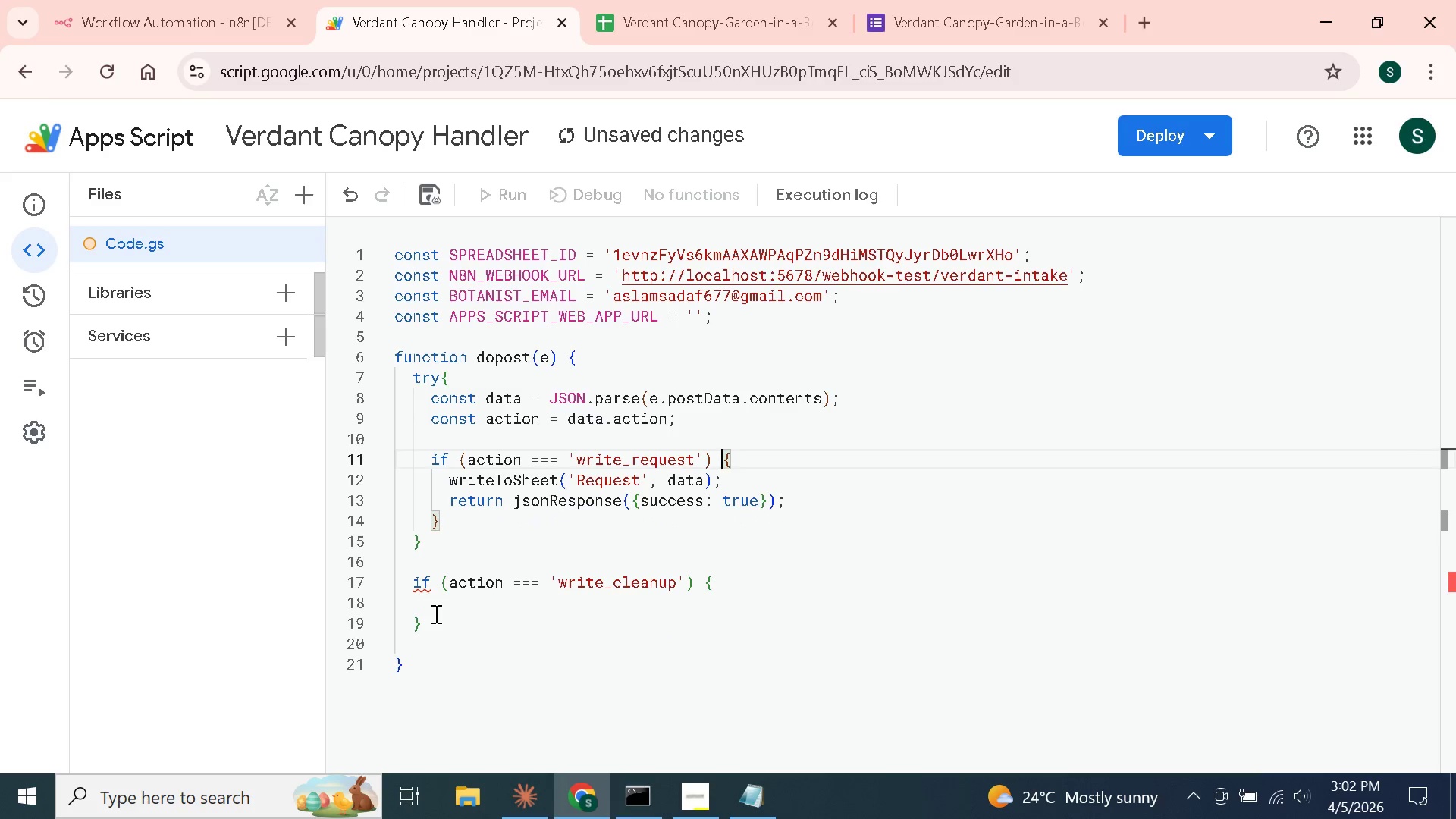 
left_click([441, 607])
 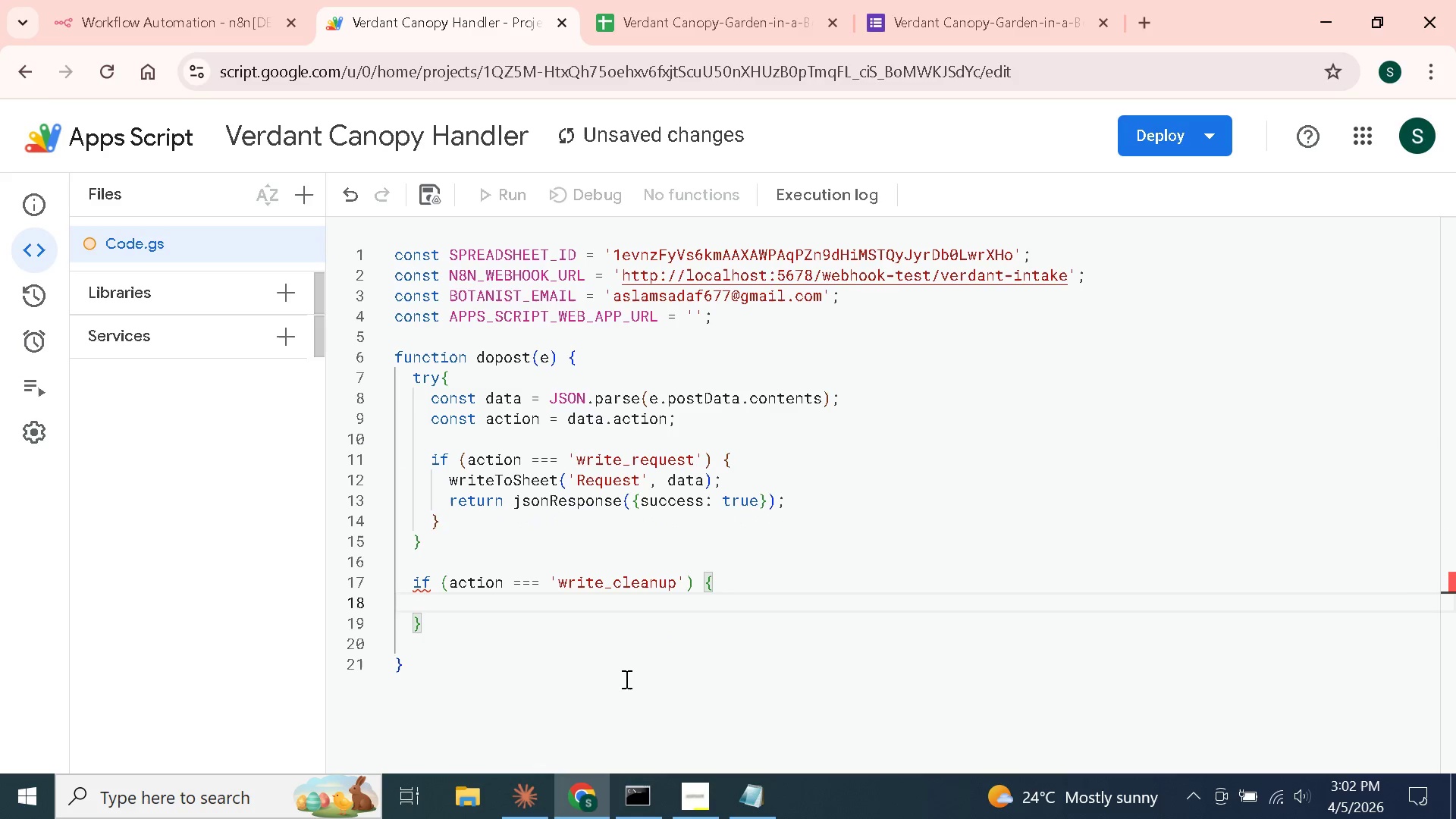 
key(Tab)
 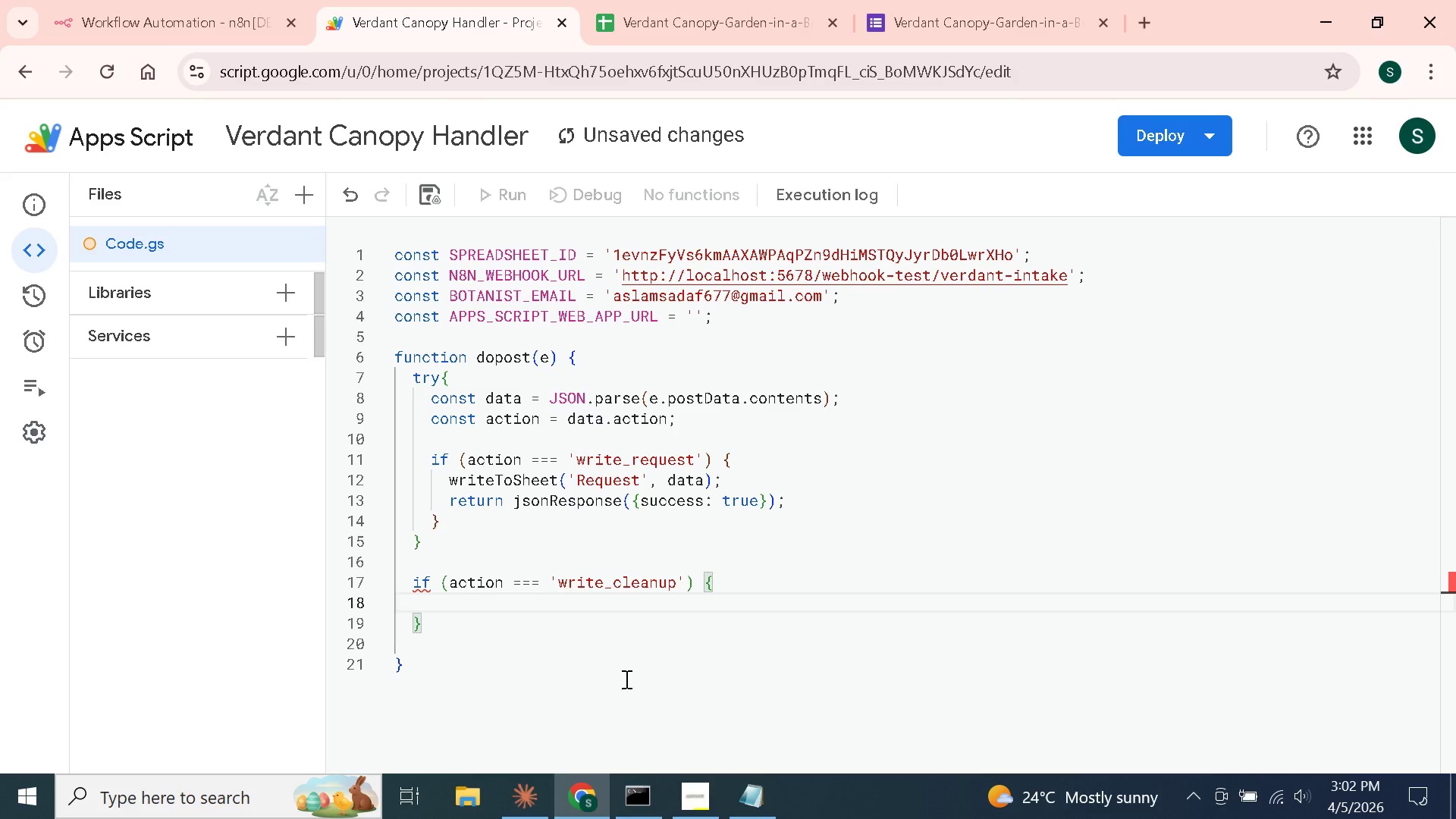 
wait(6.14)
 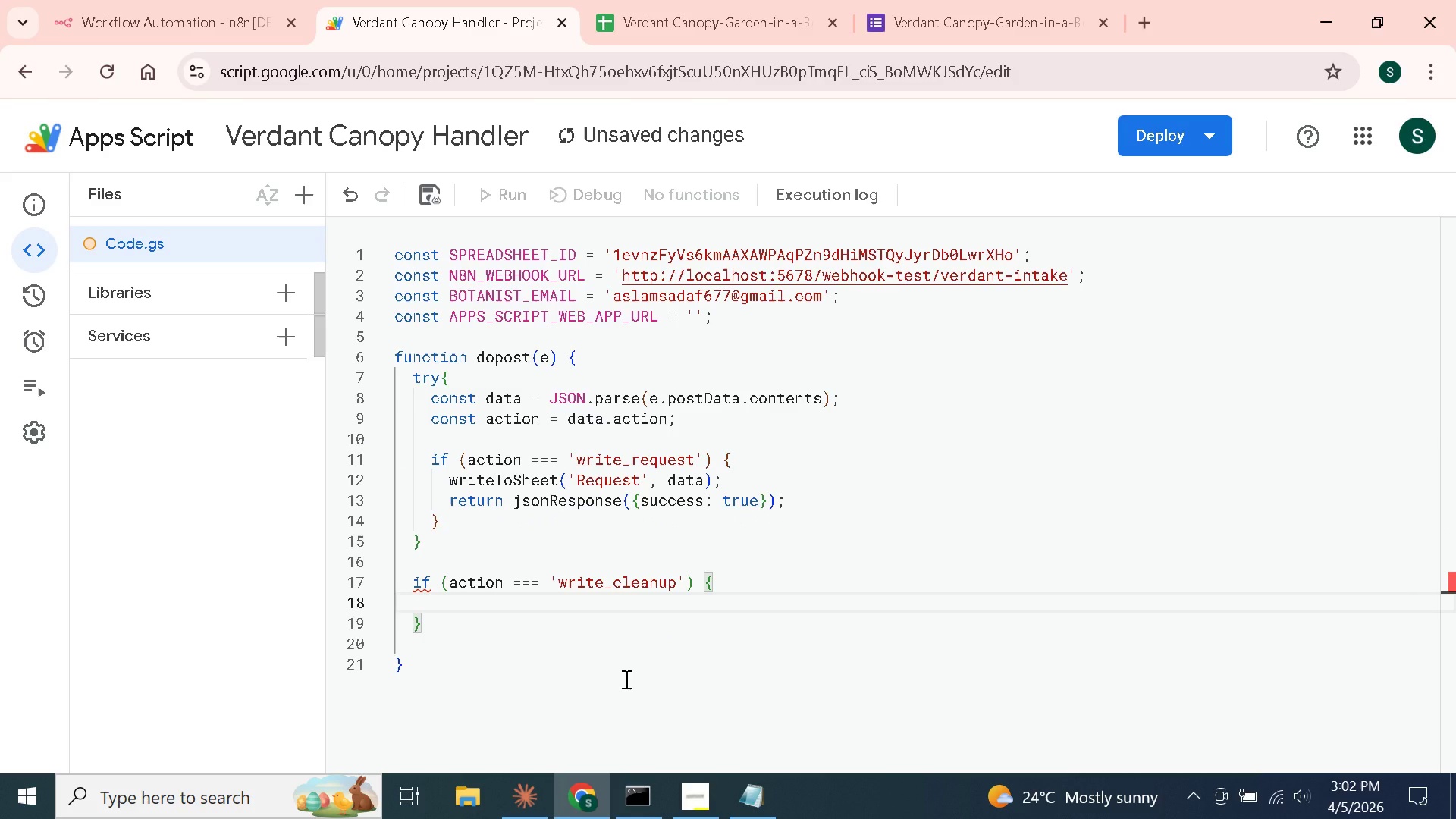 
type(wrote)
key(Backspace)
key(Backspace)
key(Backspace)
type(iteToCleanuo)
key(Backspace)
type(p(data)
 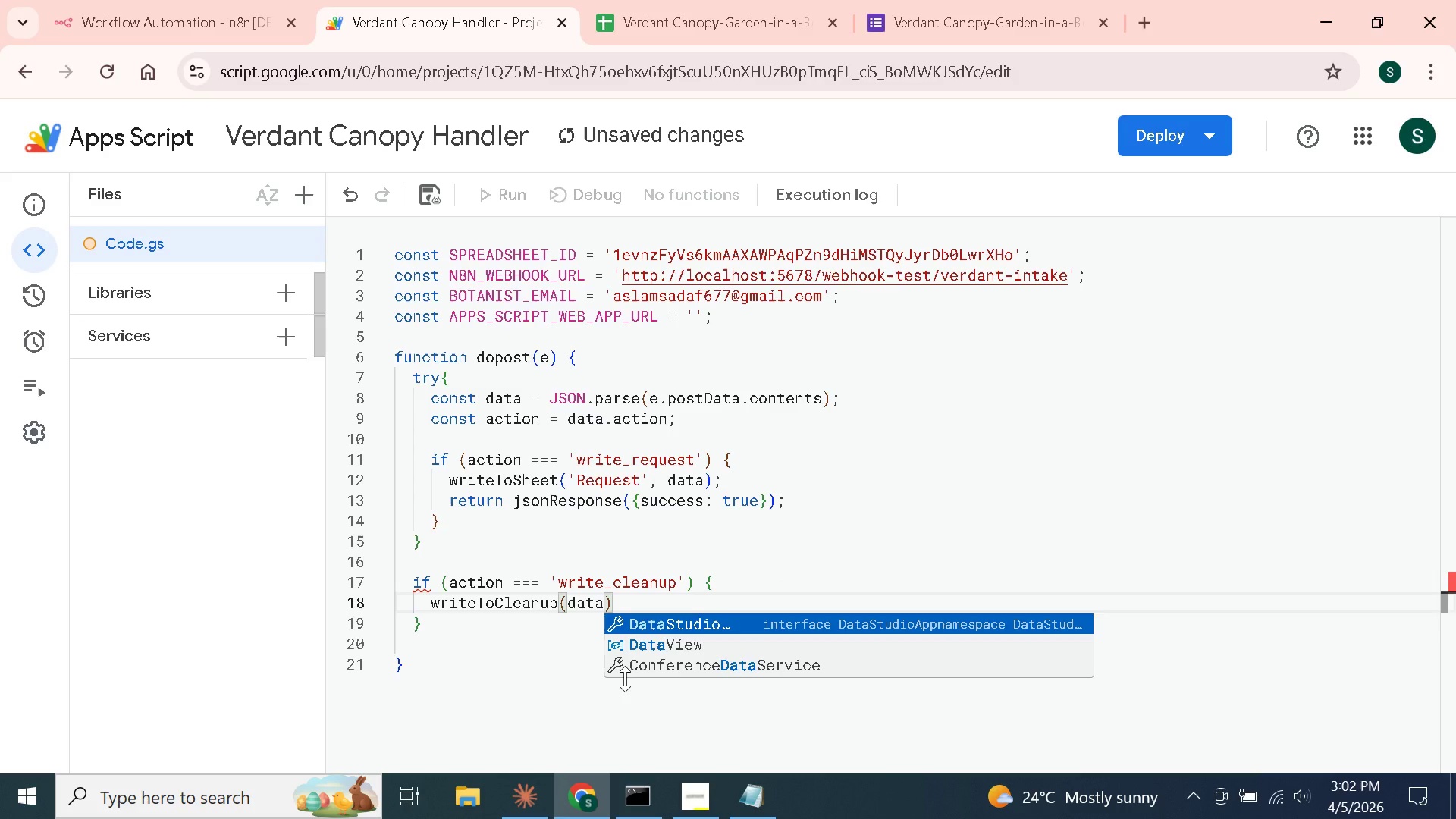 
key(ArrowRight)
 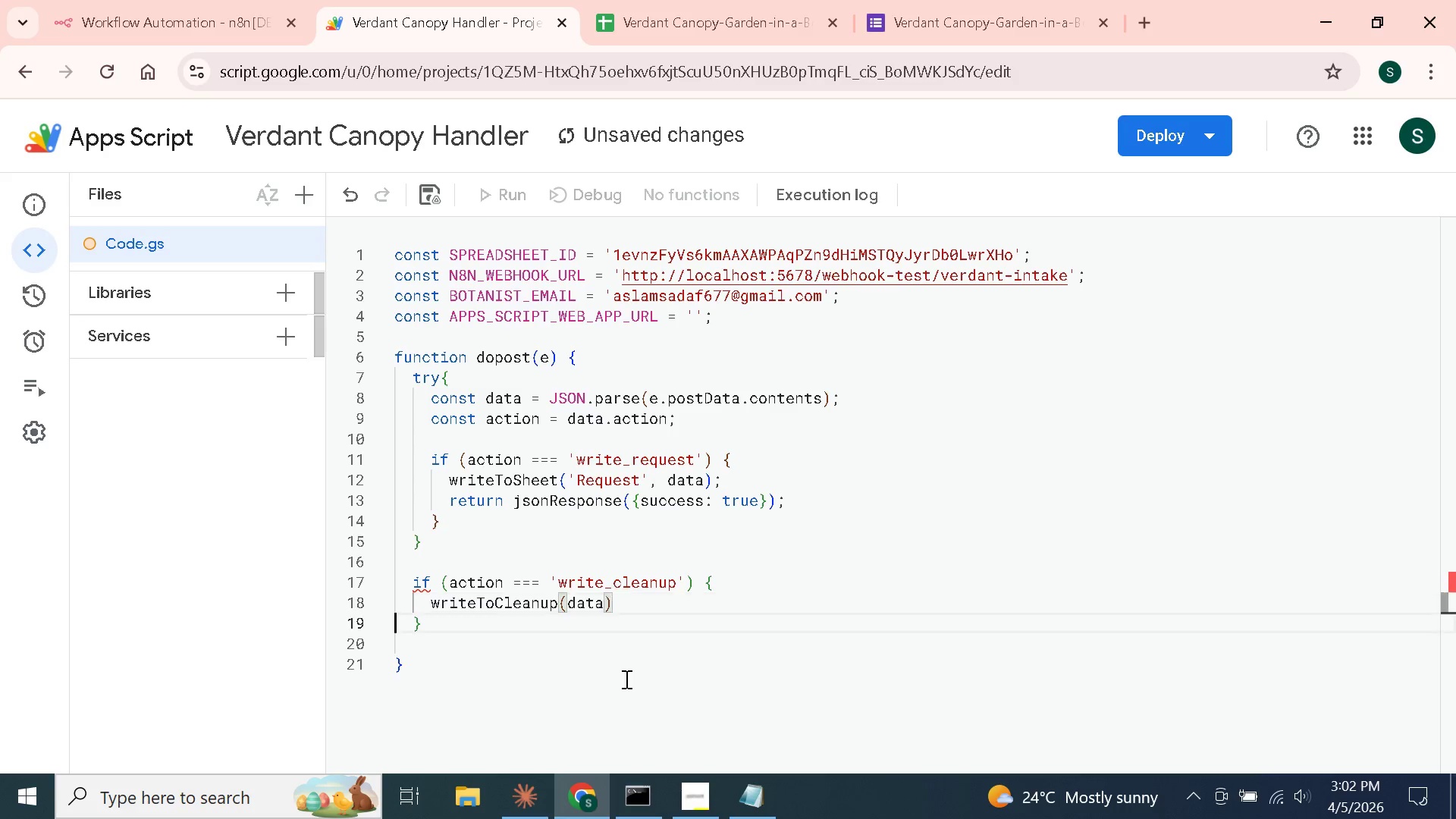 
key(ArrowRight)
 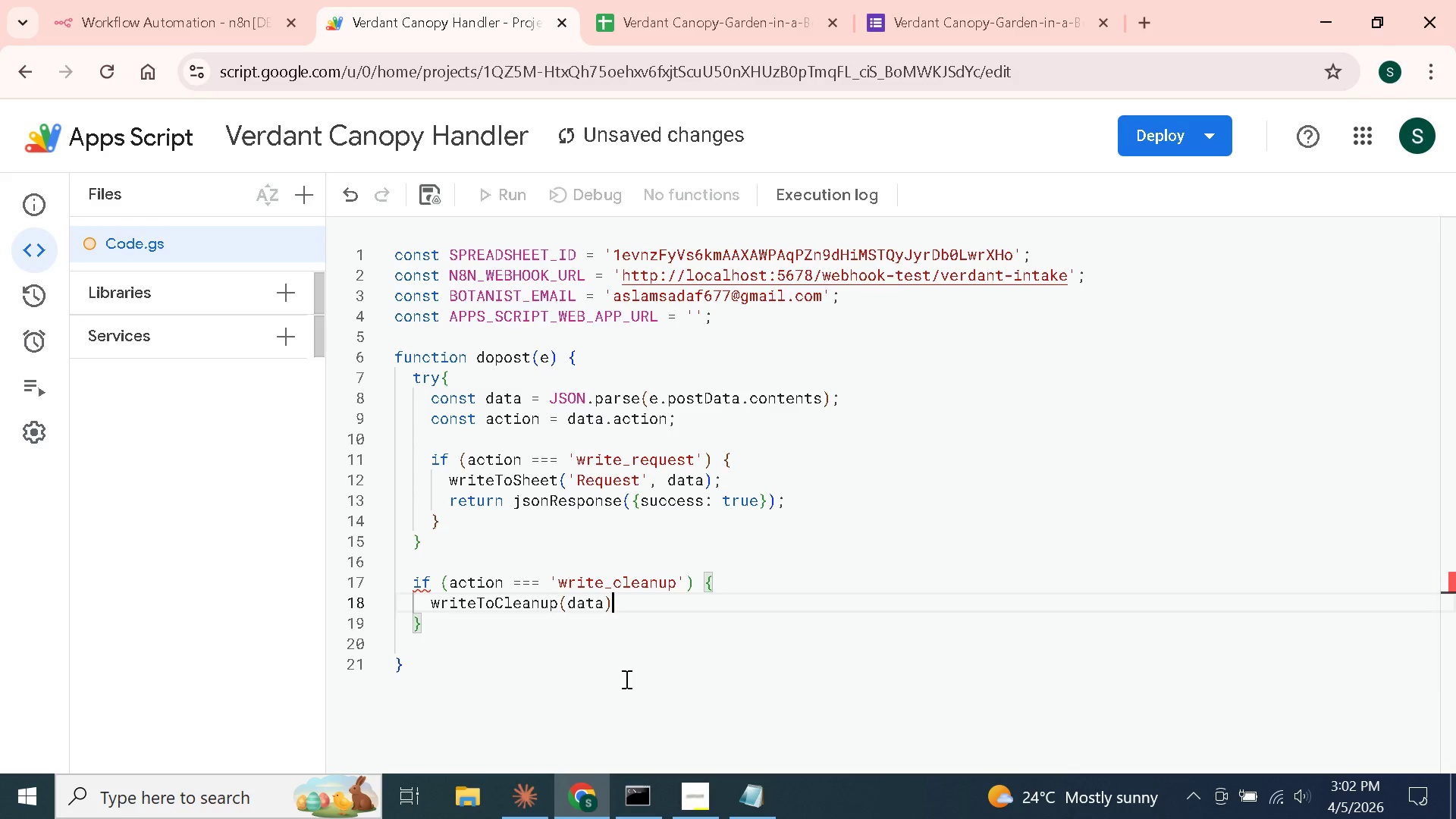 
key(ArrowLeft)
 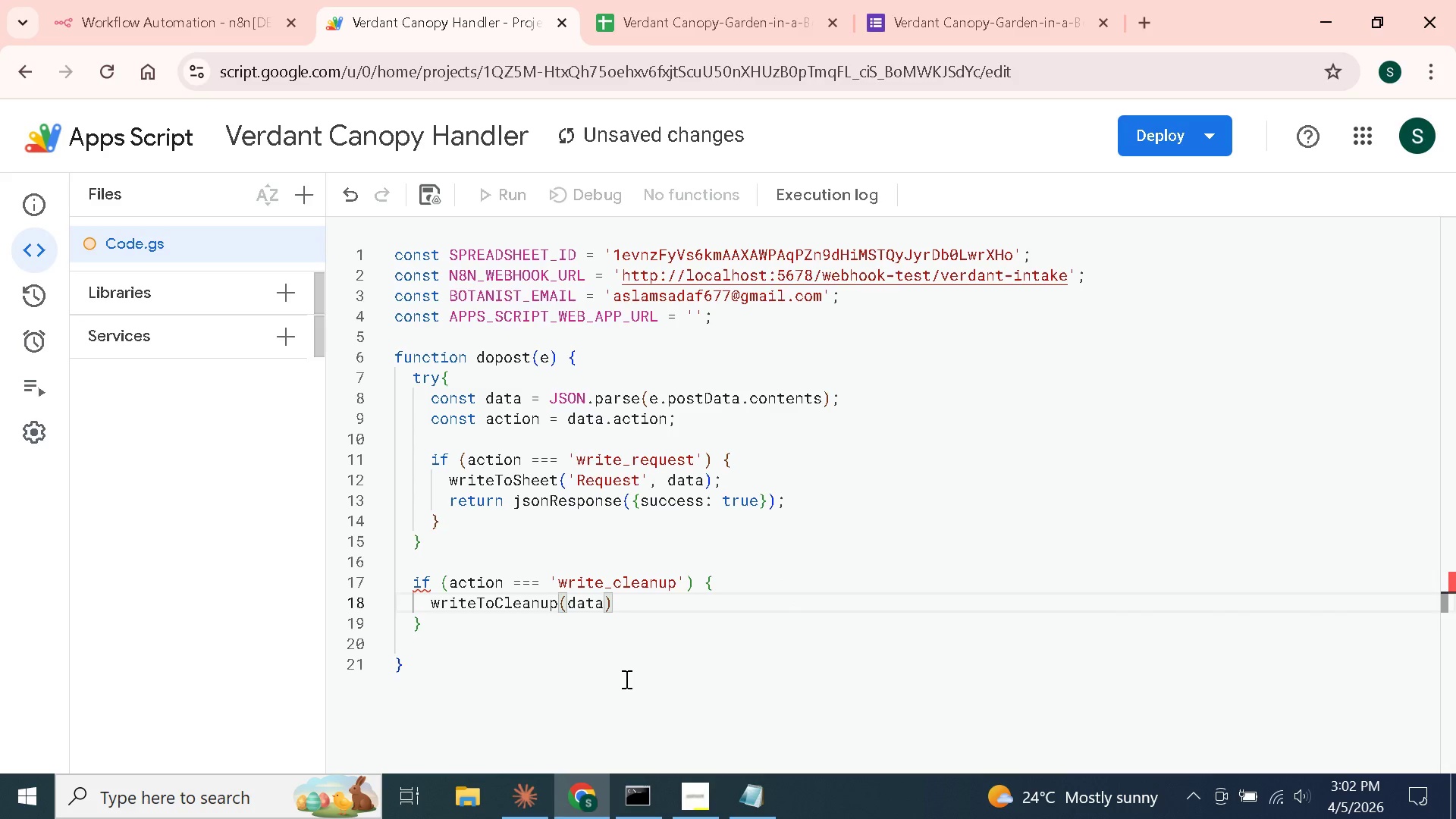 
key(Semicolon)
 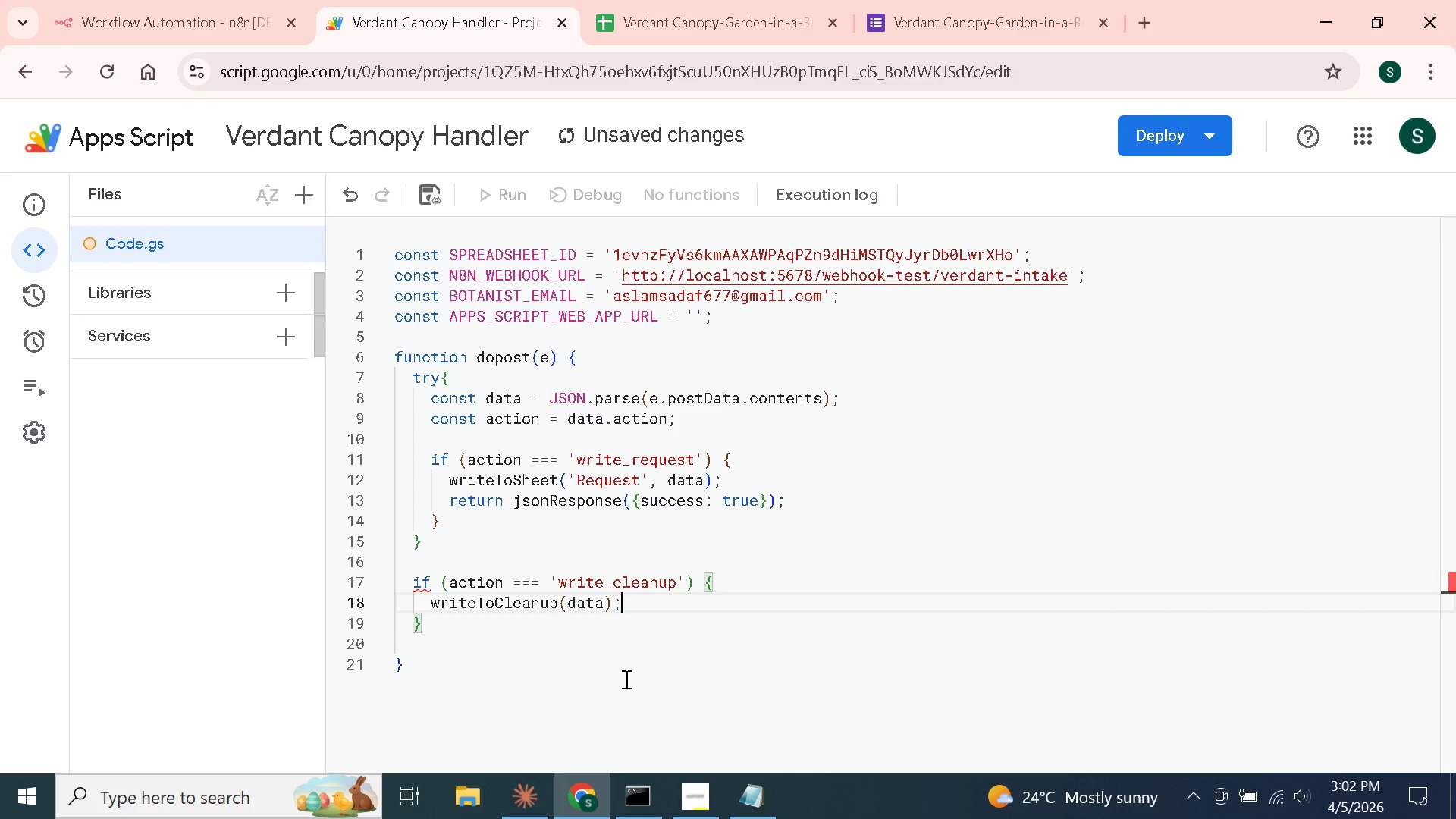 
key(Enter)
 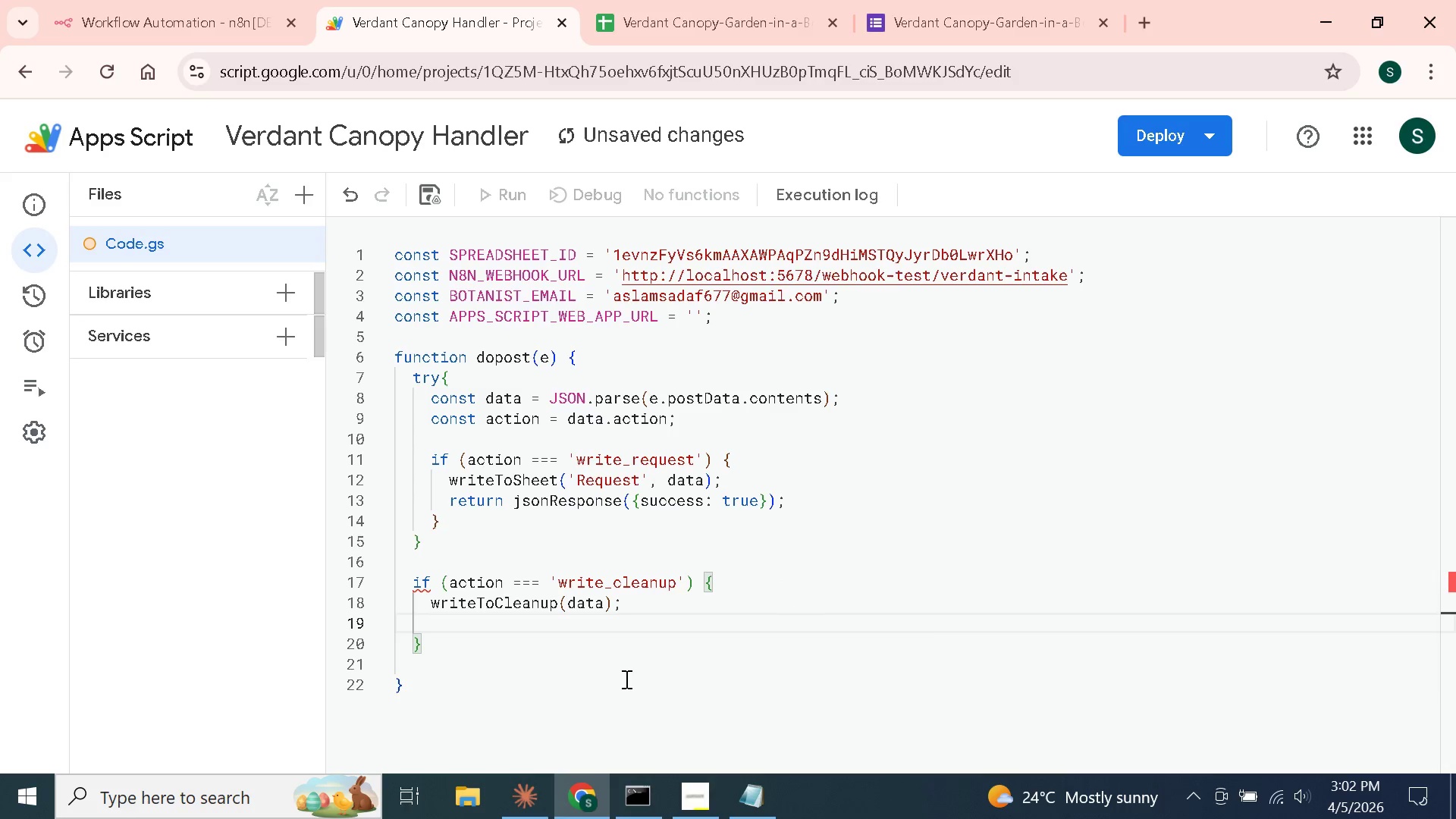 
type(return jsonResponce({ Su)
key(Backspace)
key(Backspace)
type(success: true)
 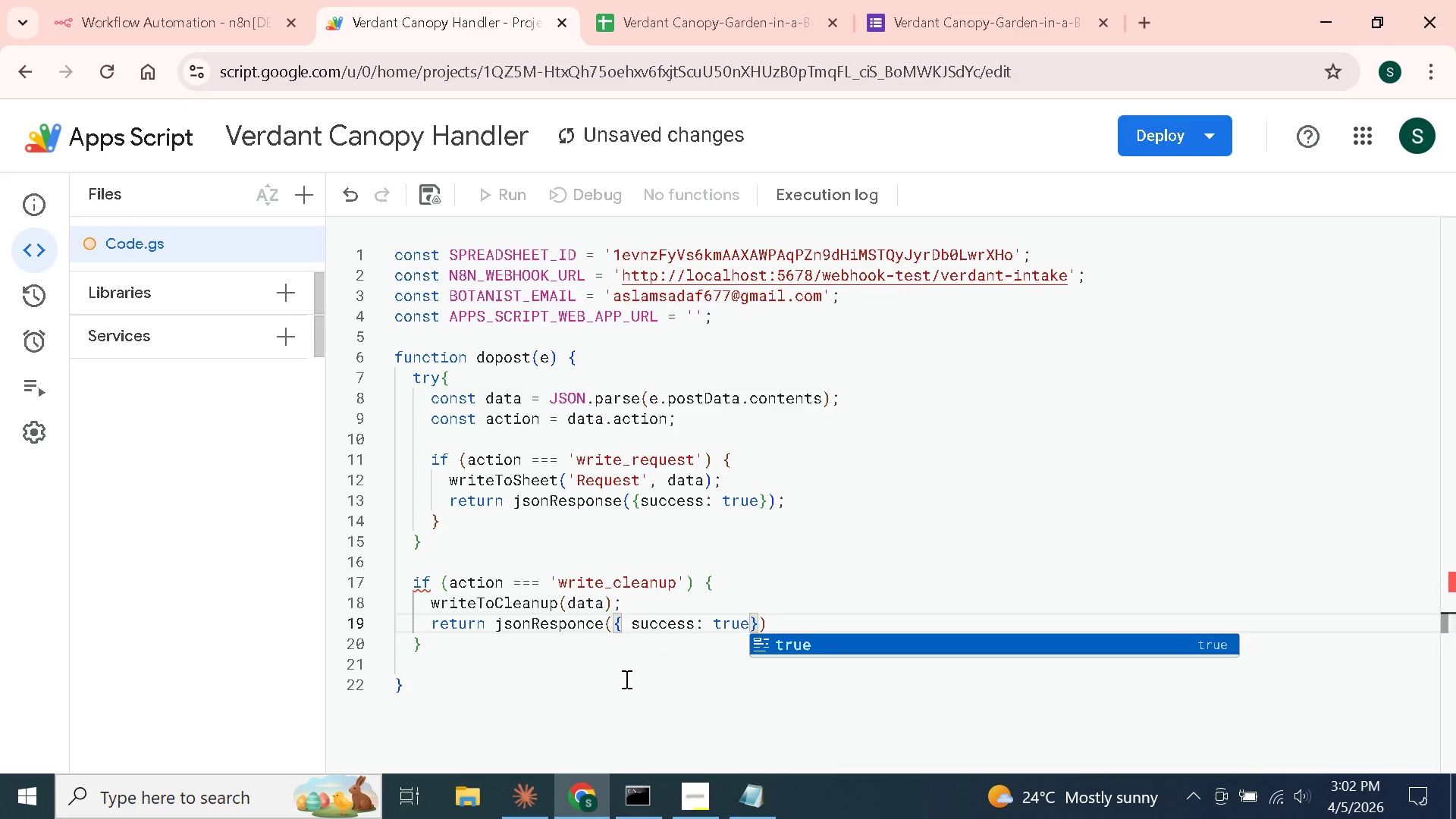 
key(ArrowRight)
 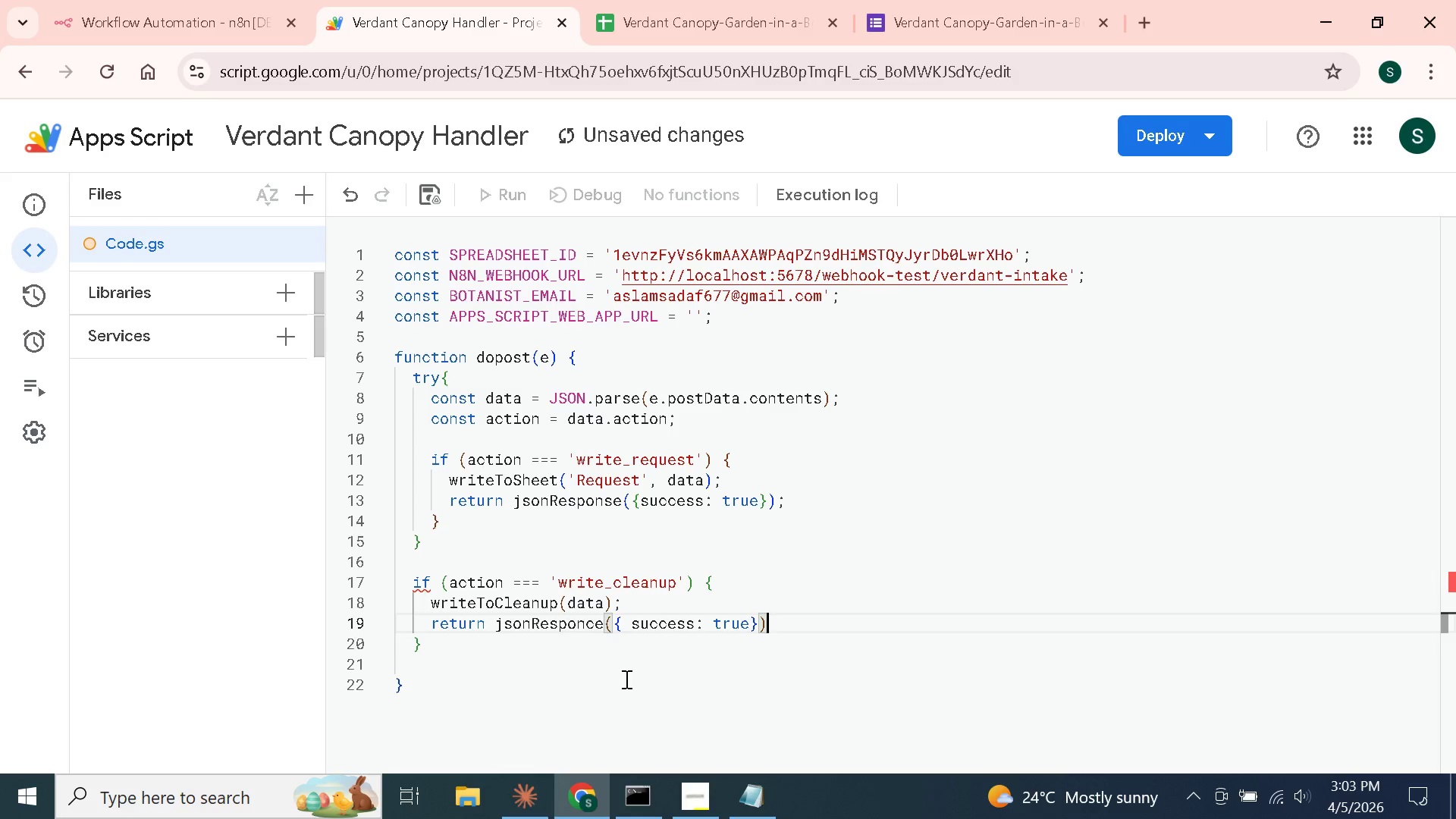 
key(ArrowRight)
 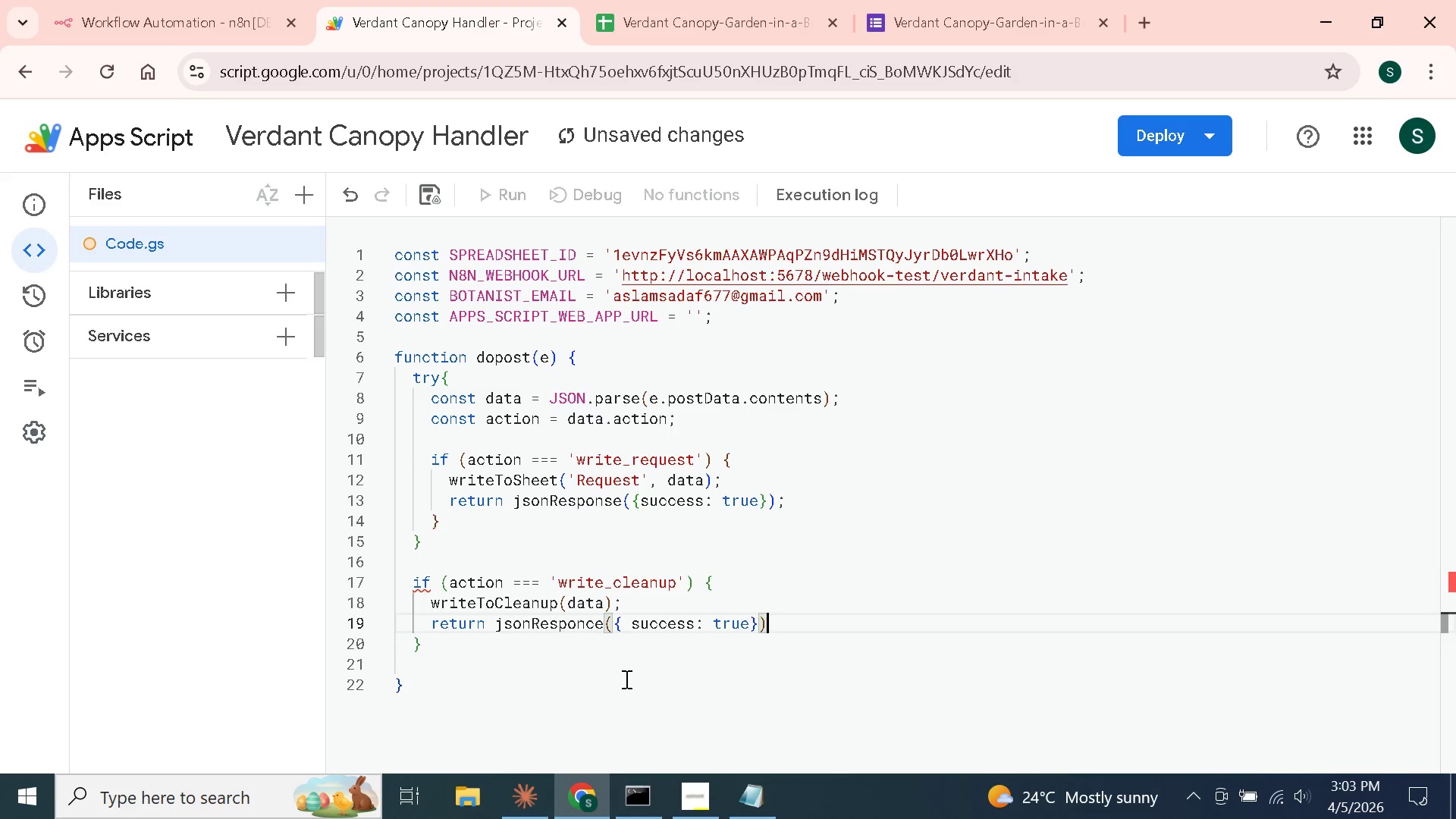 
key(Semicolon)
 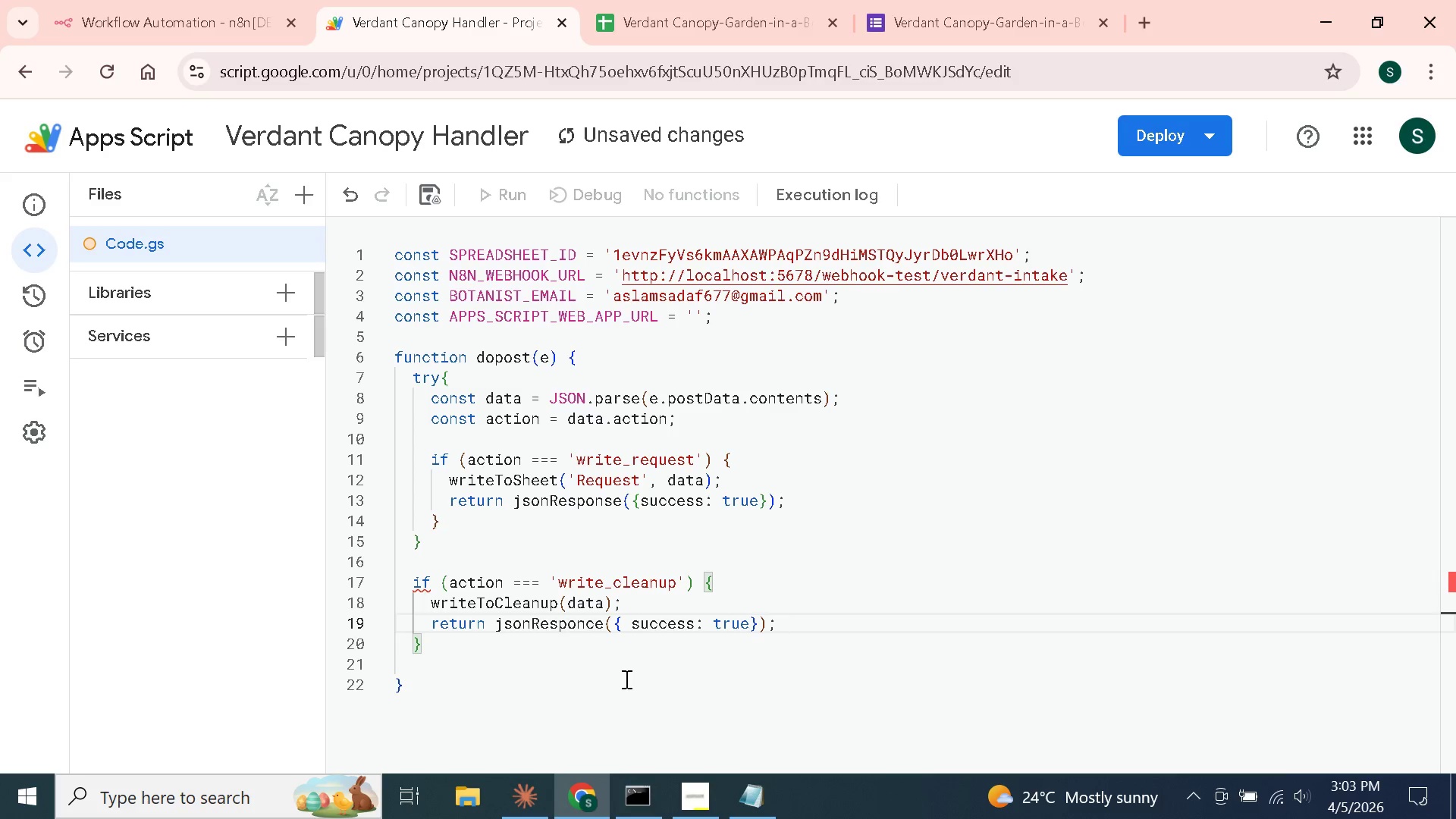 
wait(19.41)
 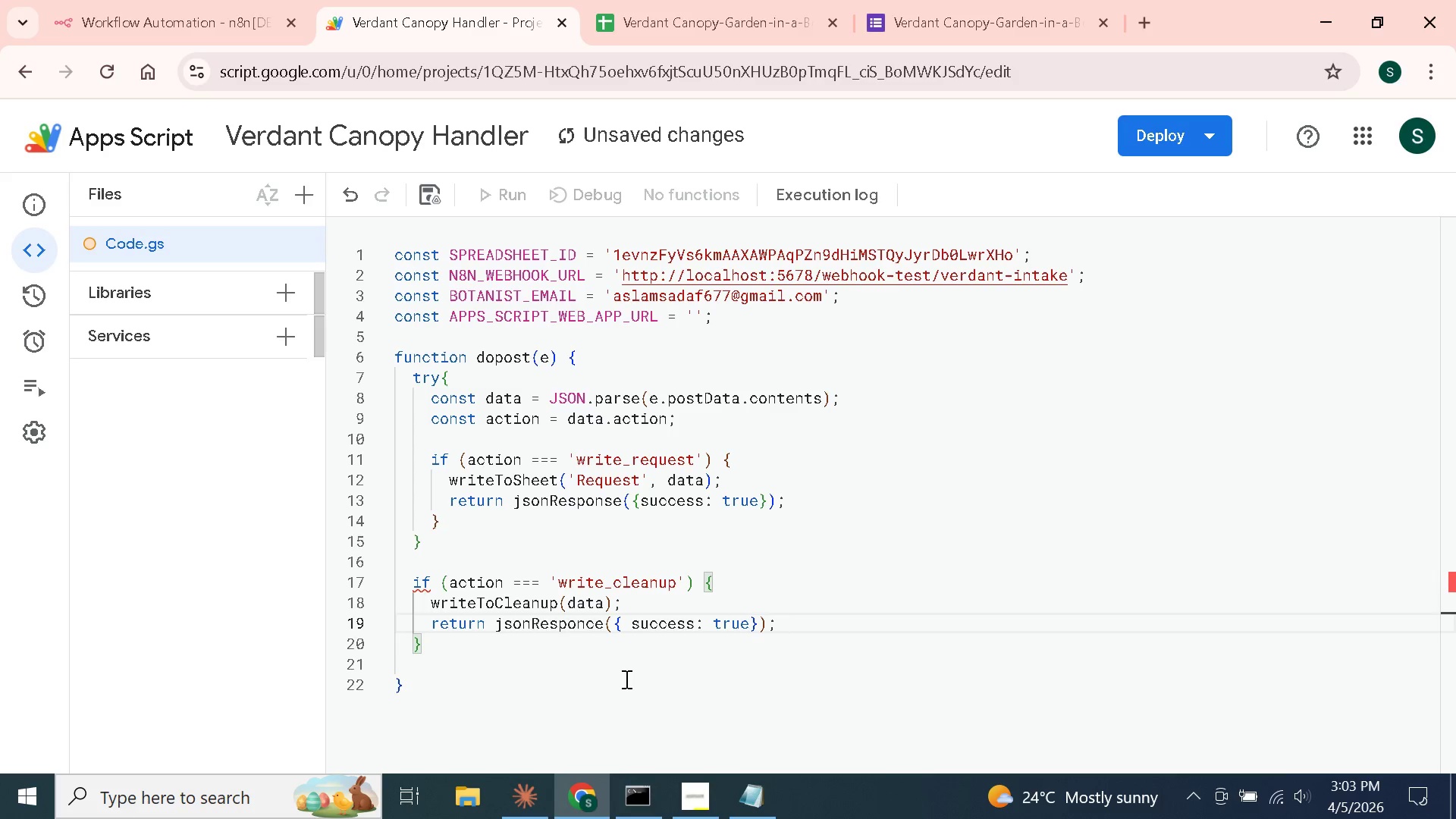 
left_click([433, 541])
 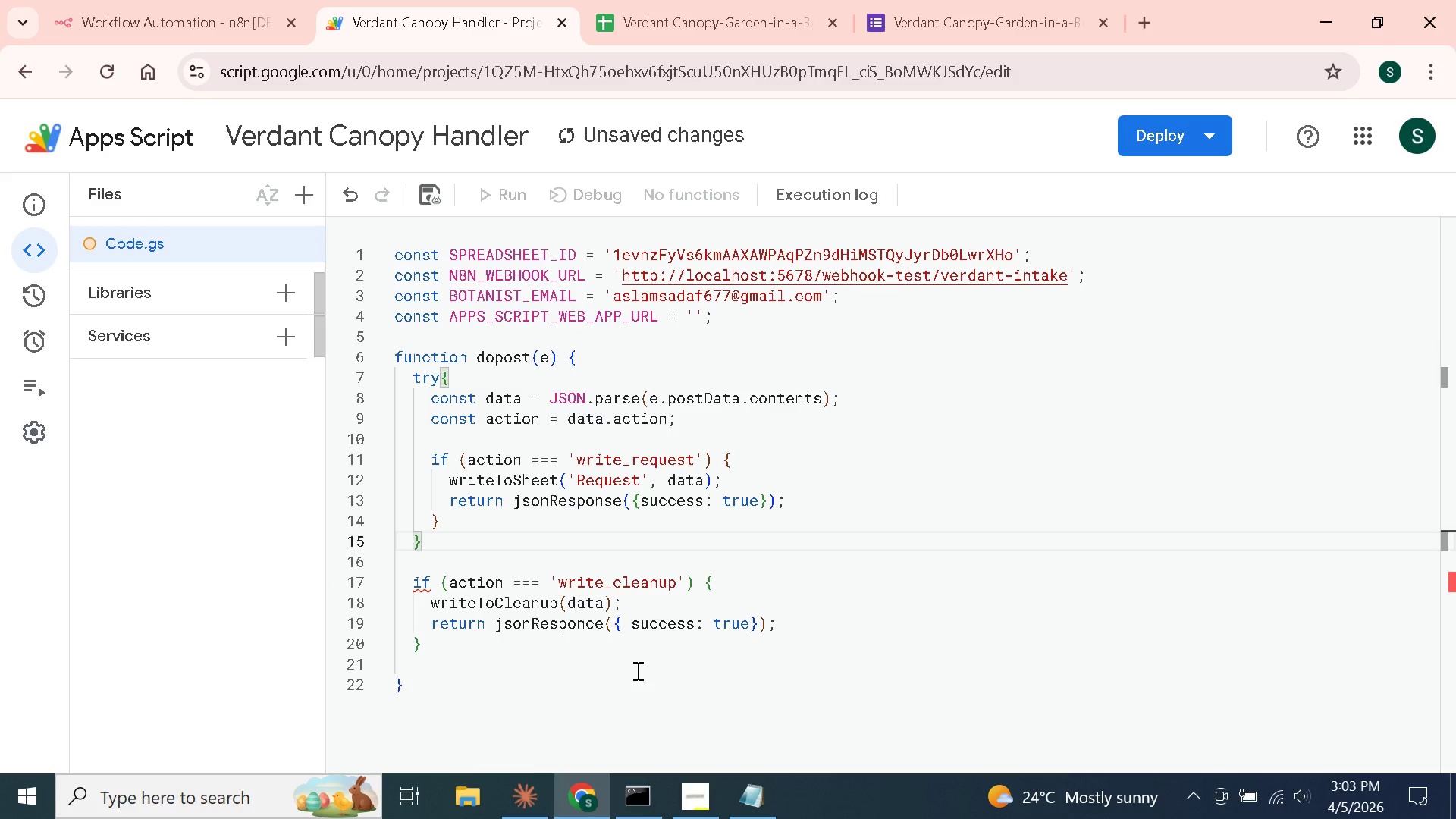 
key(Backspace)
 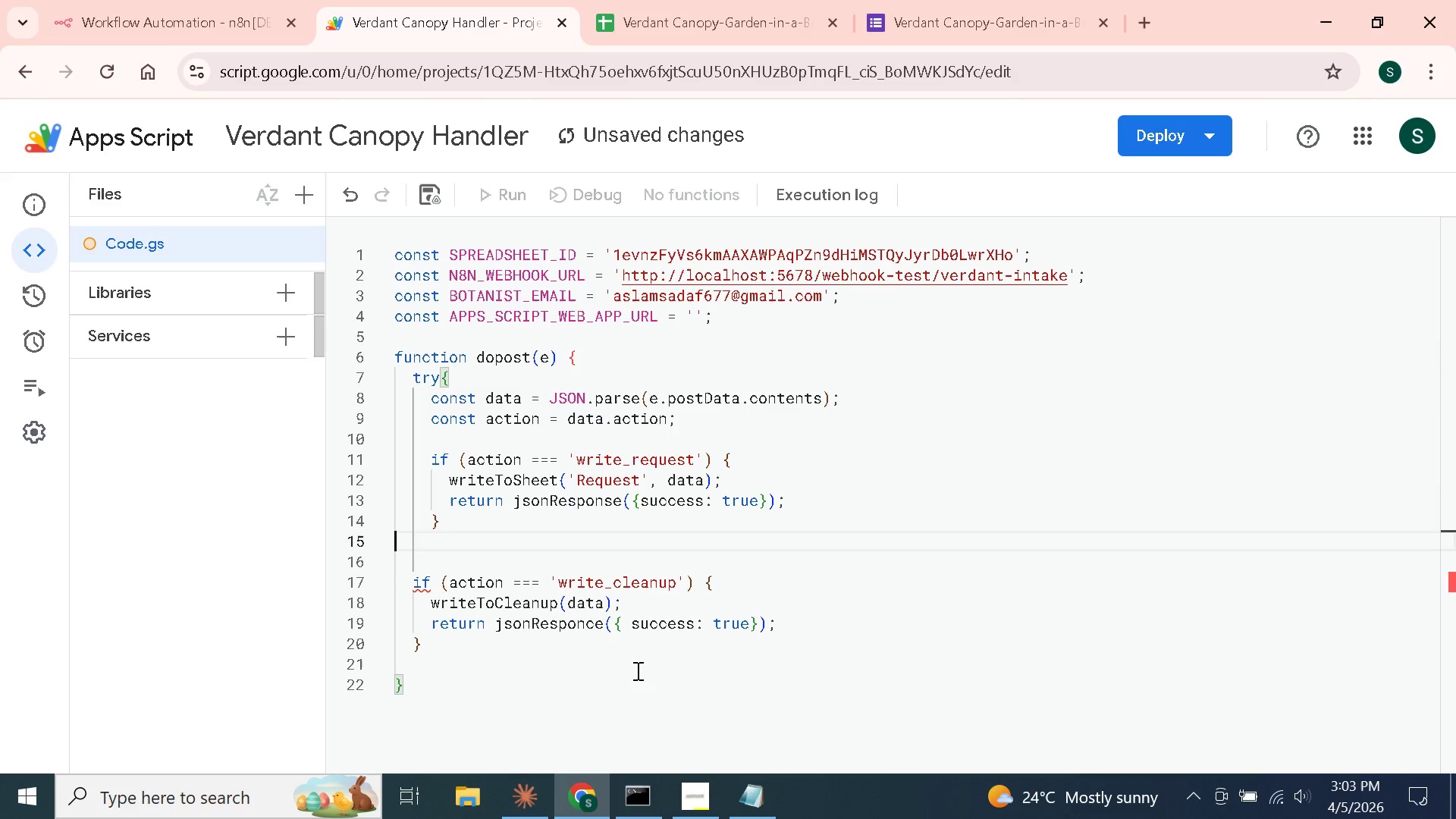 
key(Backspace)
 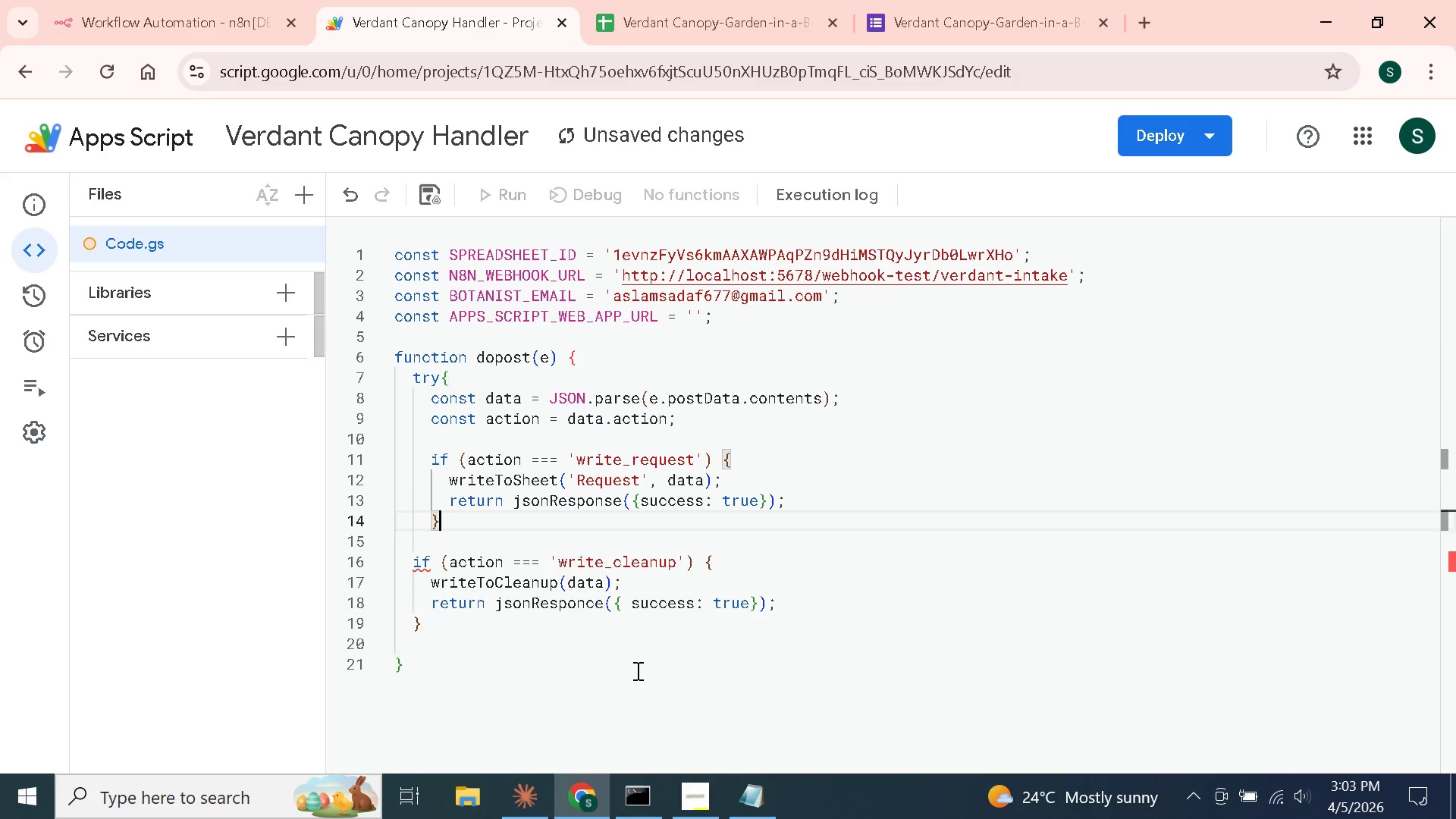 
key(Backspace)
 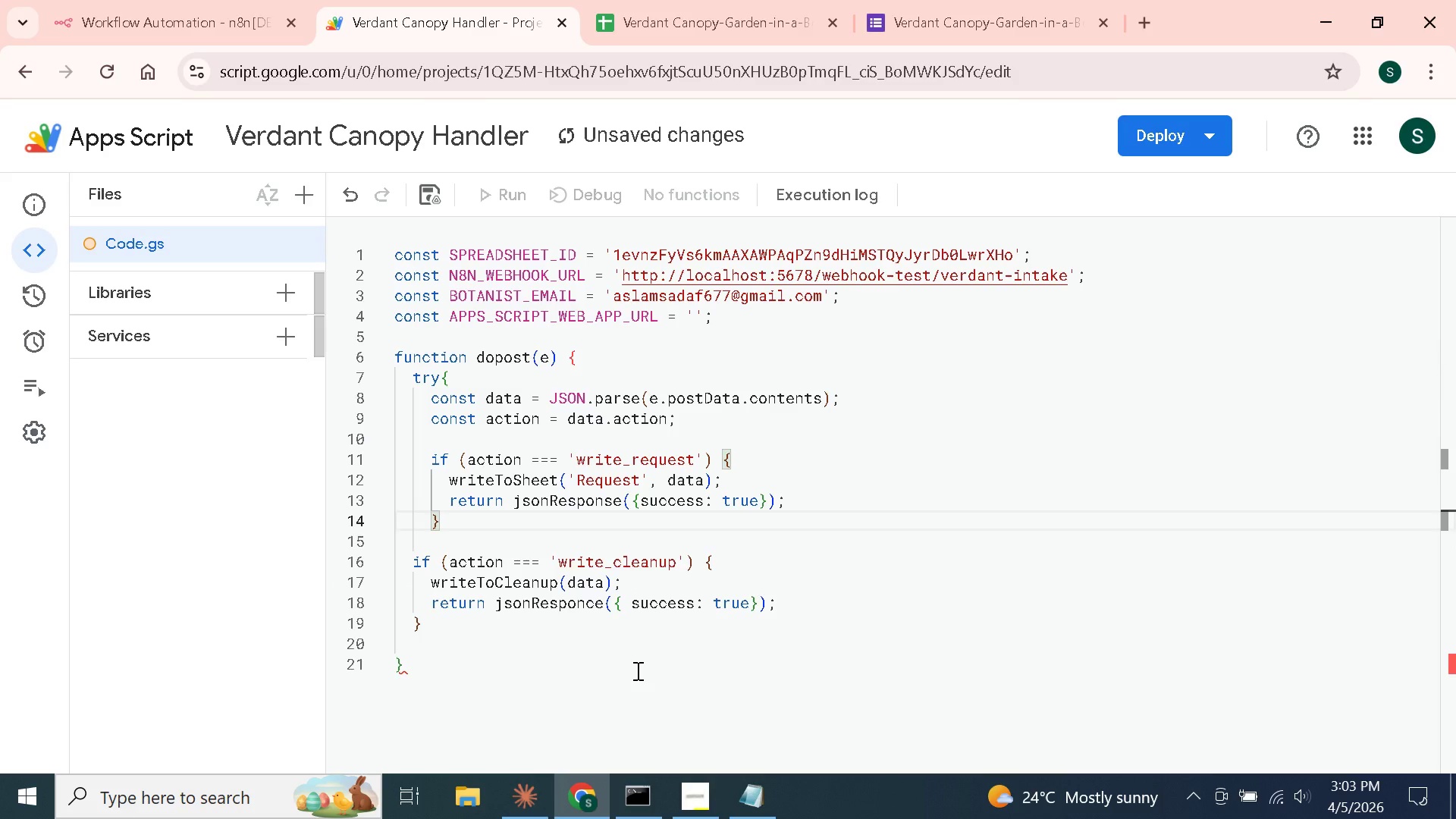 
key(ArrowDown)
 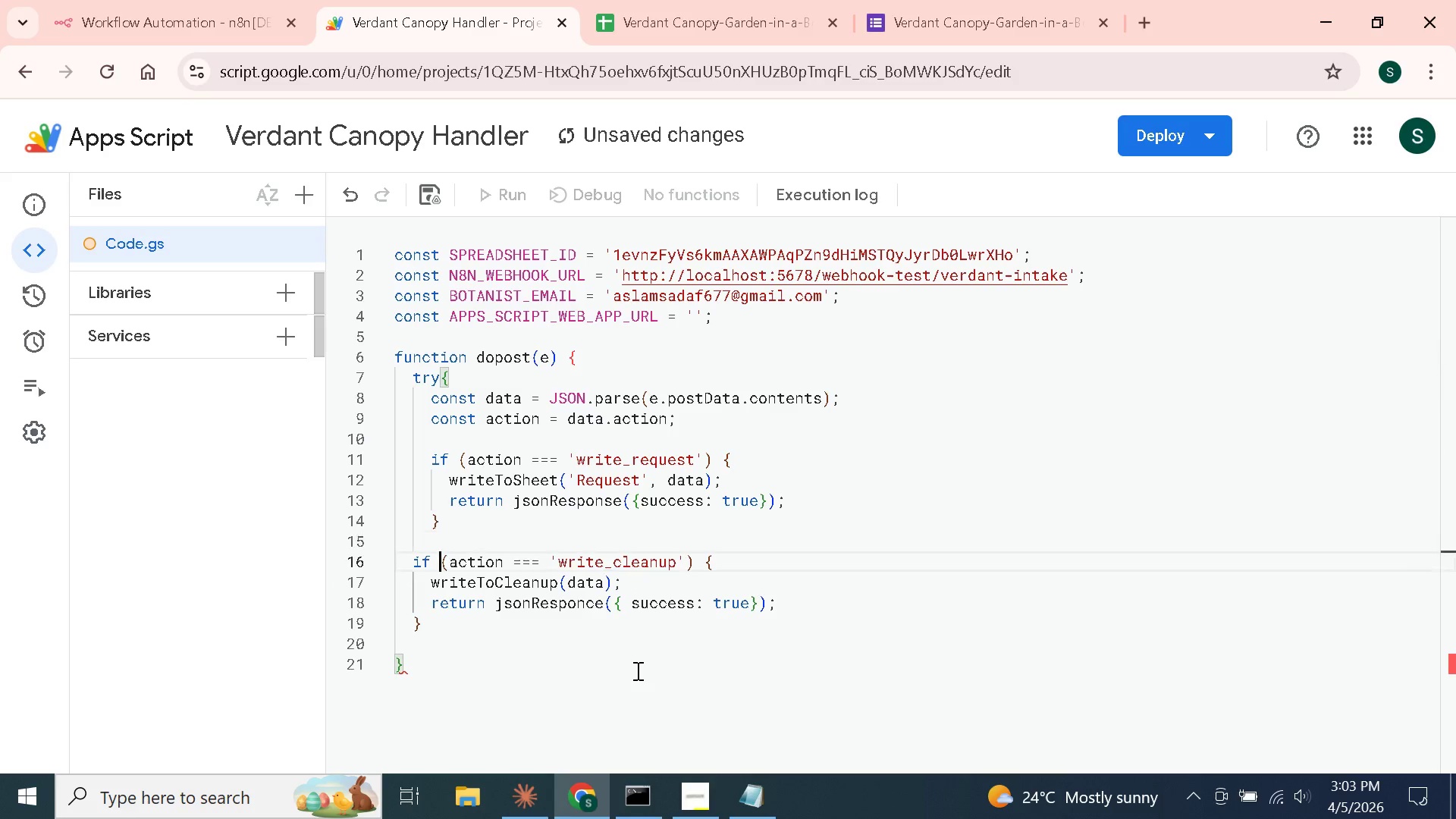 
key(ArrowDown)
 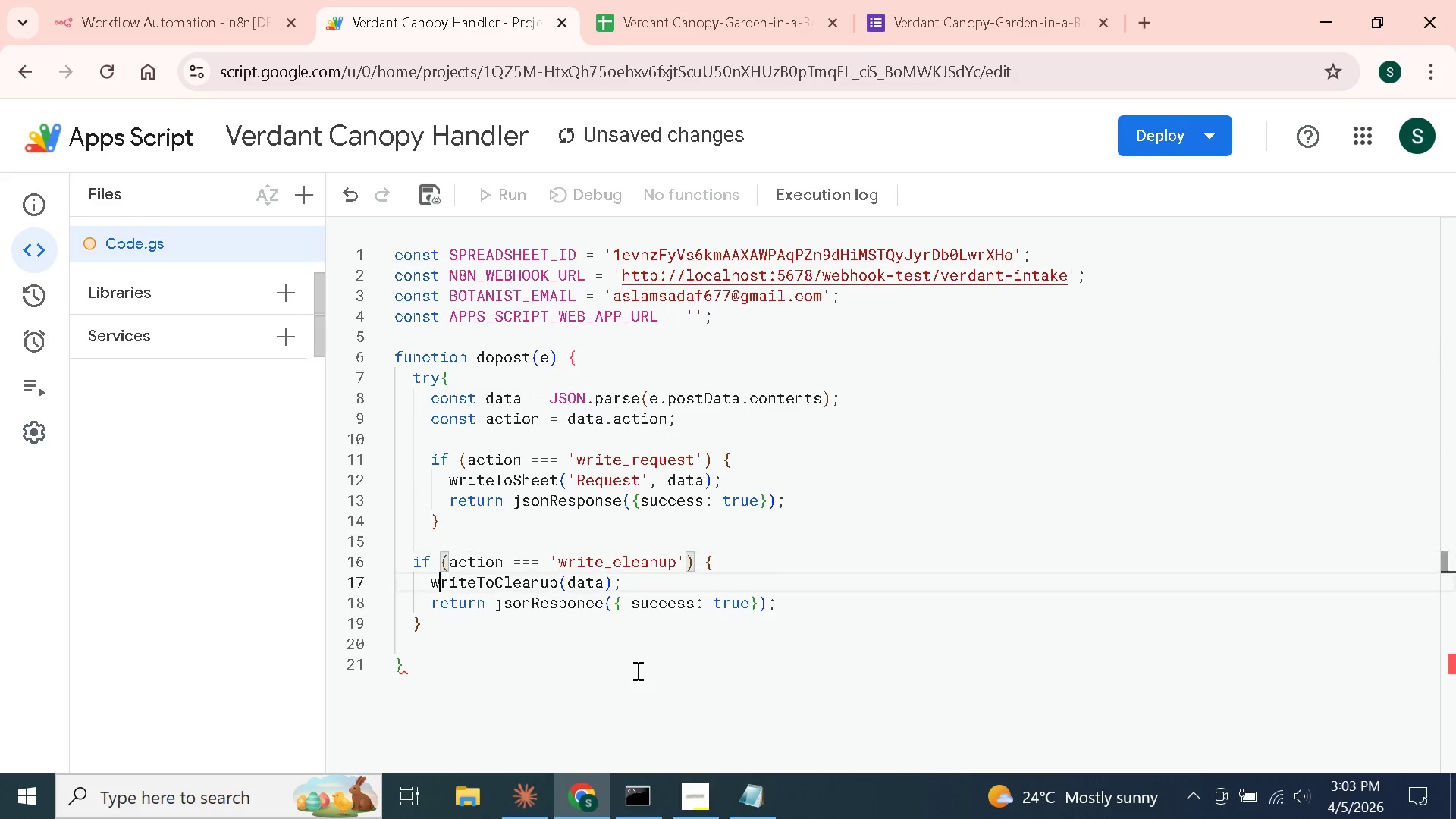 
key(ArrowDown)
 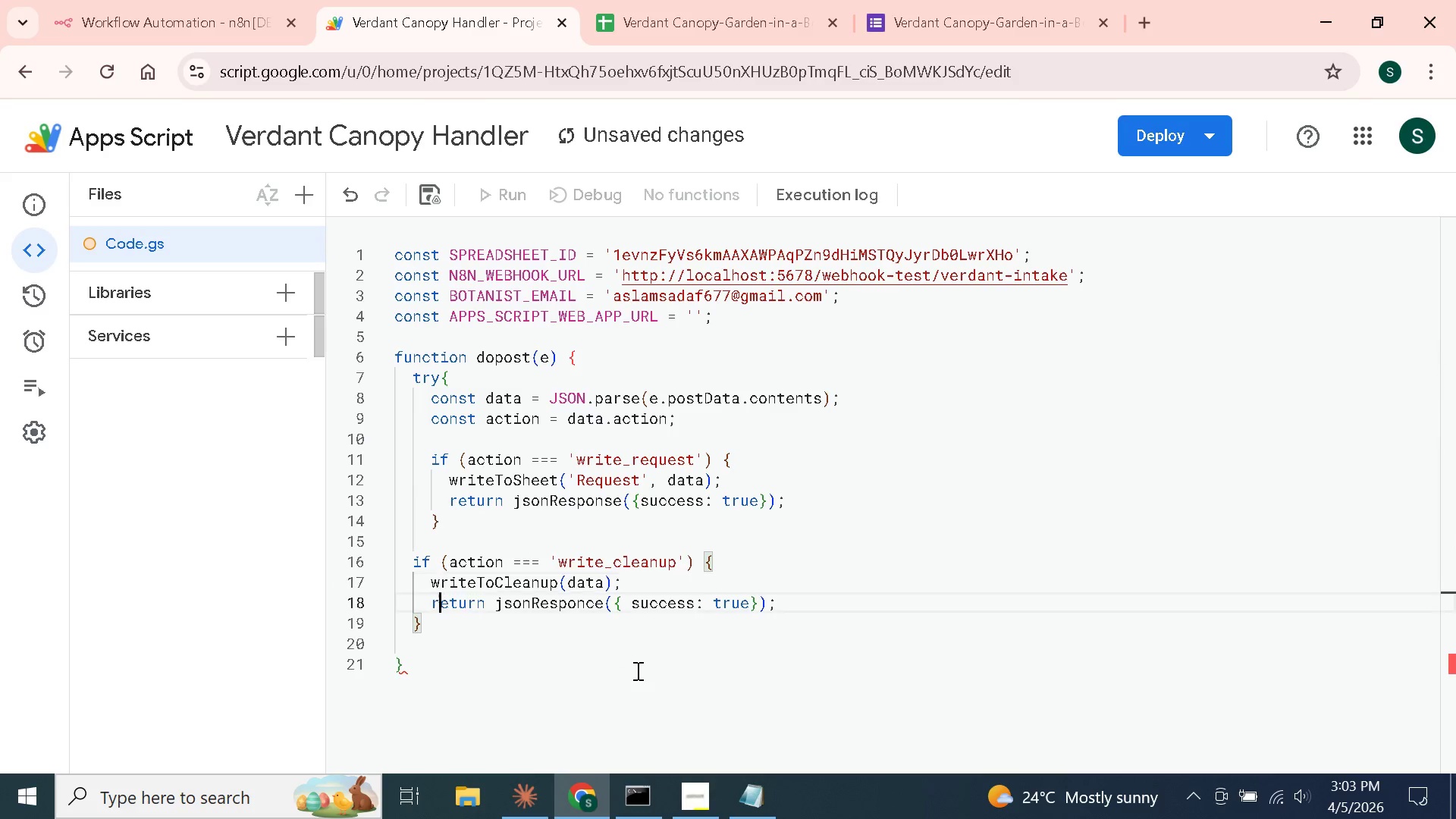 
key(ArrowDown)
 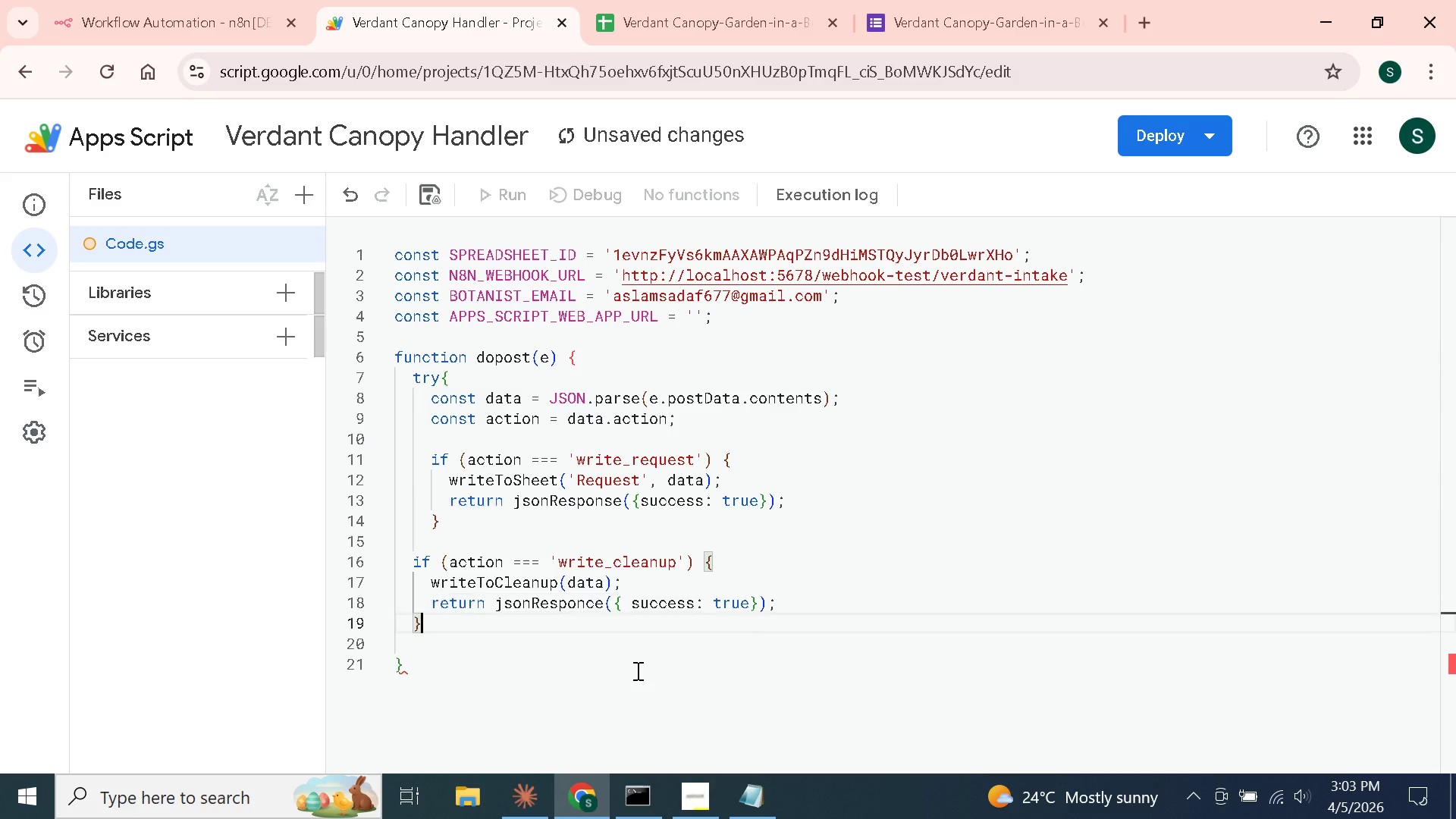 
key(ArrowDown)
 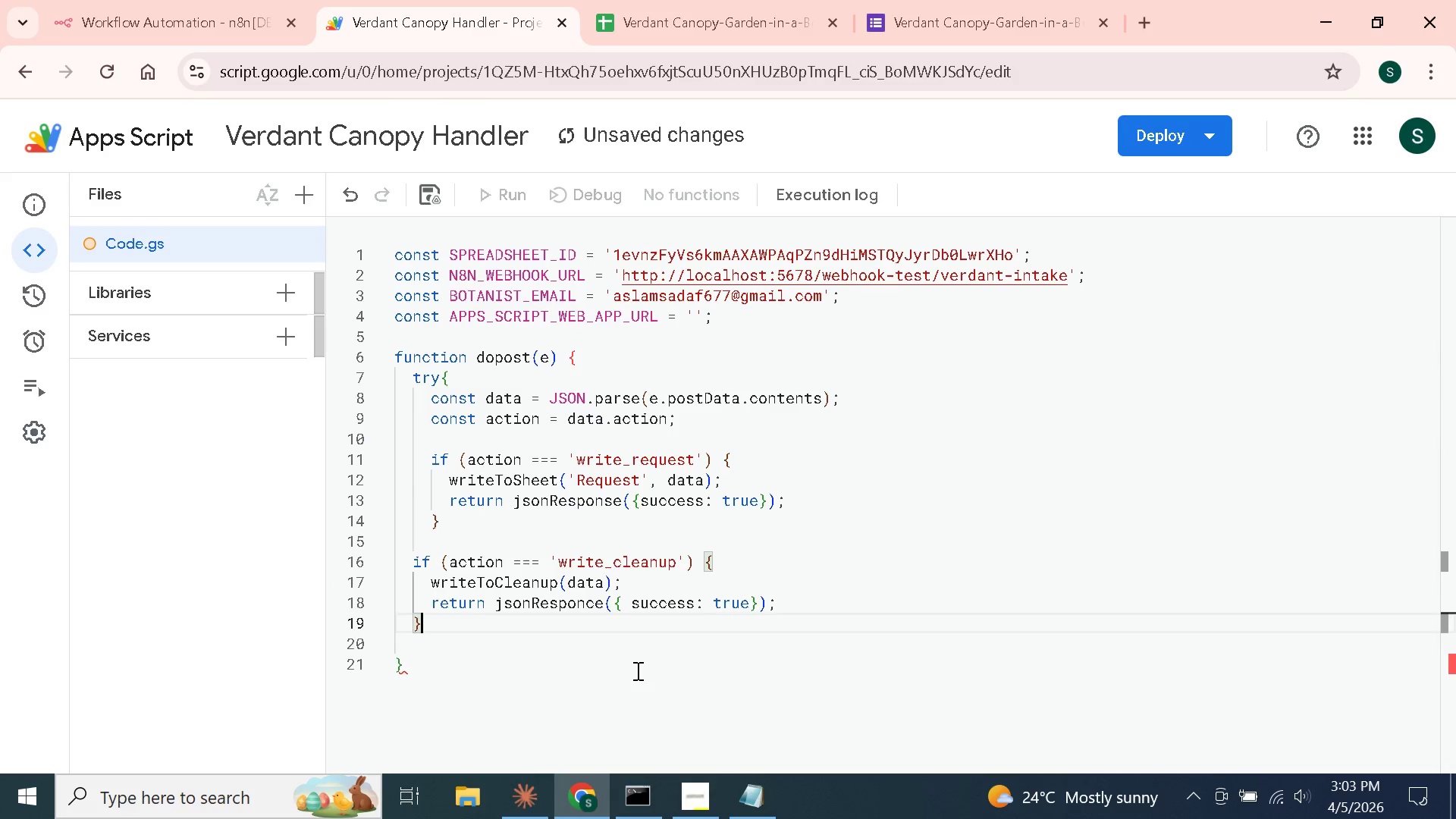 
key(ArrowDown)
 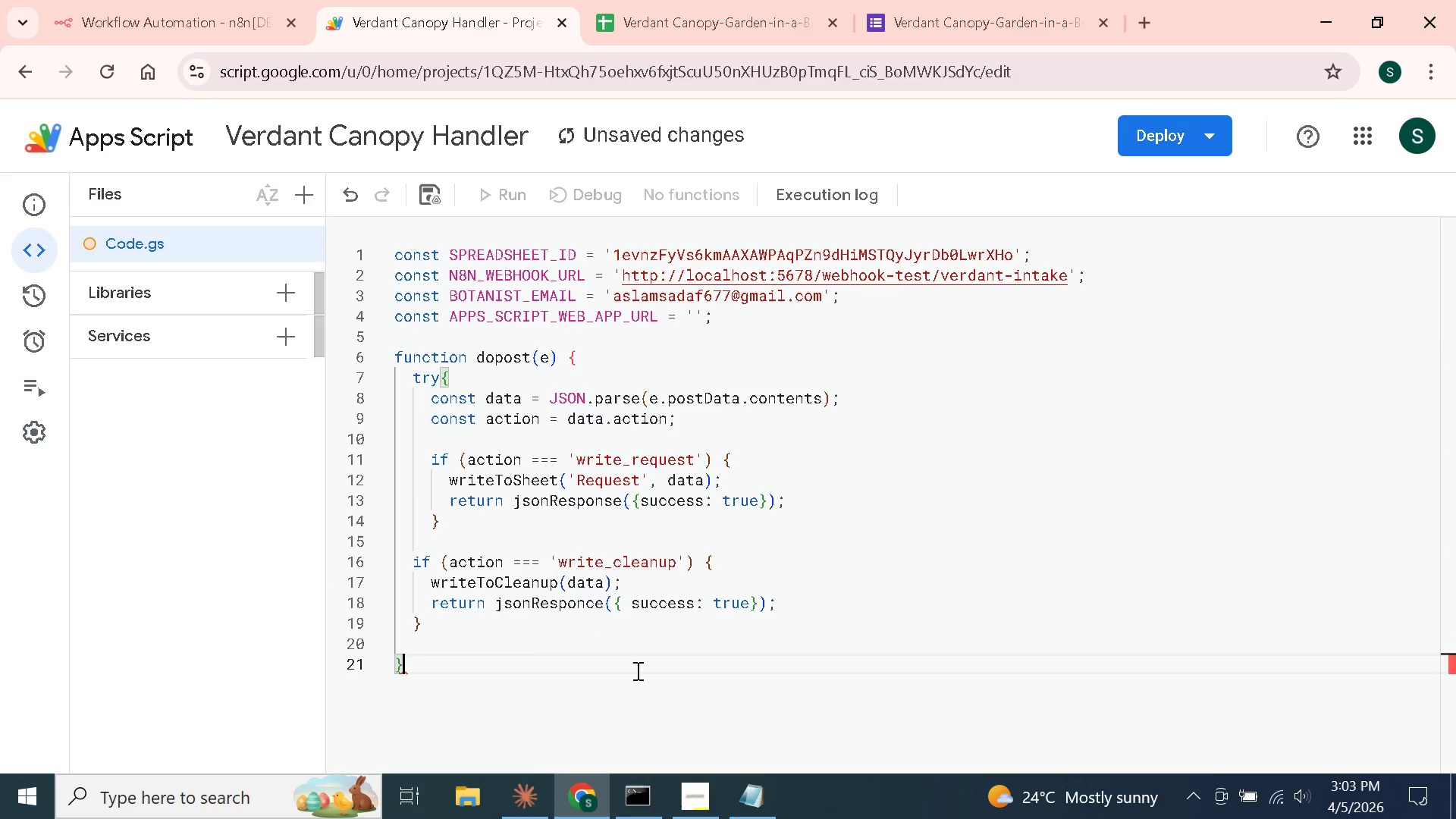 
key(ArrowDown)
 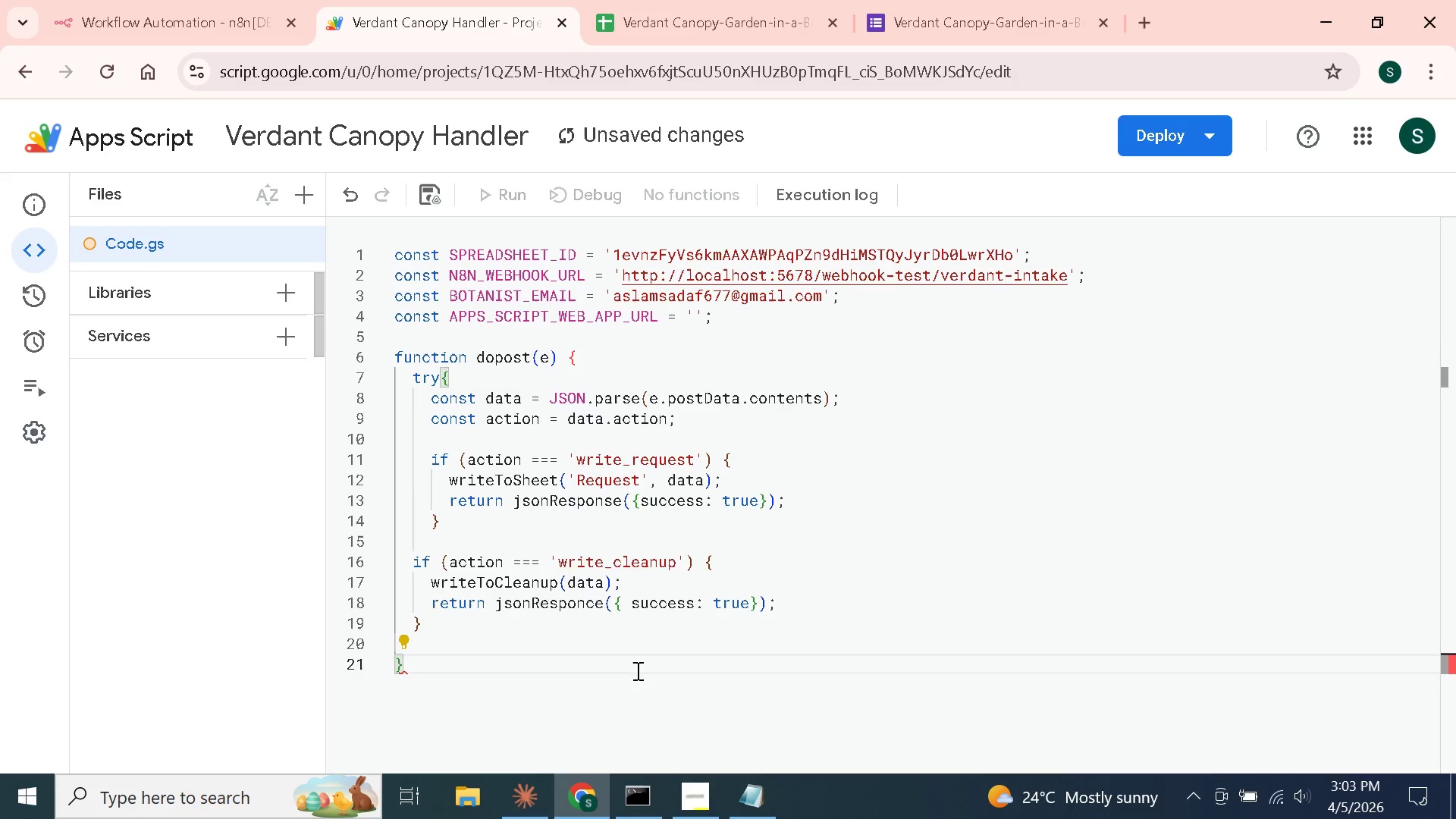 
key(ArrowUp)
 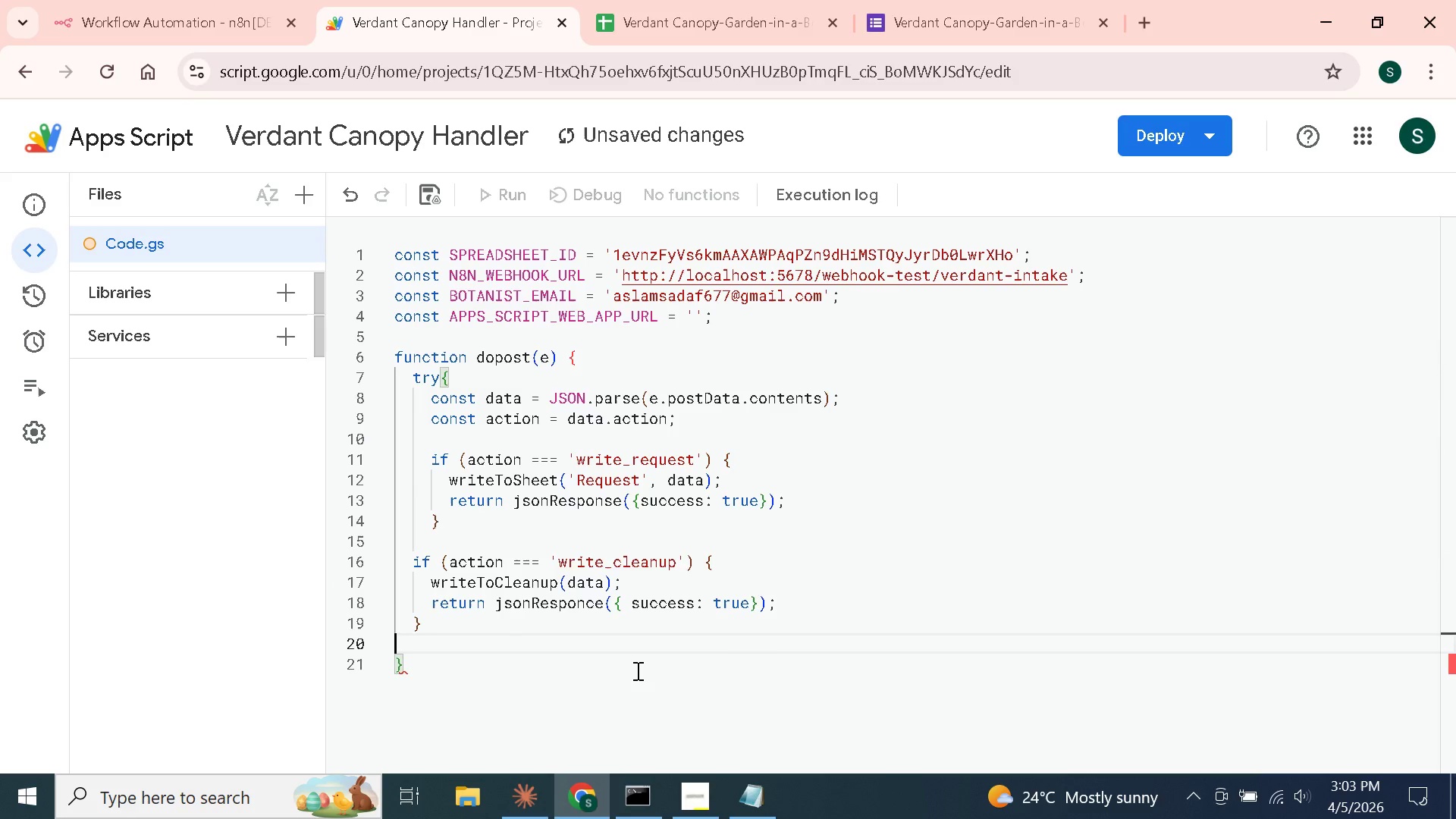 
key(Enter)
 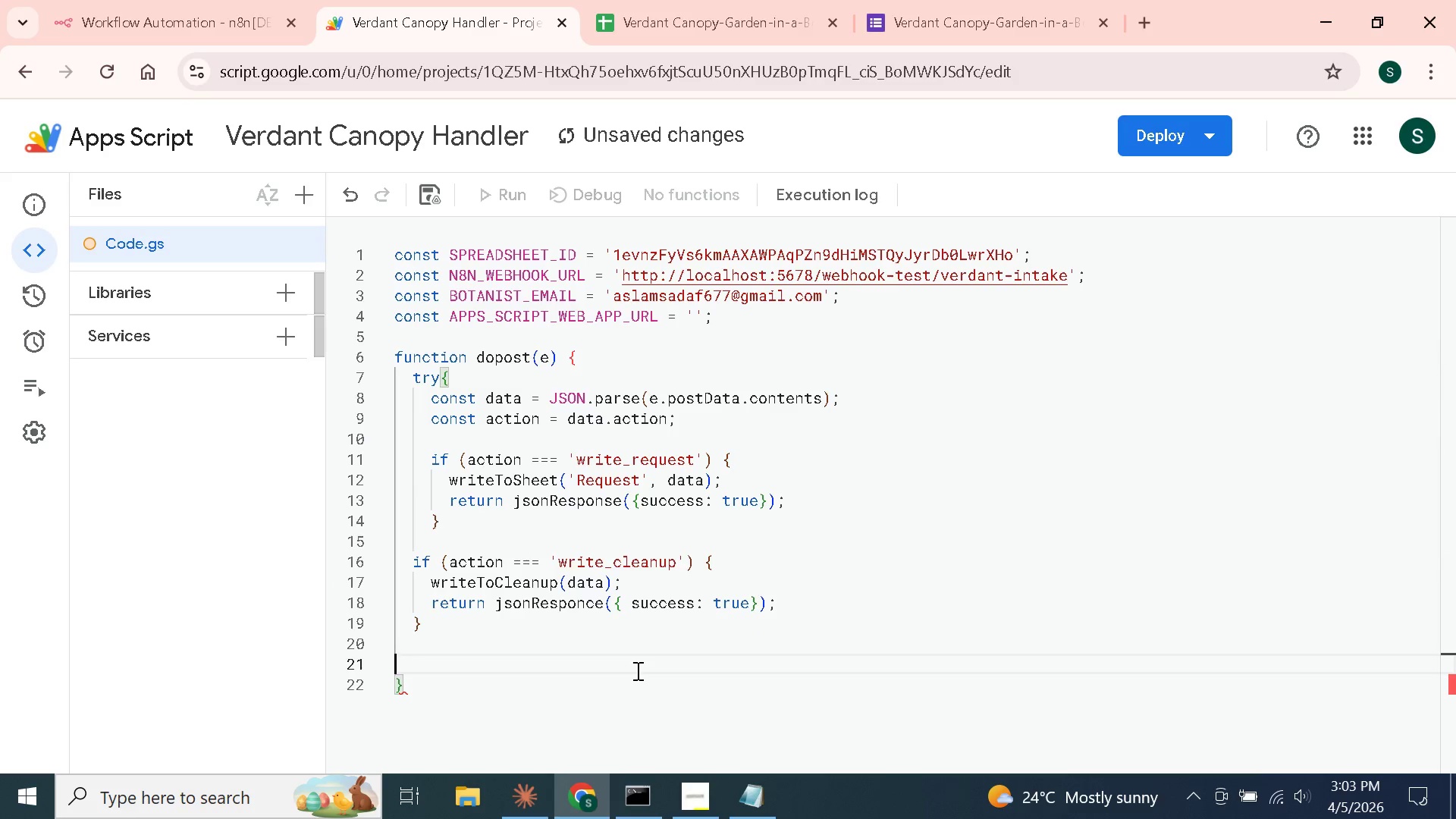 
key(ArrowRight)
 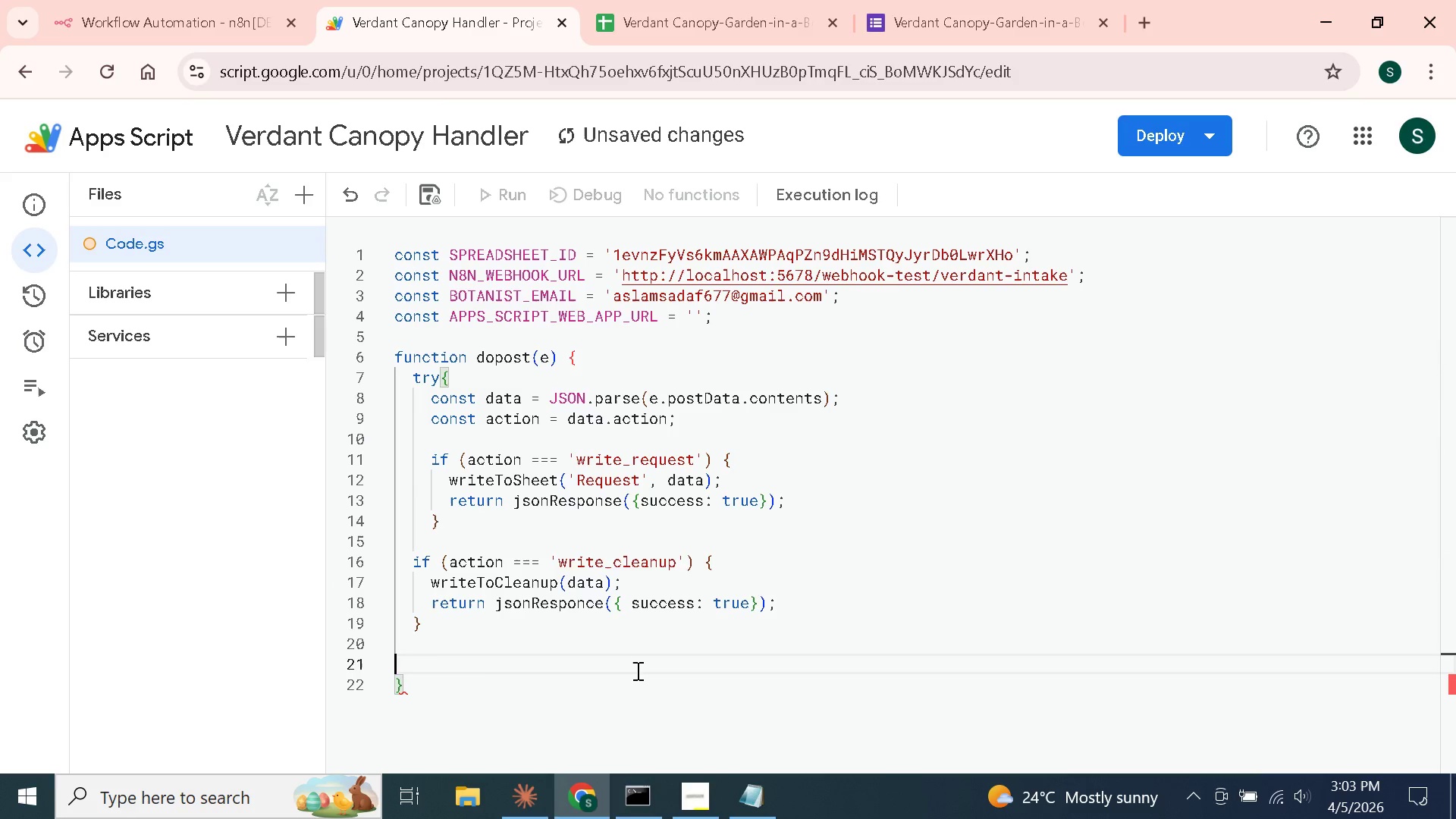 
key(ArrowUp)
 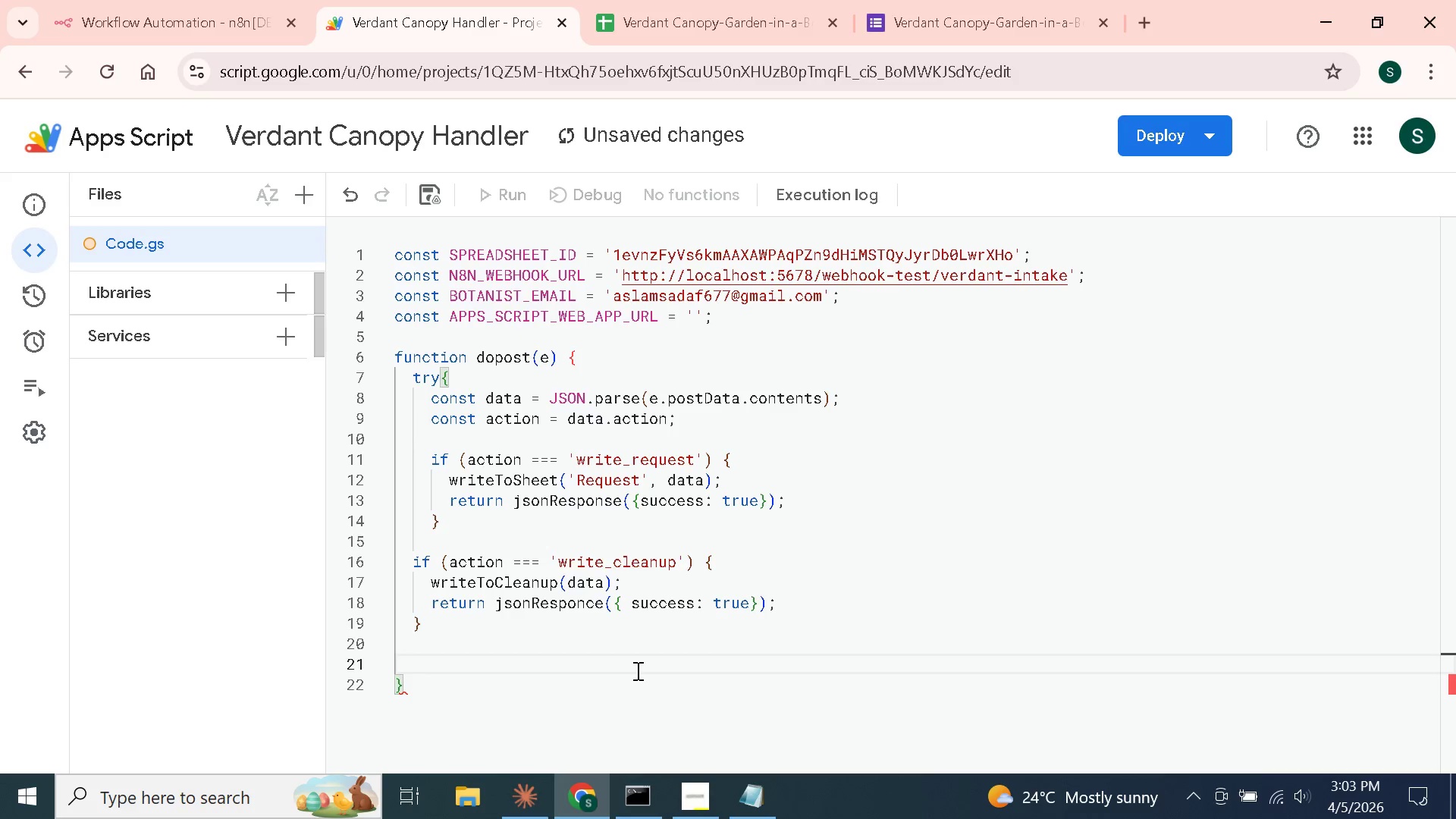 
key(Tab)
 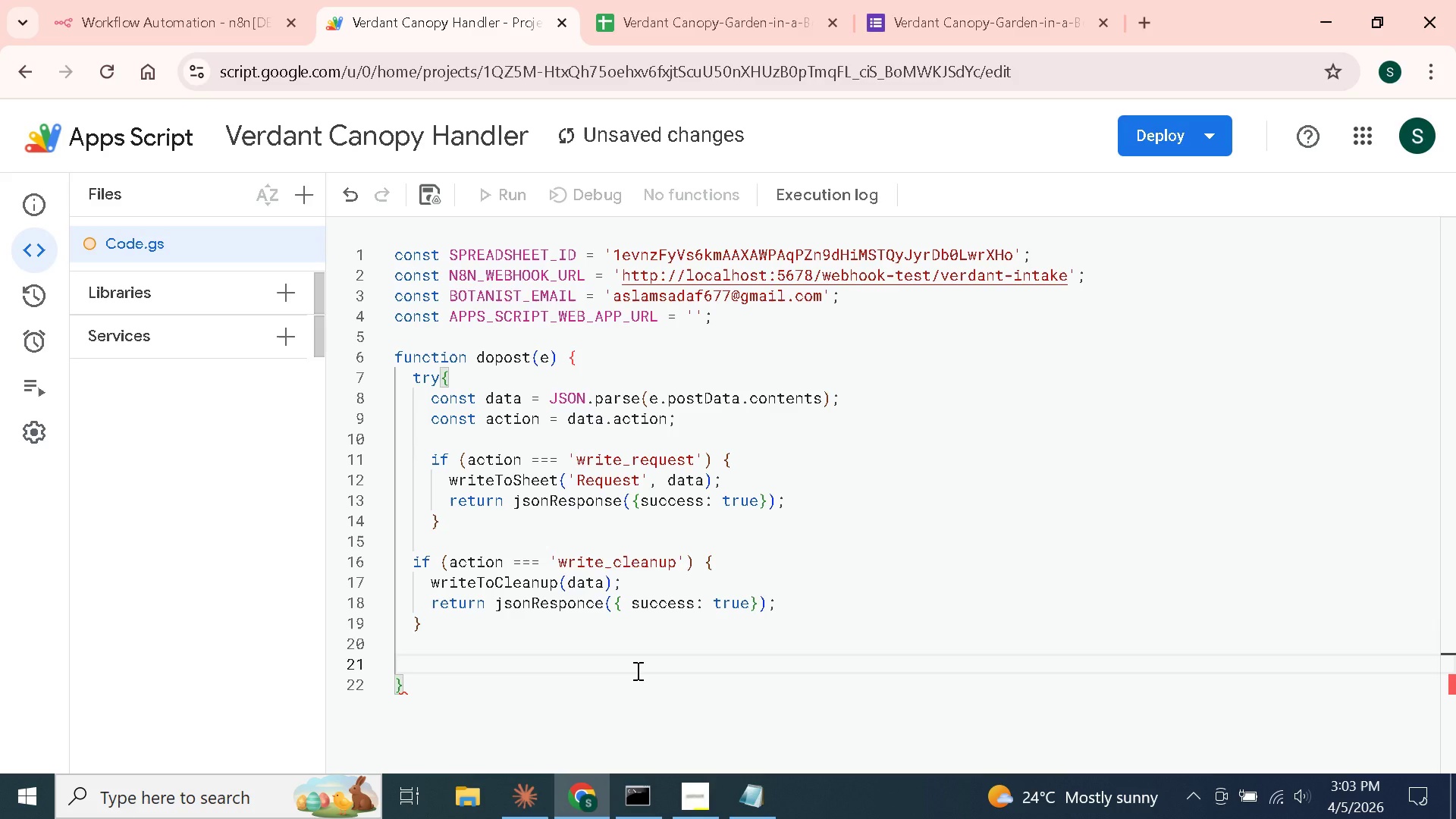 
key(Shift+BracketRight)
 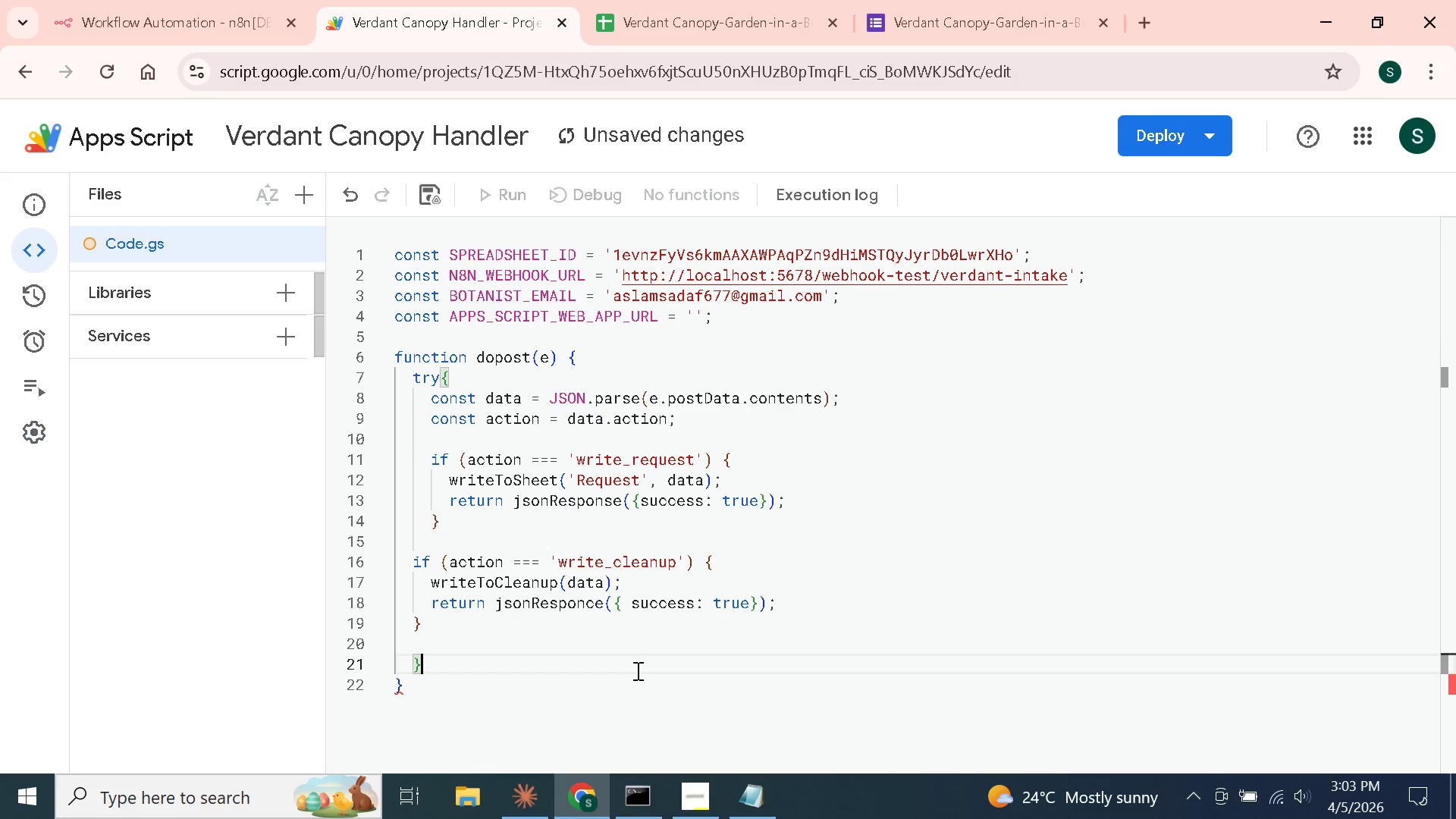 
key(ArrowDown)
 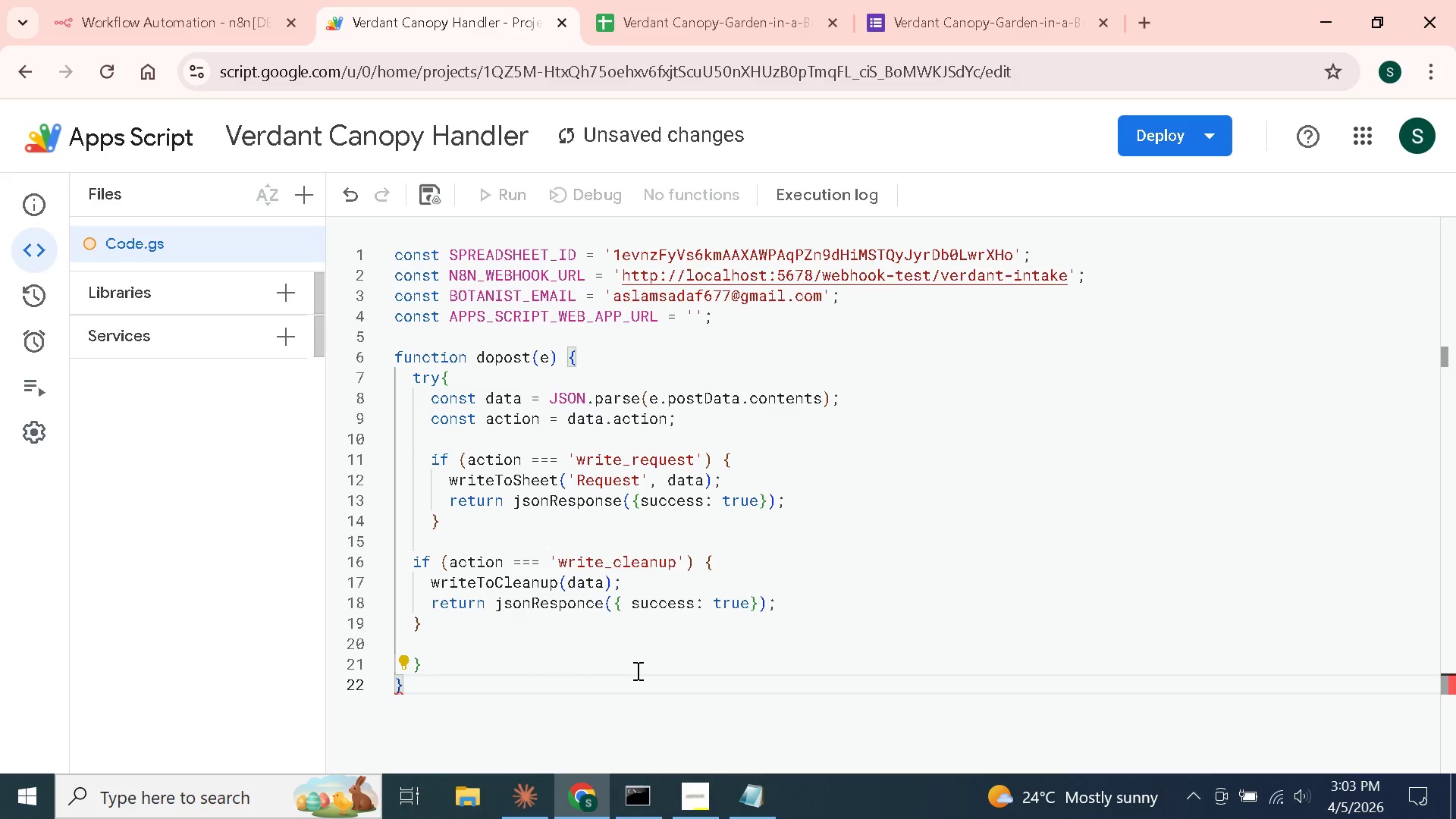 
key(ArrowUp)
 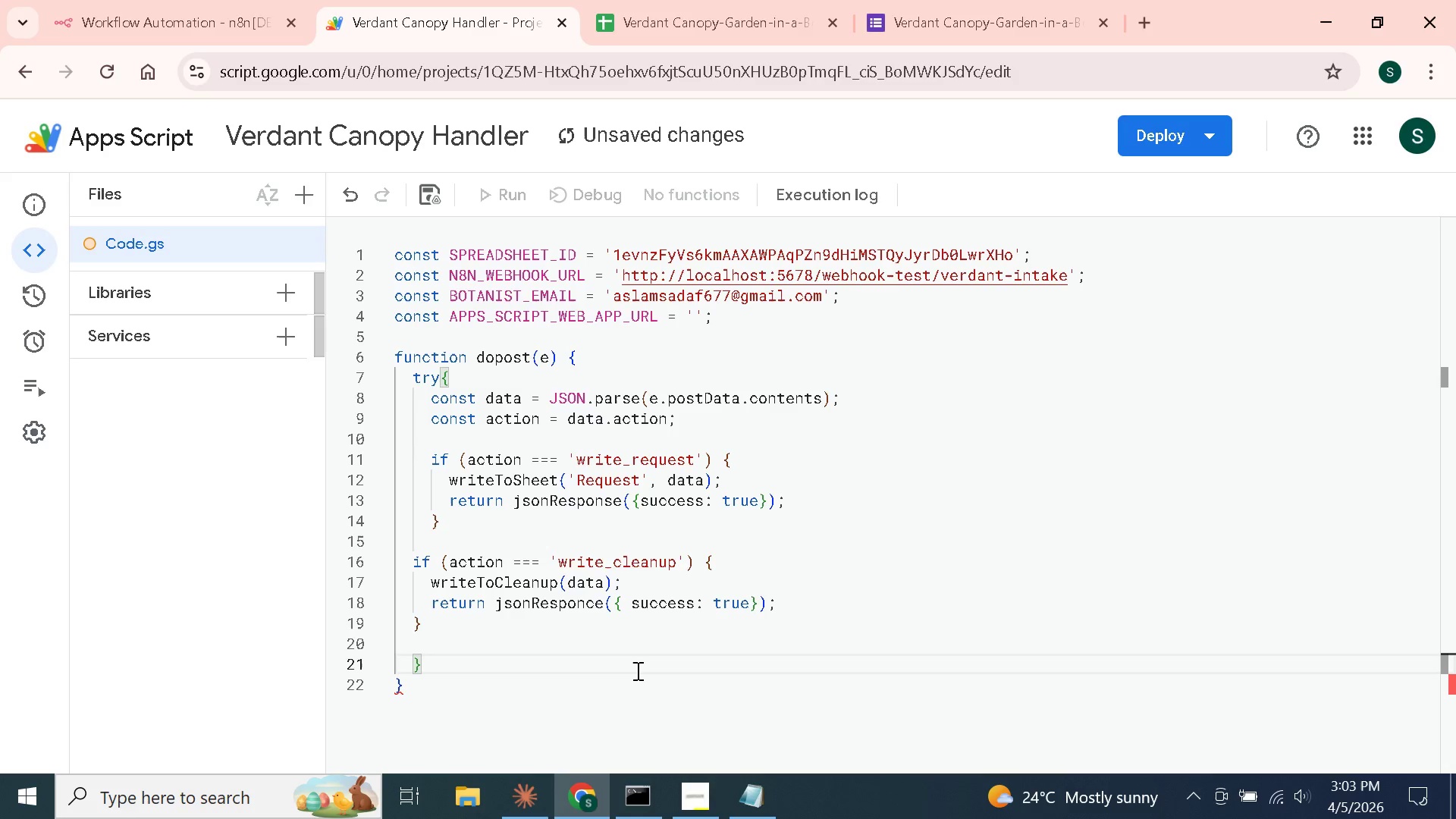 
key(ArrowUp)
 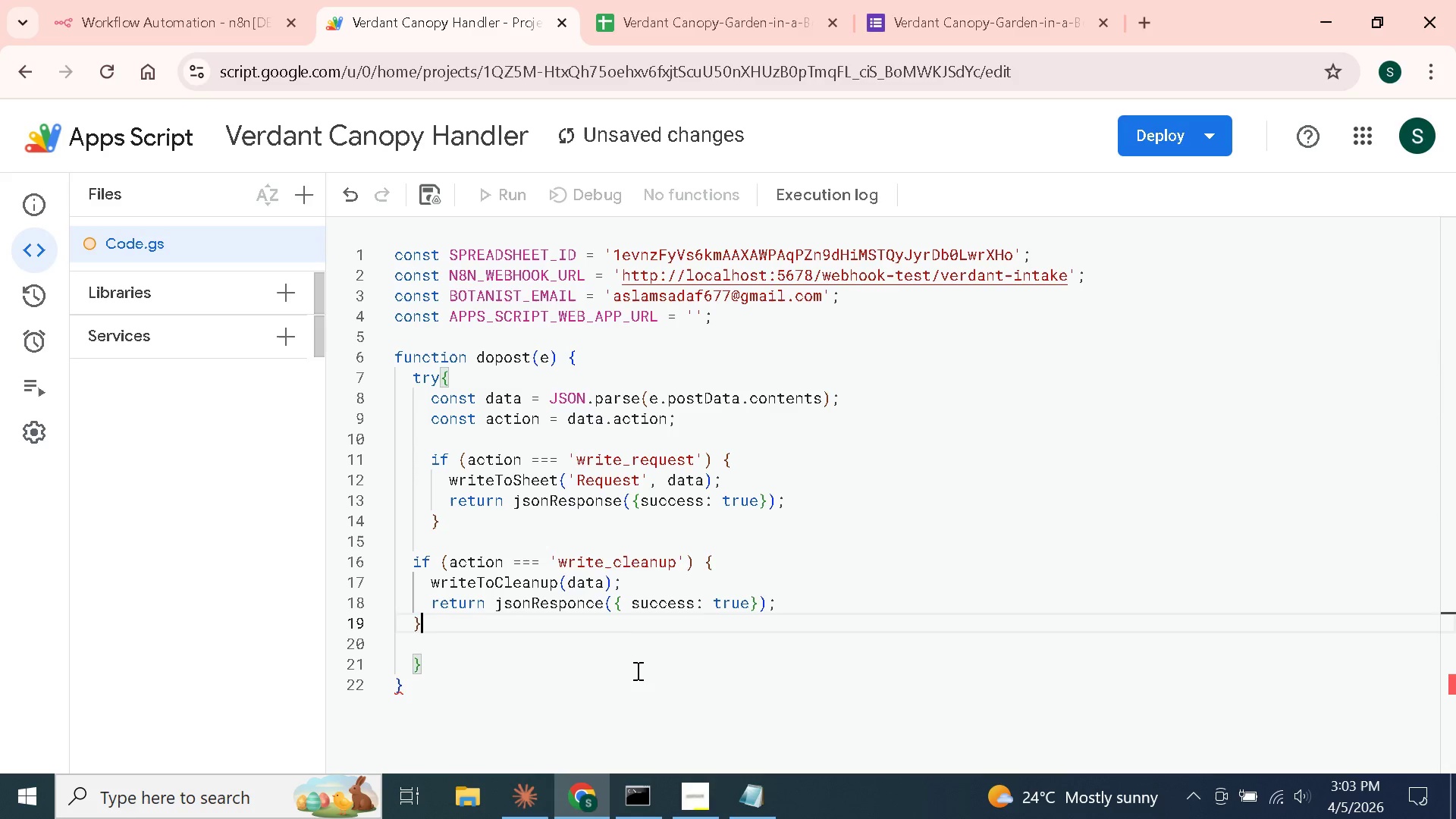 
key(ArrowUp)
 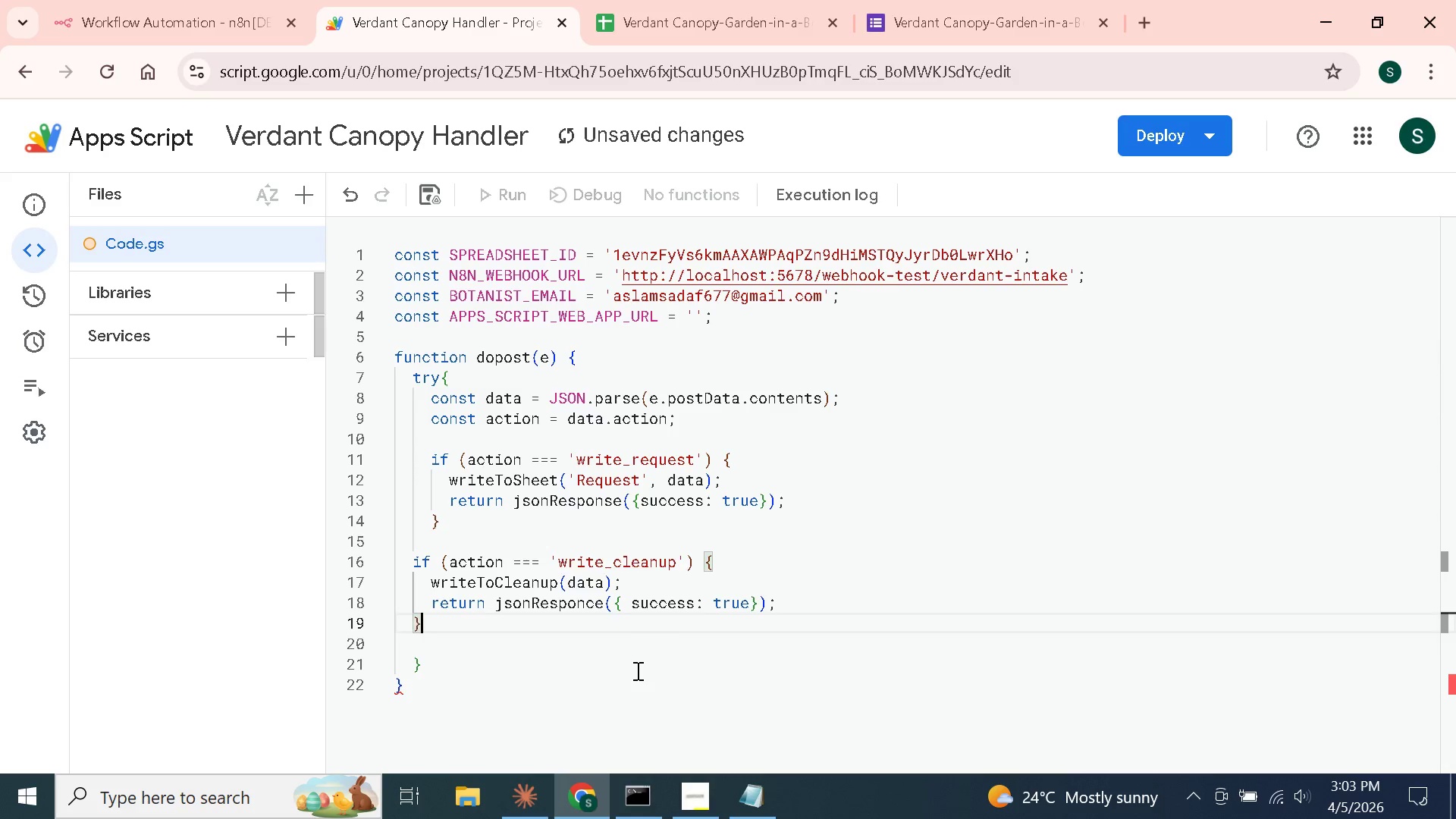 
key(ArrowDown)
 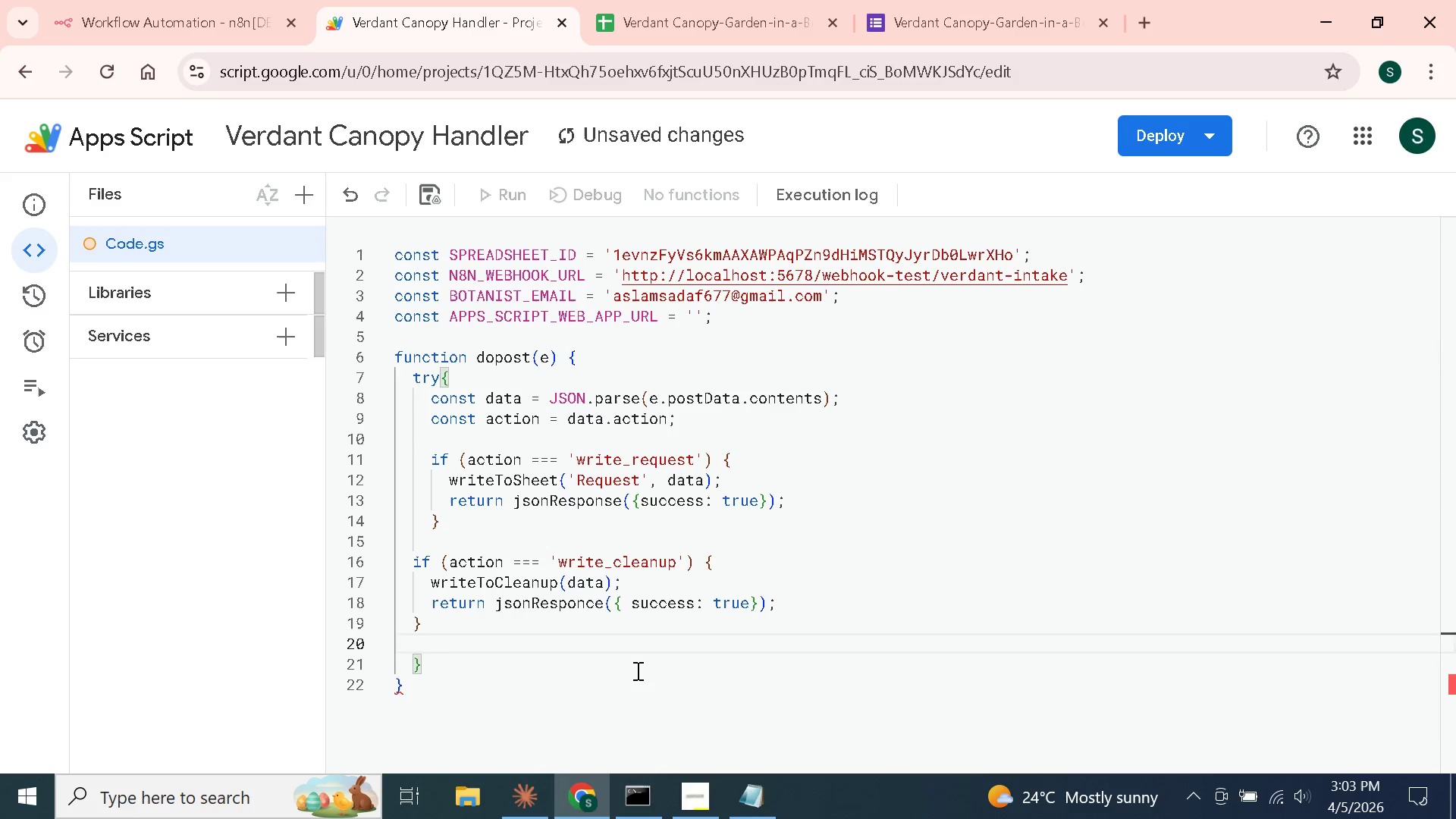 
key(ArrowUp)
 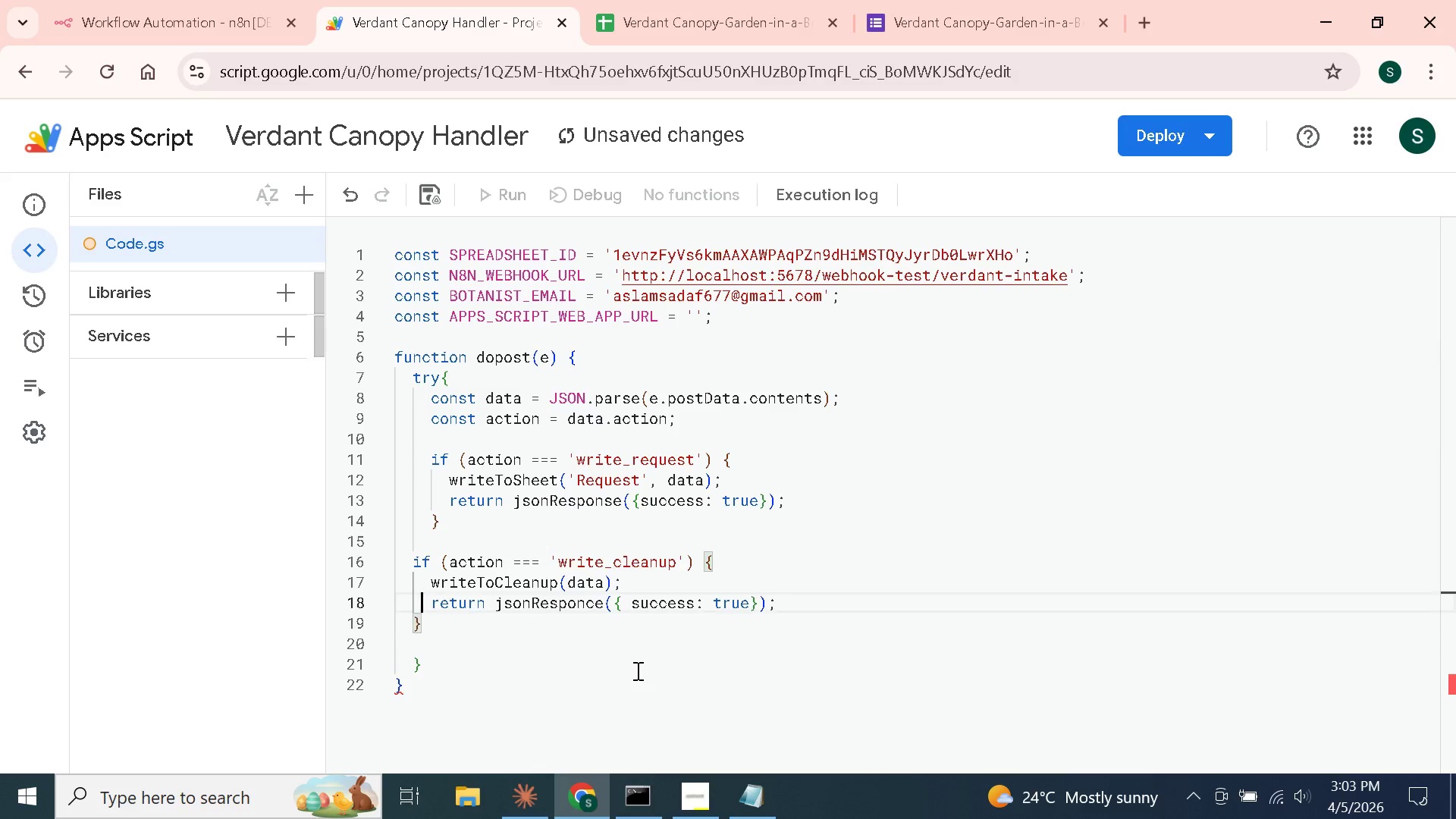 
key(ArrowUp)
 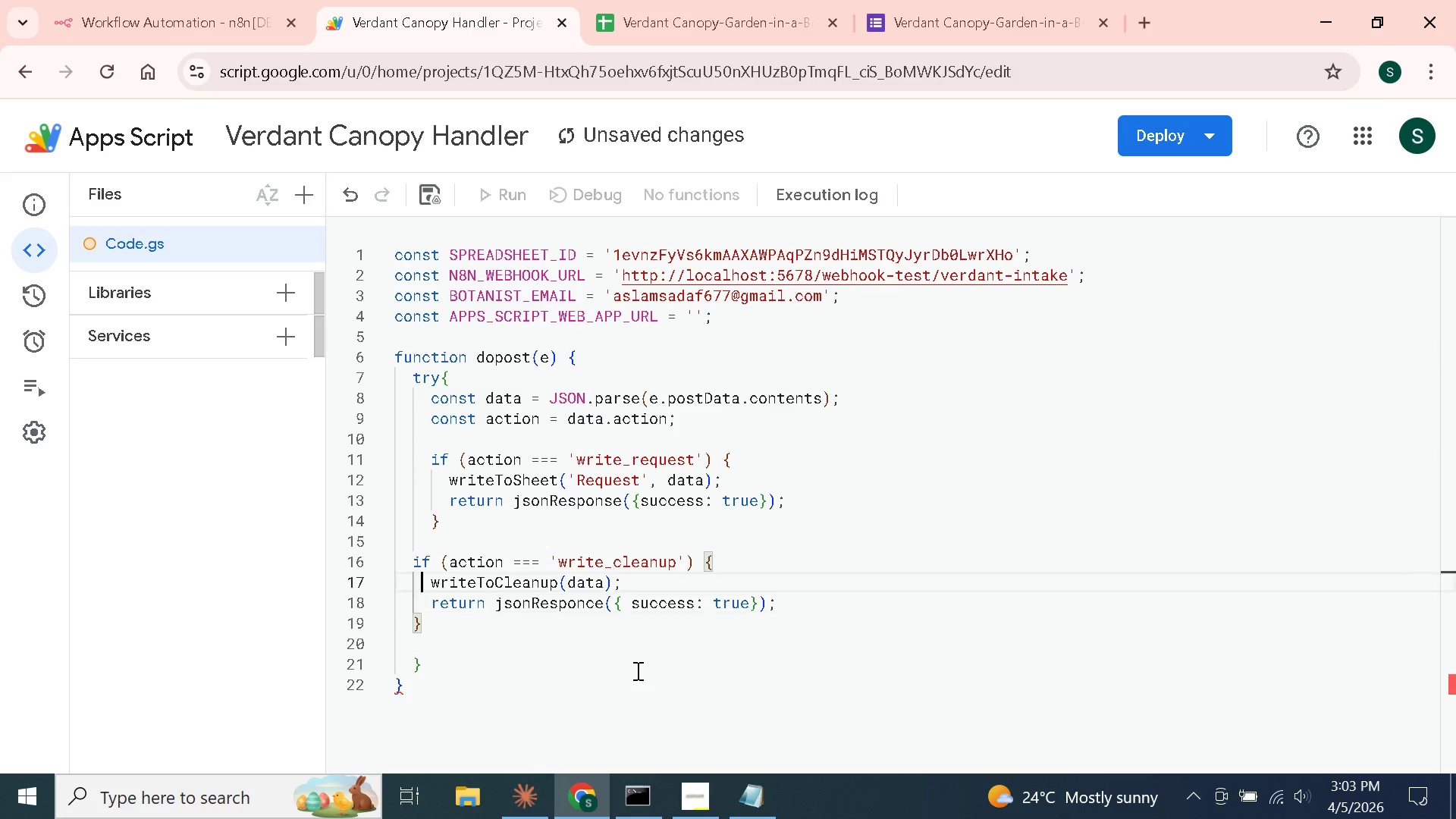 
key(ArrowUp)
 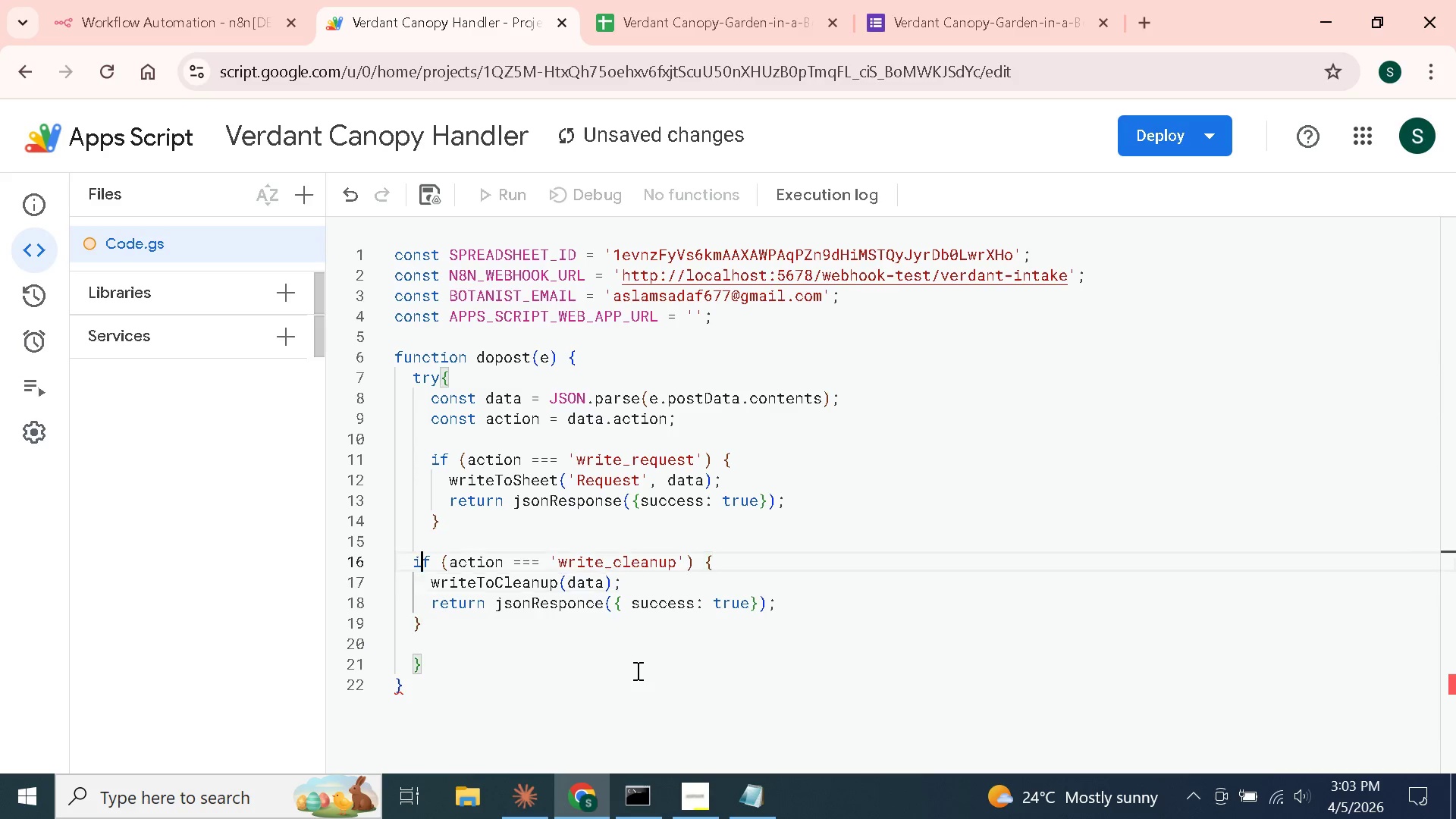 
key(ArrowUp)
 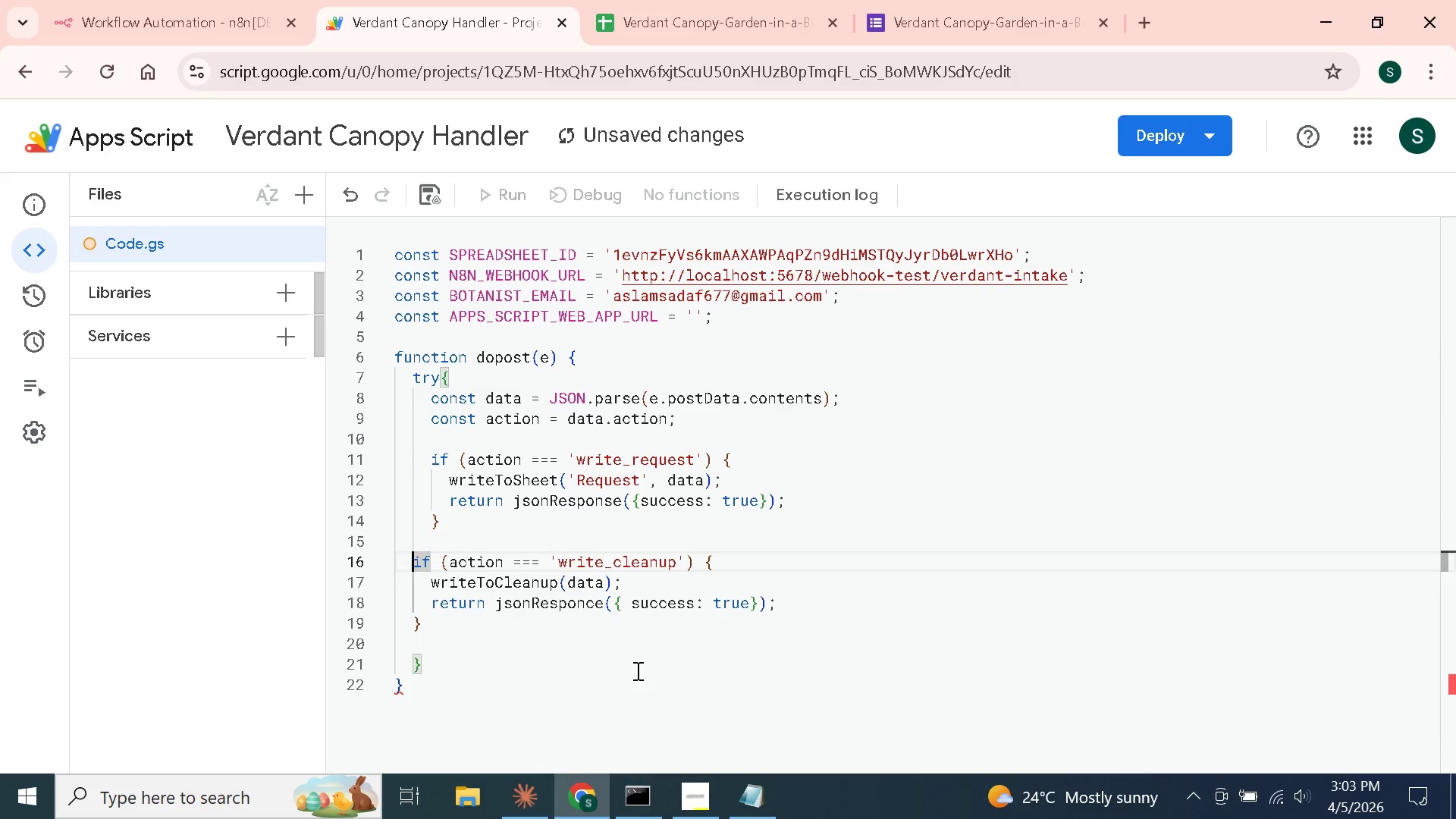 
key(ArrowLeft)
 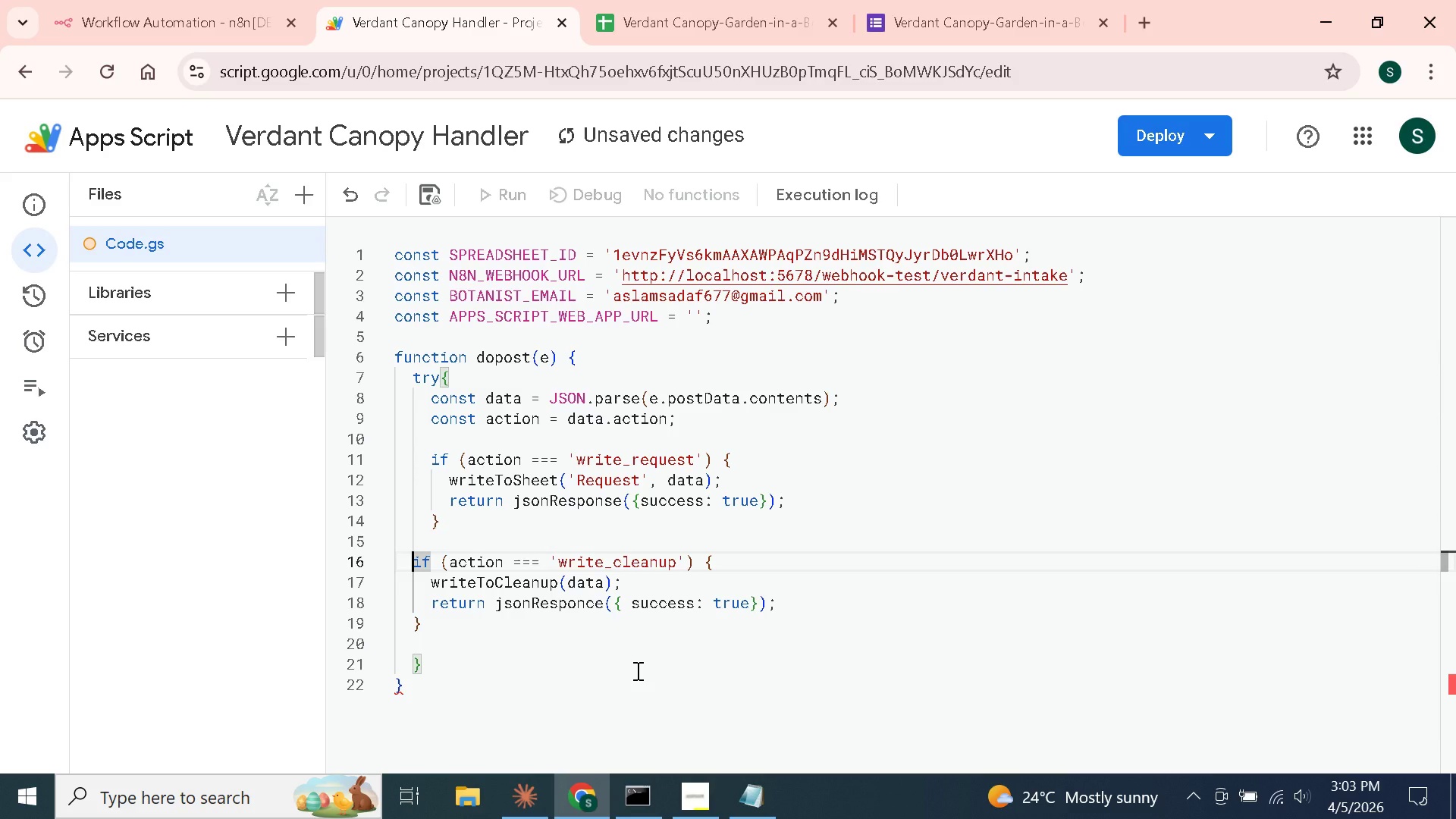 
key(Tab)
 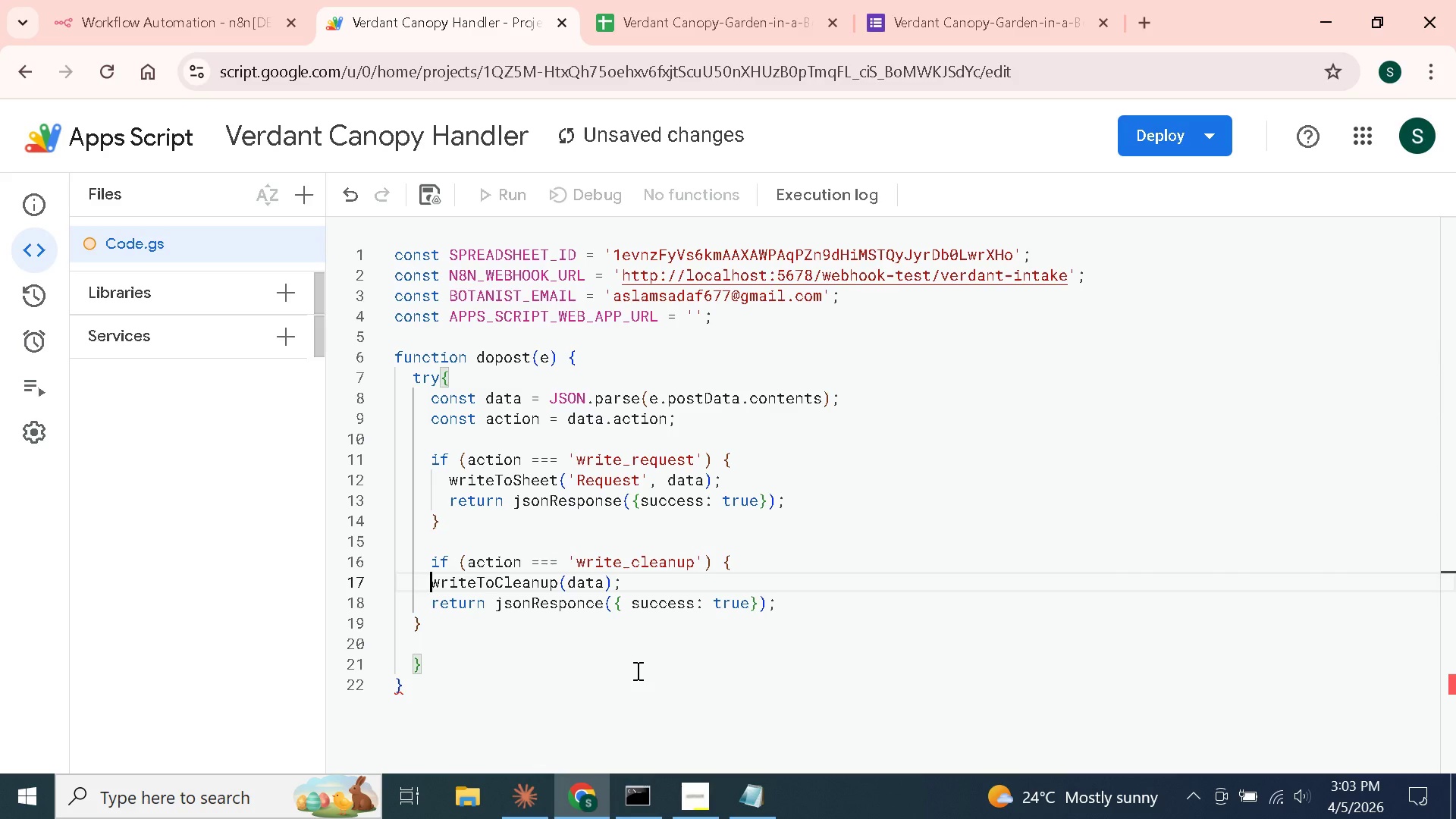 
key(ArrowDown)
 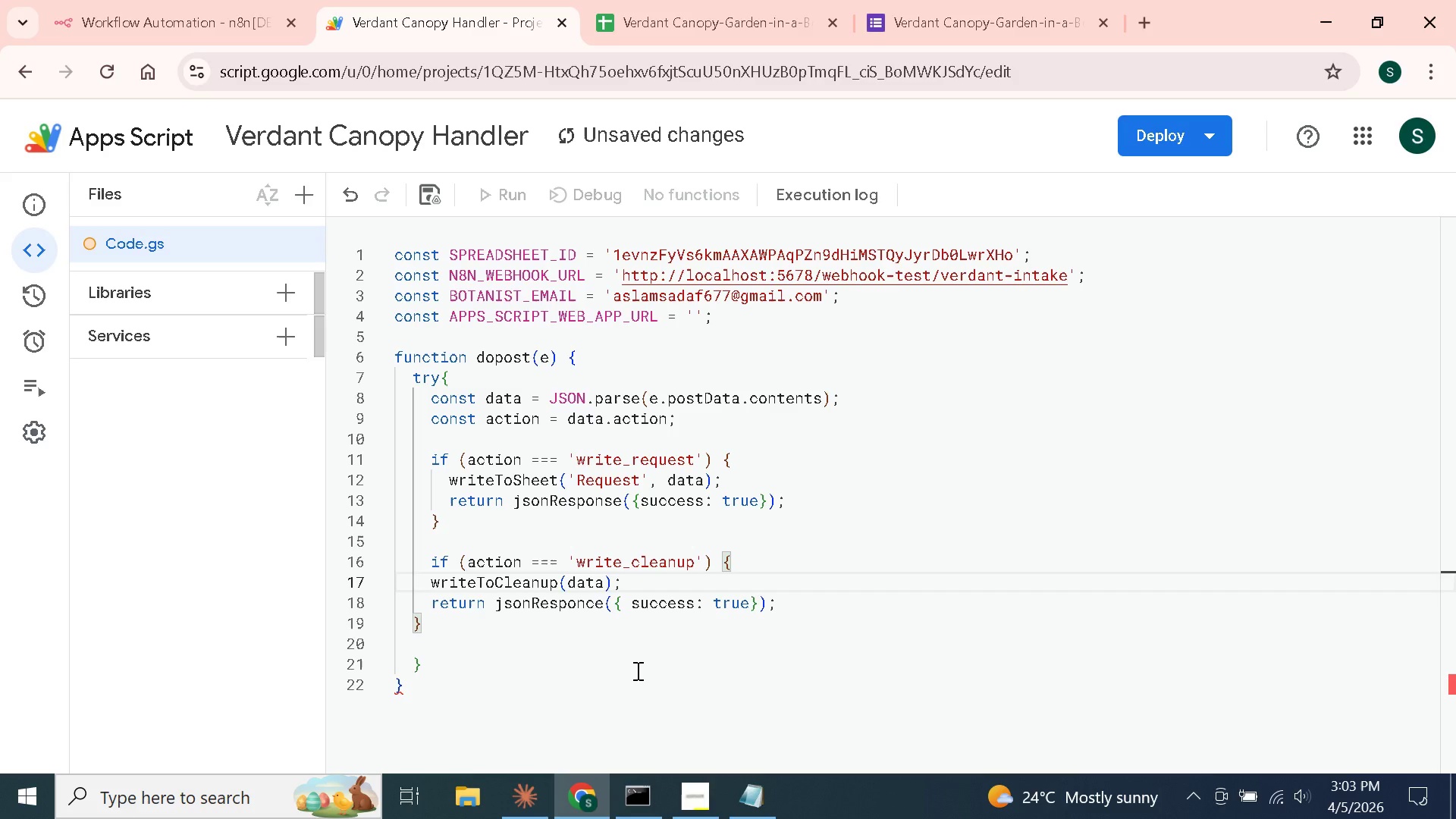 
key(Tab)
 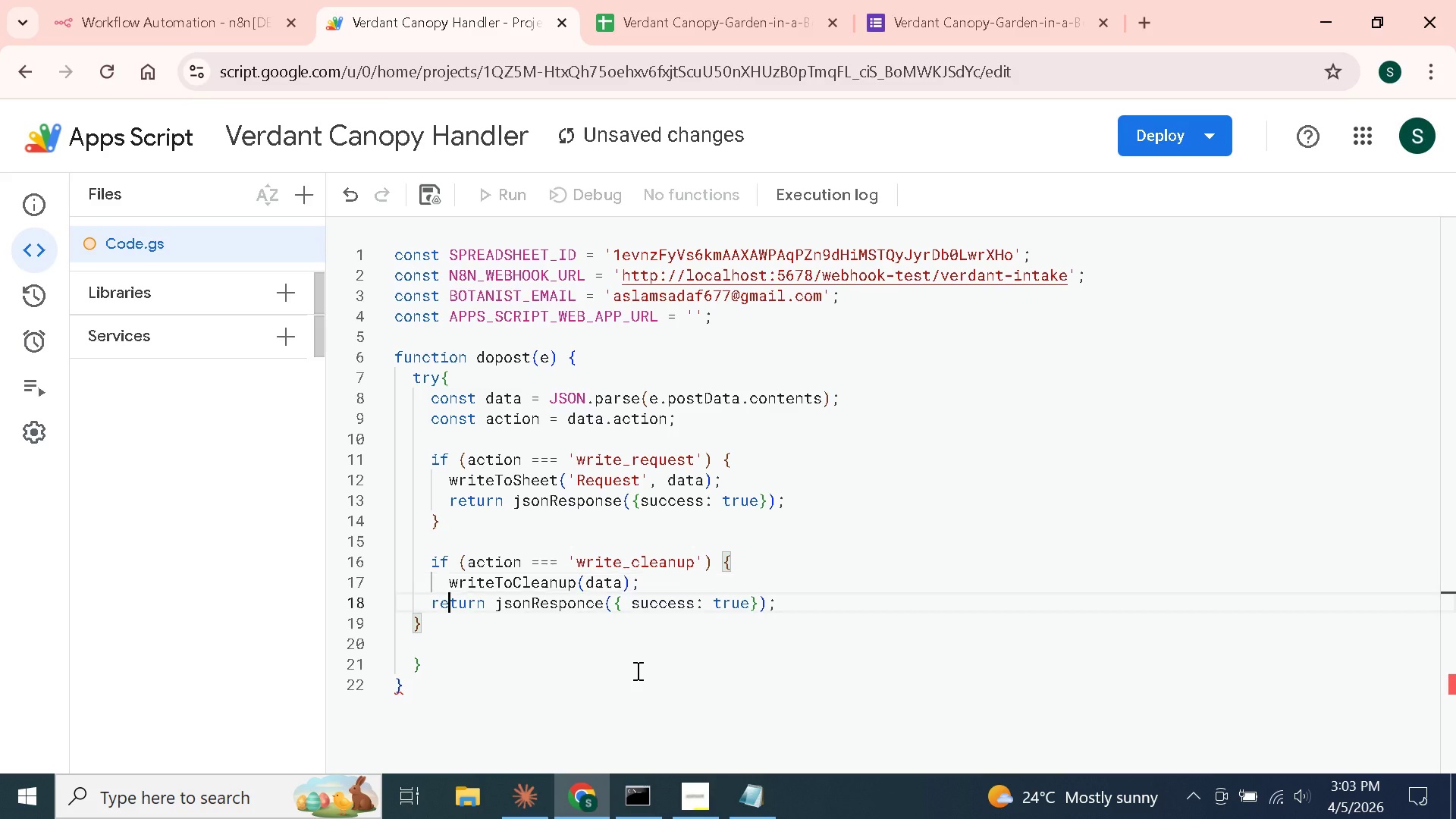 
key(ArrowDown)
 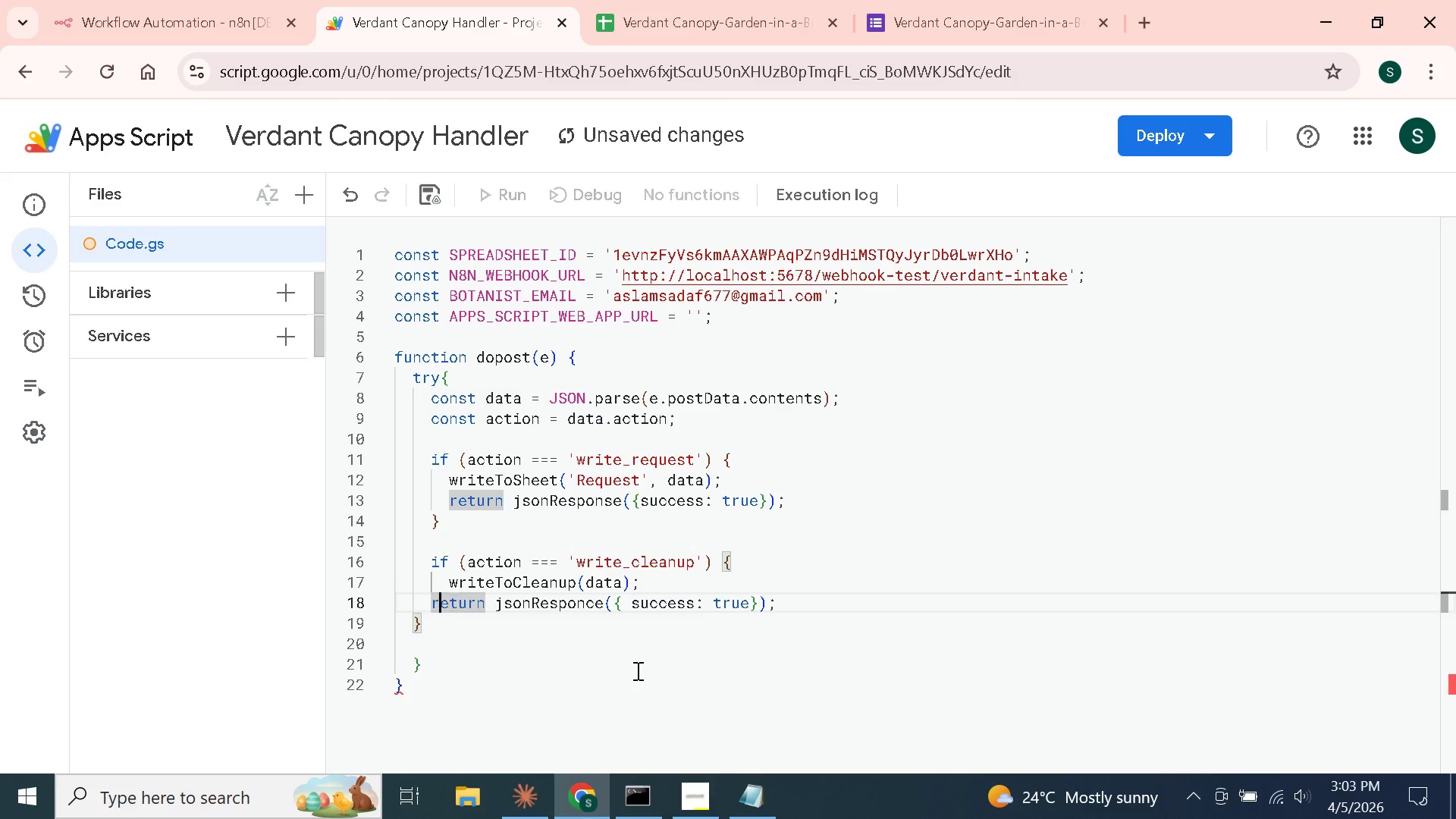 
key(ArrowLeft)
 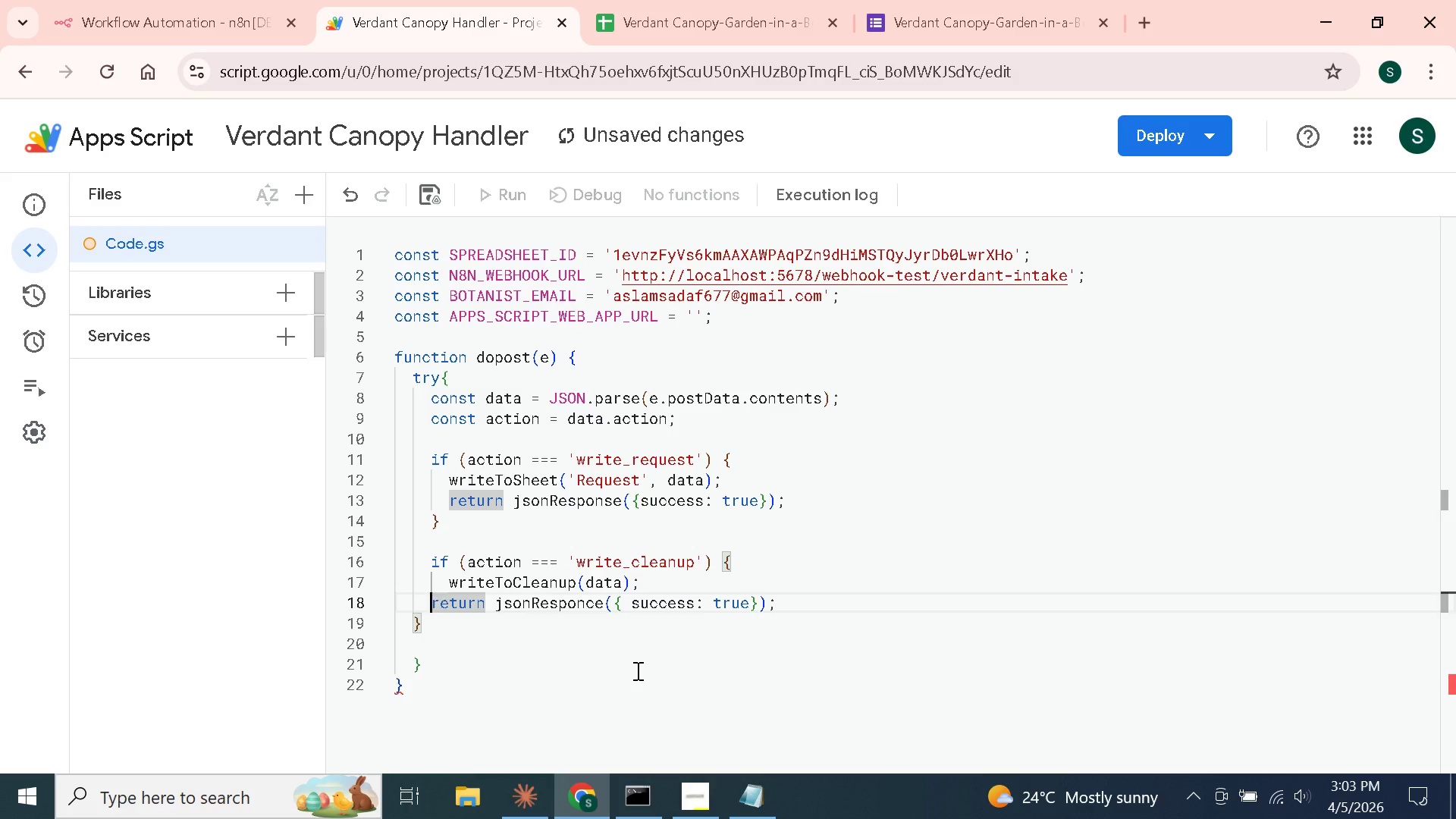 
key(ArrowLeft)
 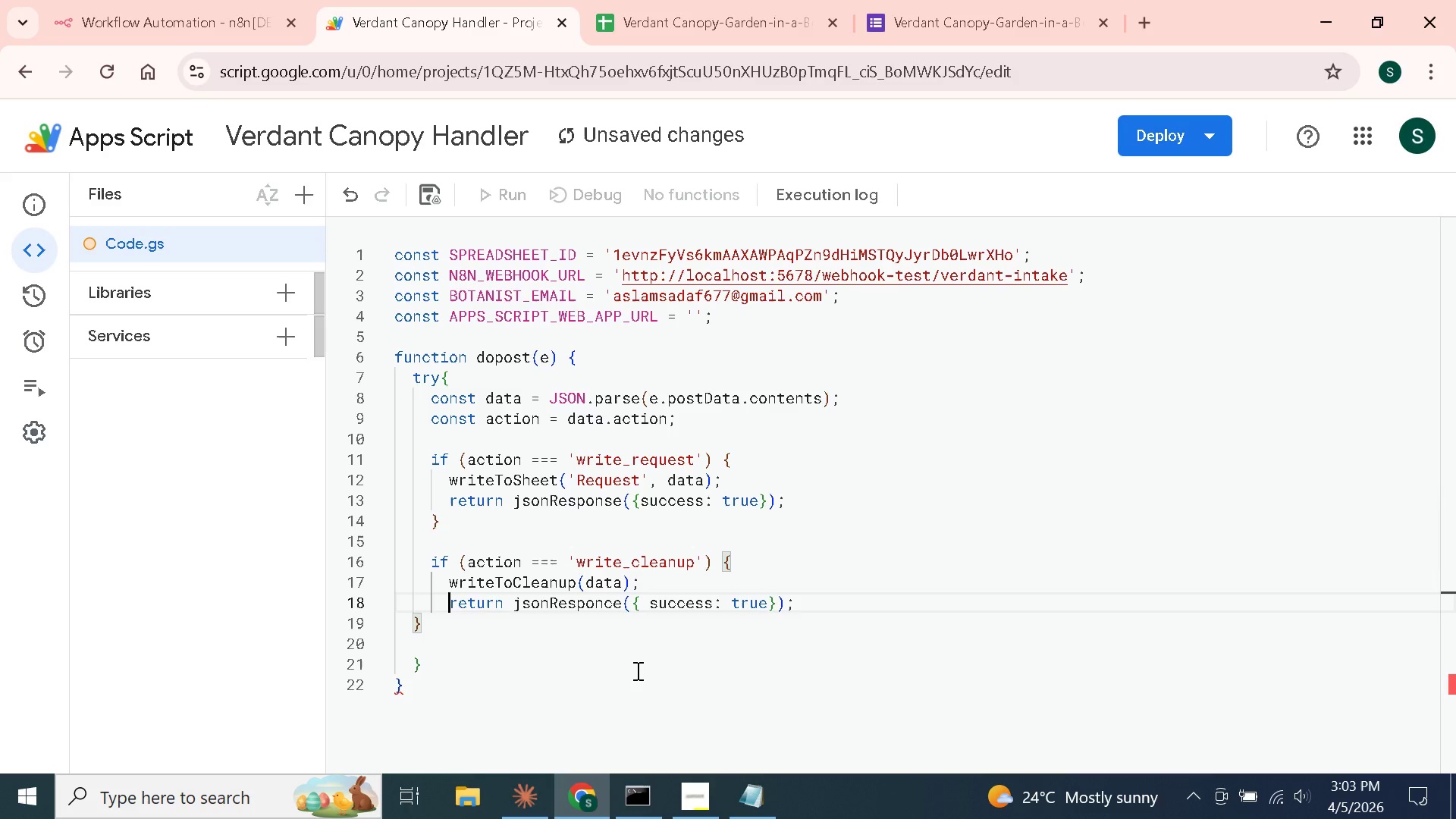 
key(Tab)
 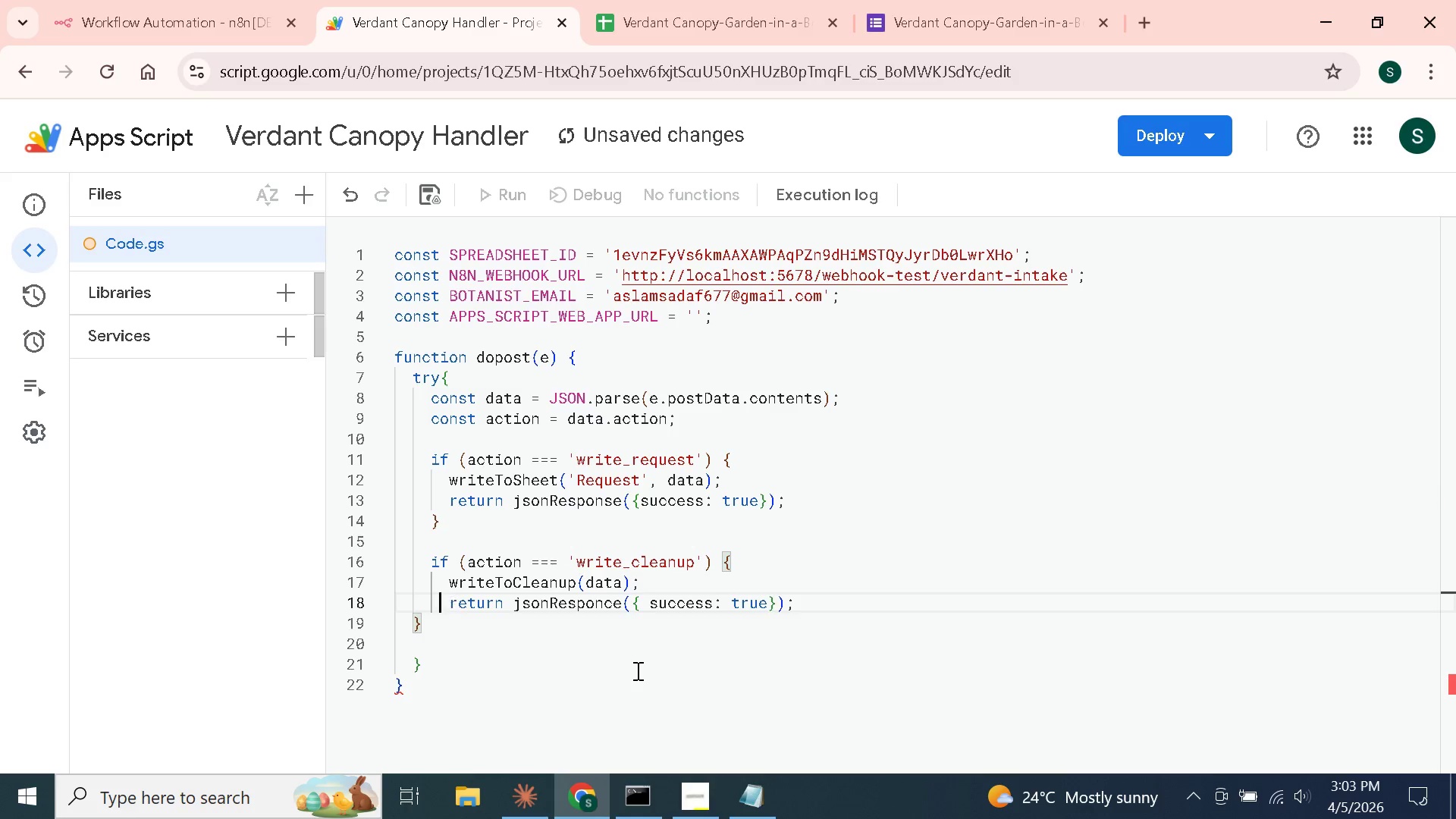 
key(ArrowLeft)
 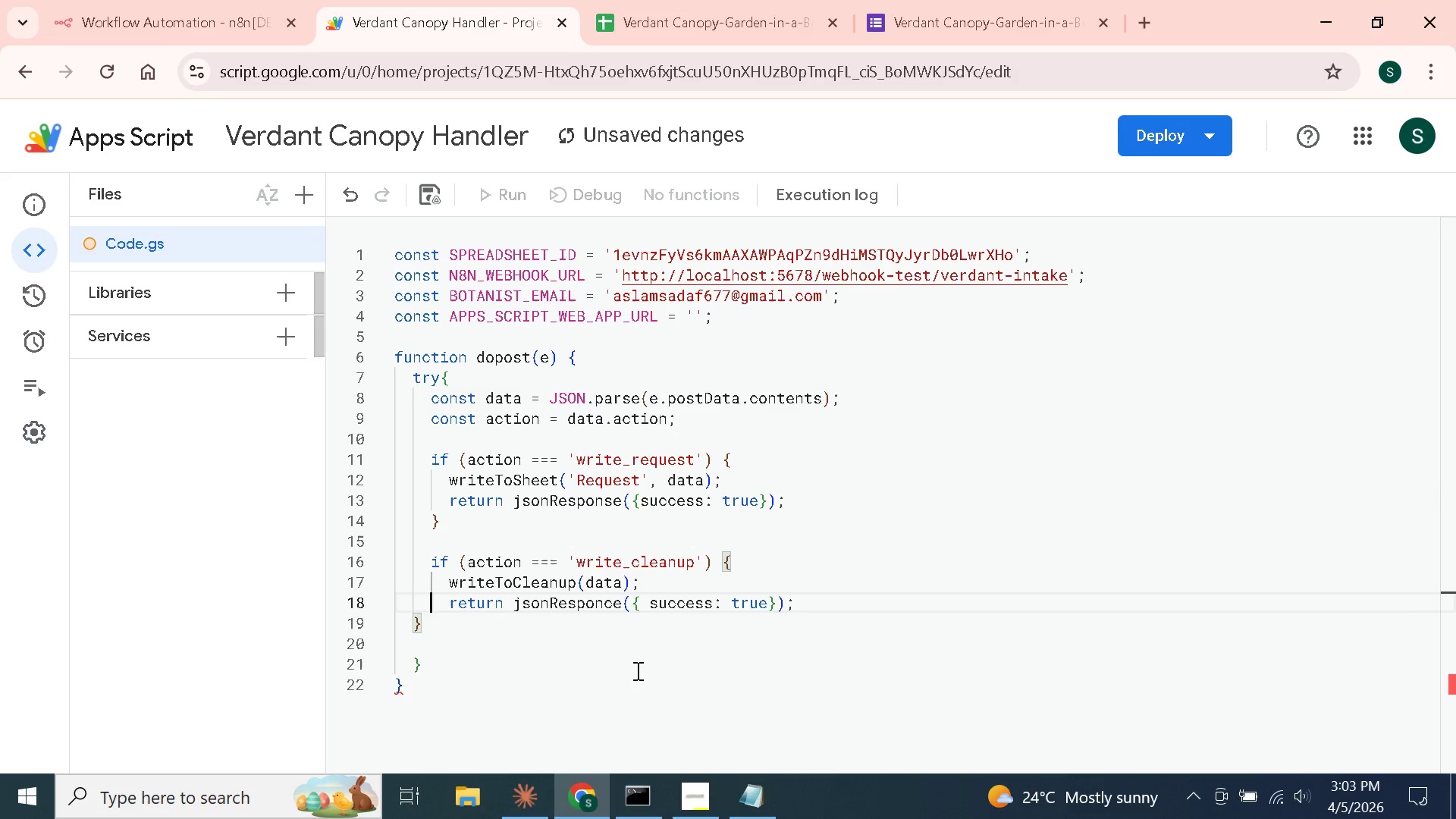 
key(ArrowLeft)
 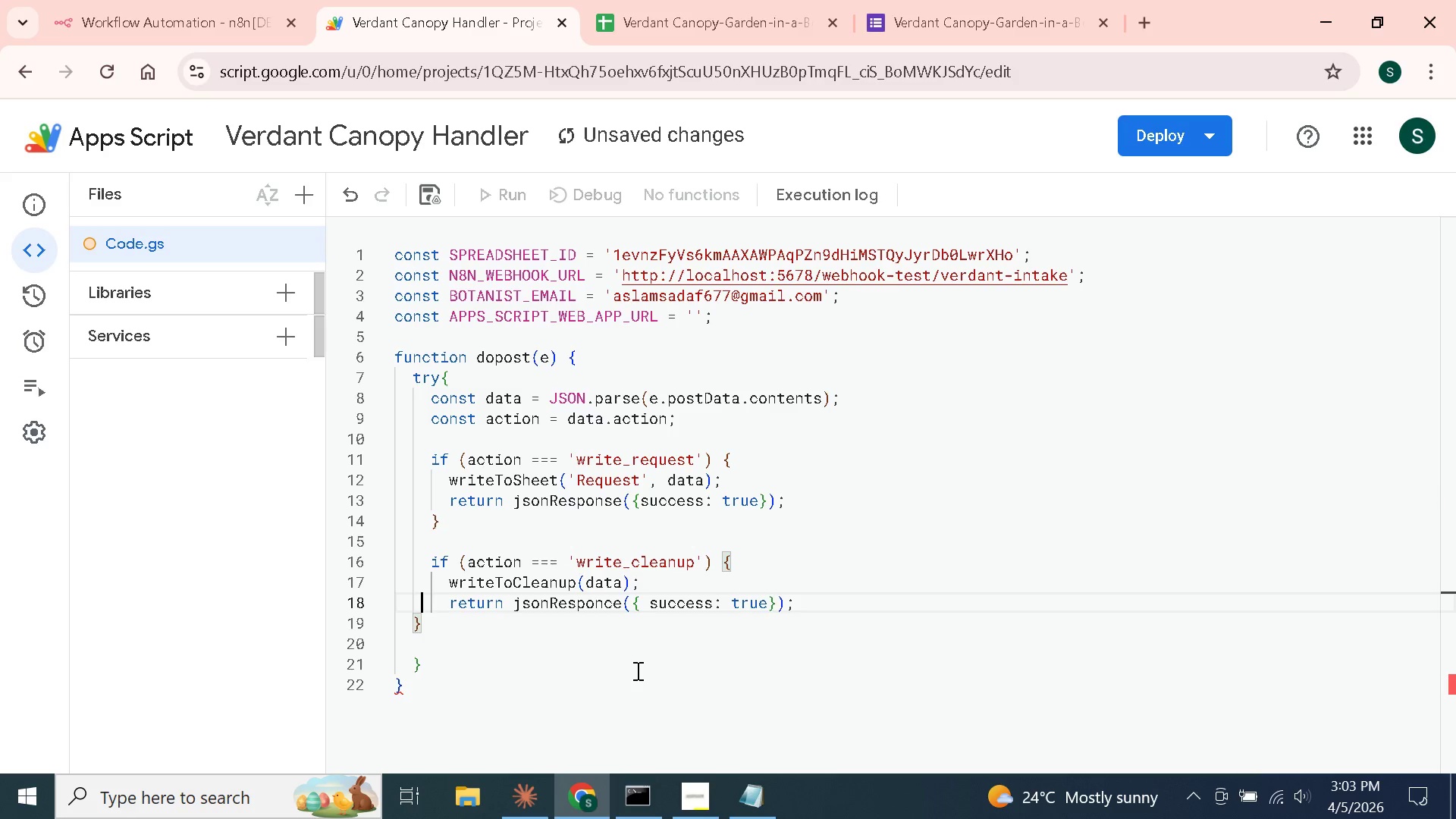 
key(ArrowLeft)
 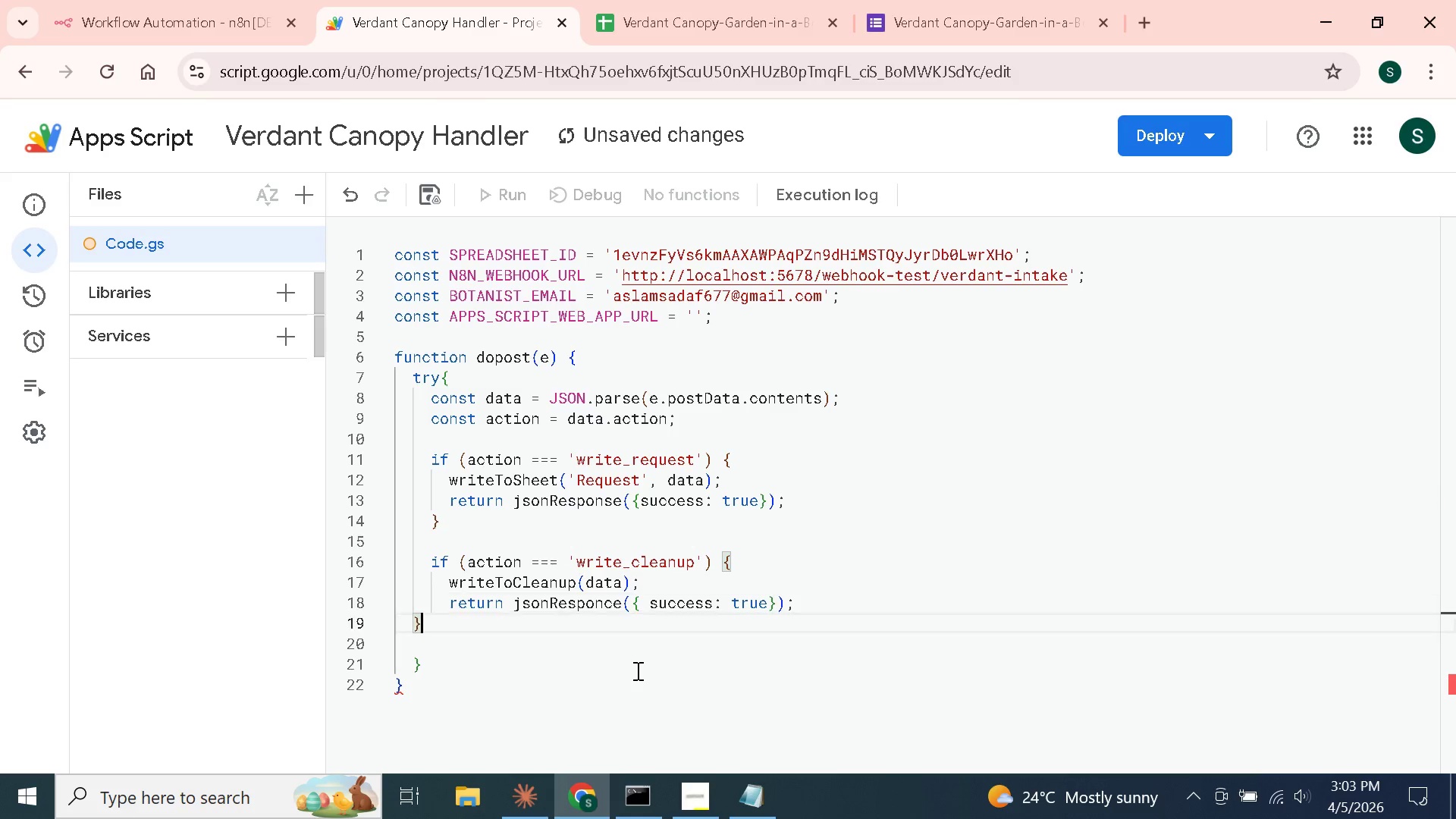 
key(ArrowDown)
 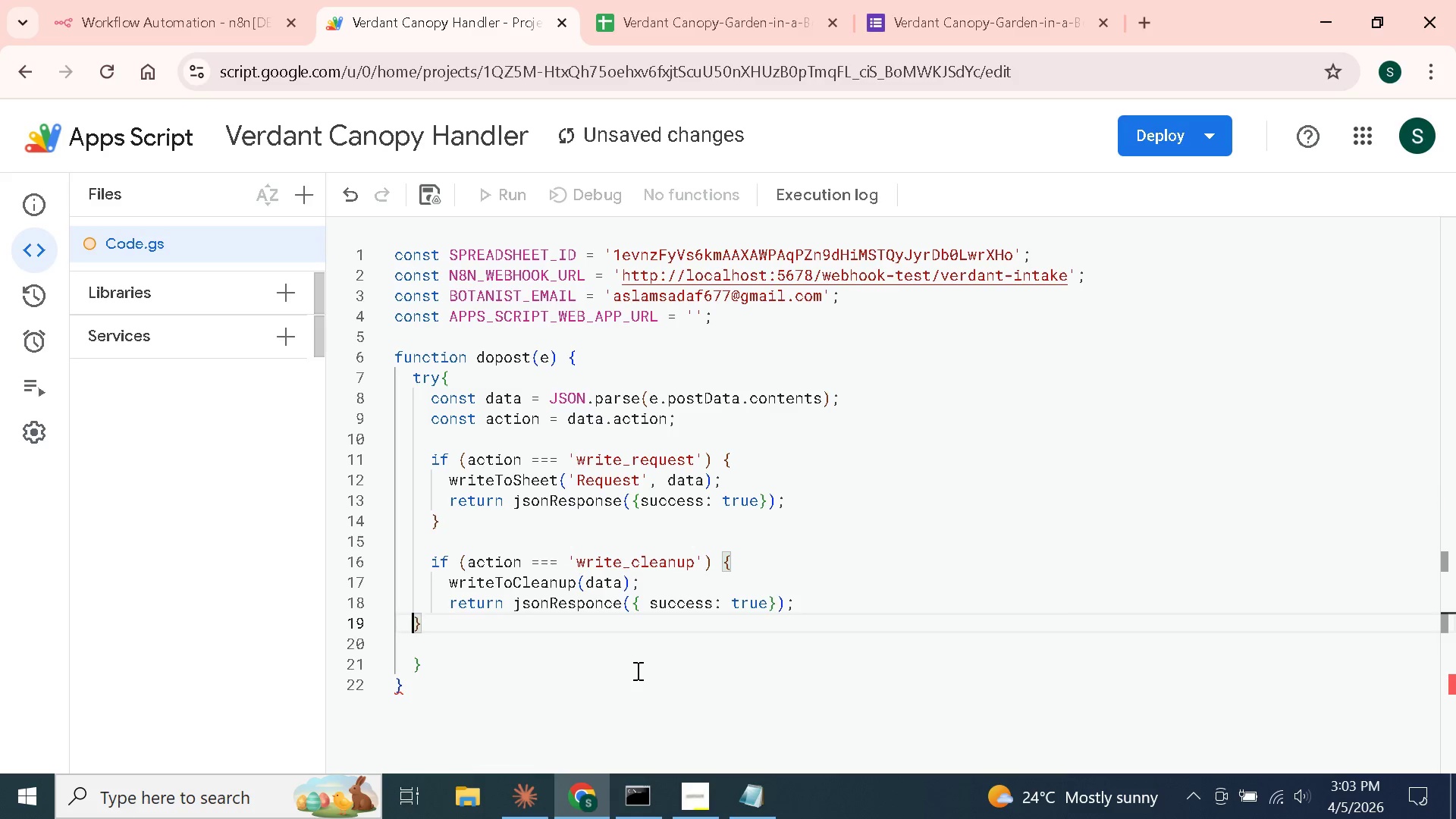 
key(ArrowLeft)
 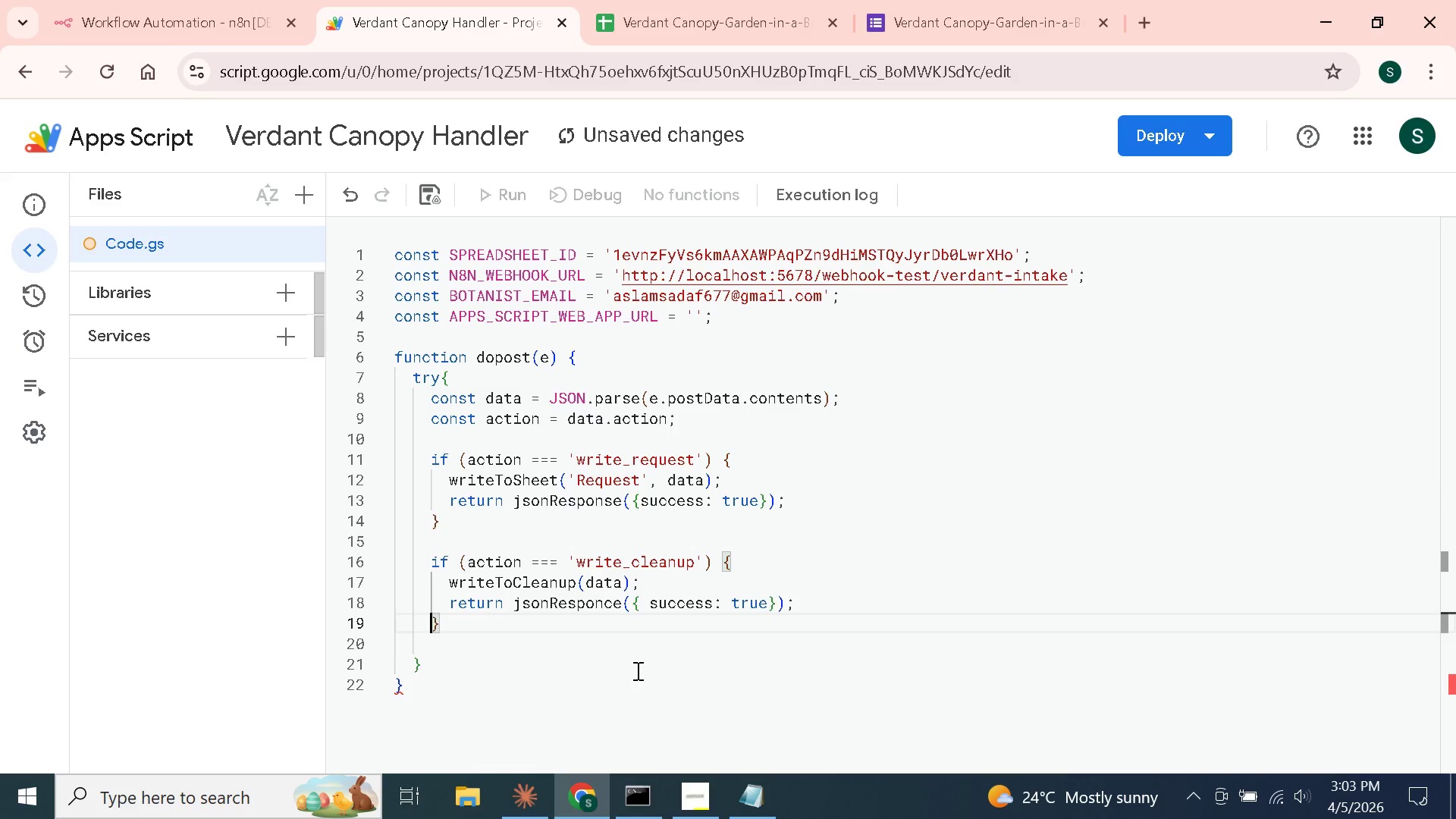 
key(Tab)
 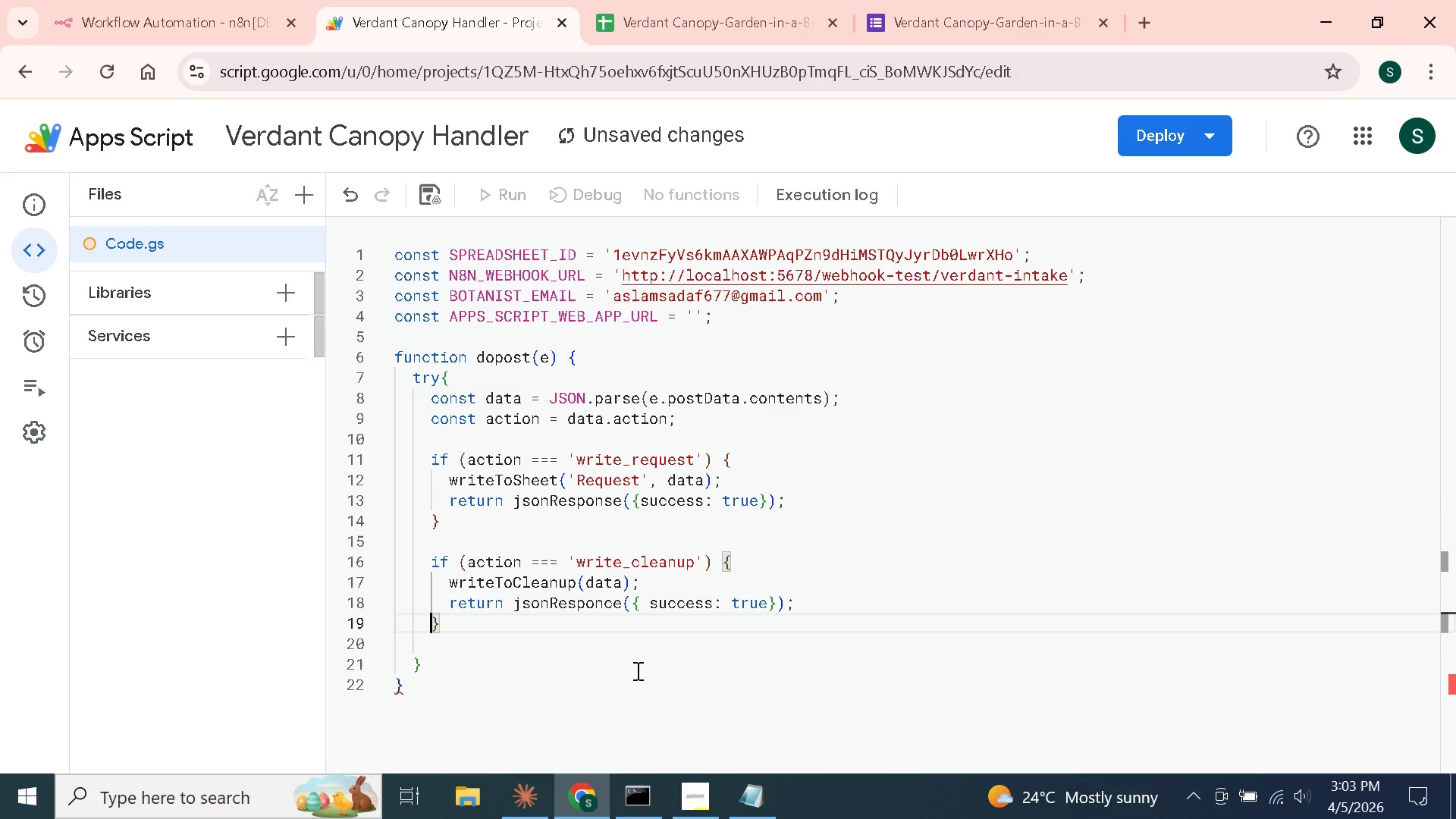 
key(ArrowRight)
 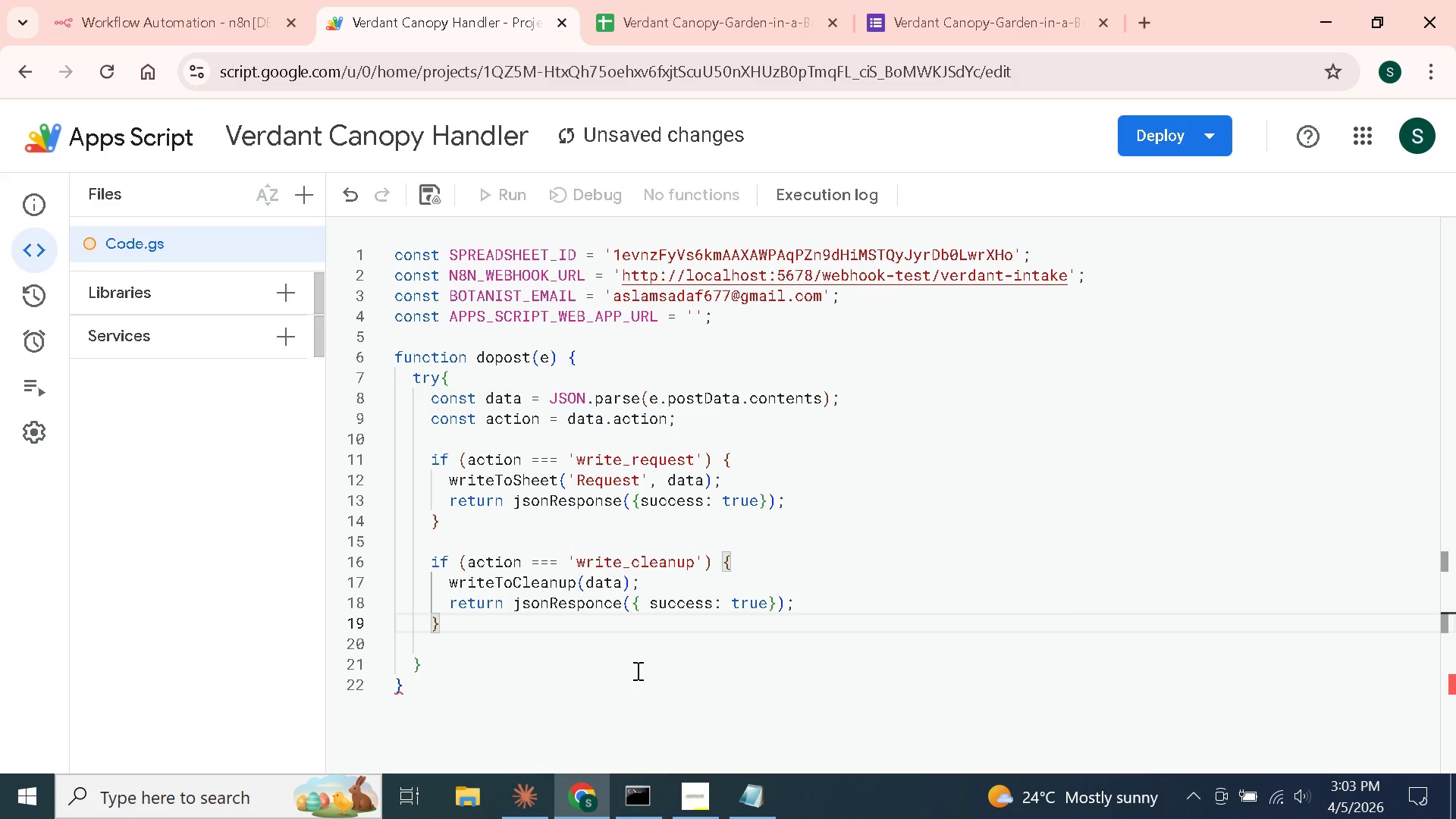 
key(Enter)
 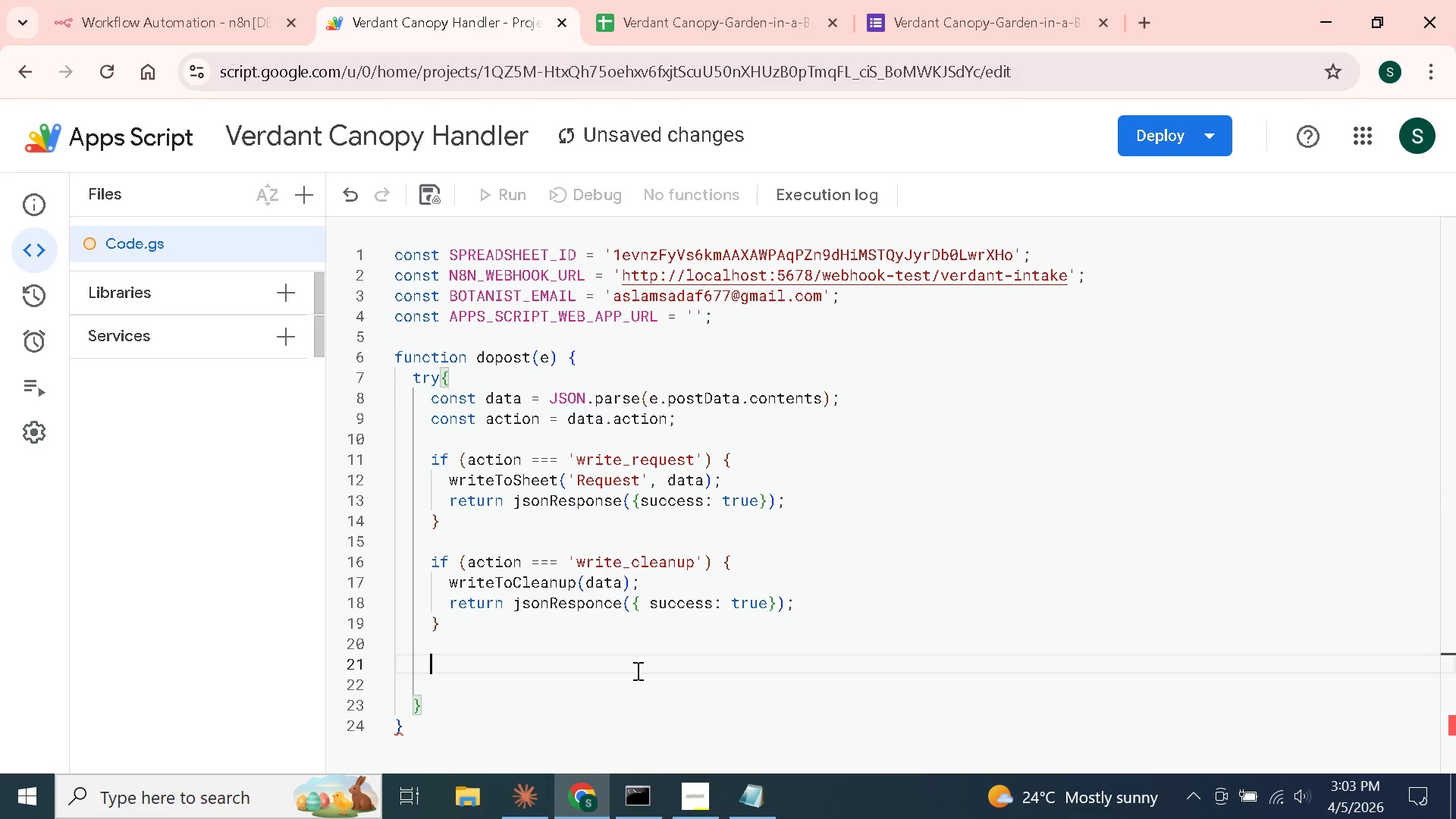 
key(Enter)
 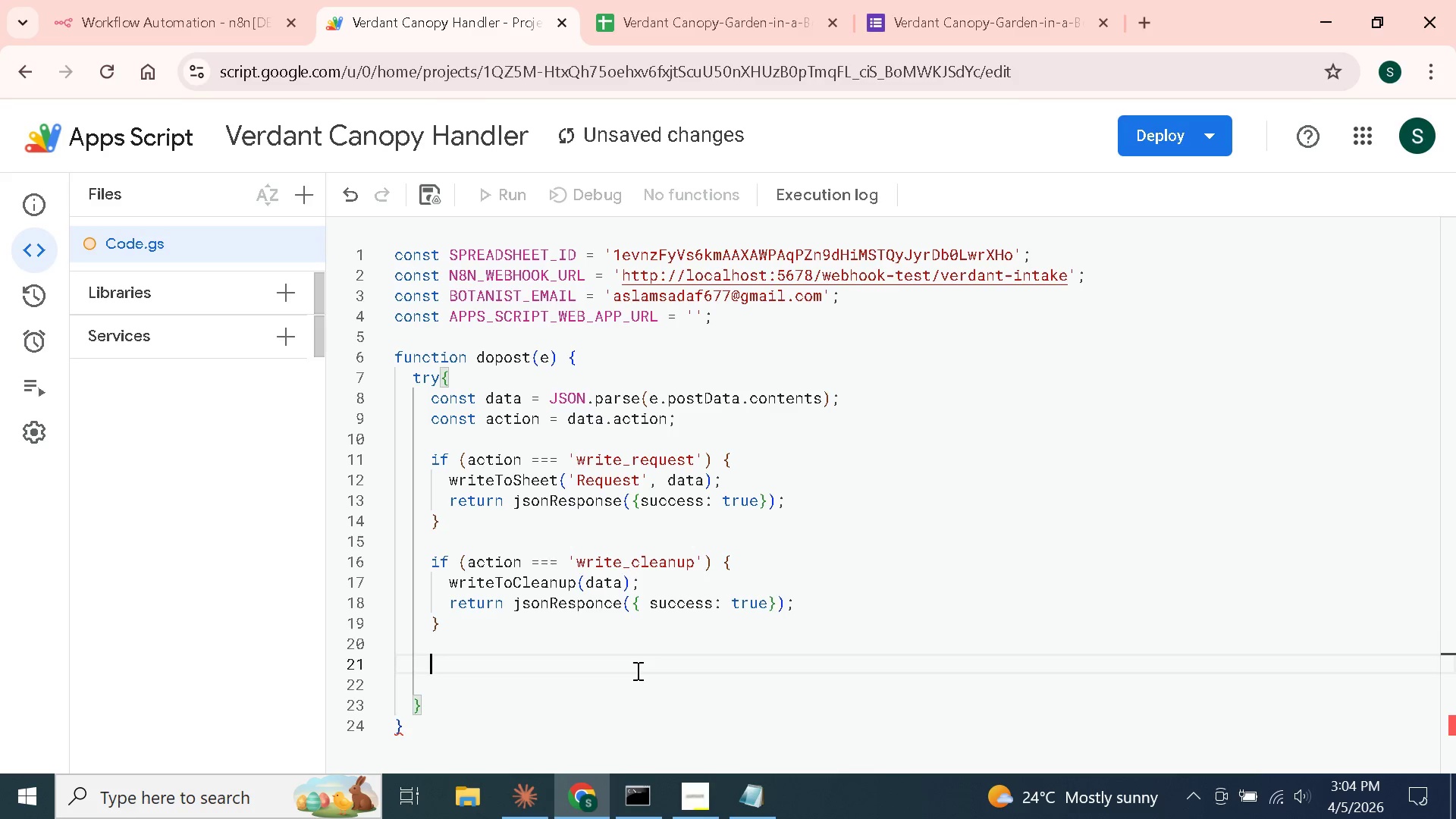 
wait(26.12)
 